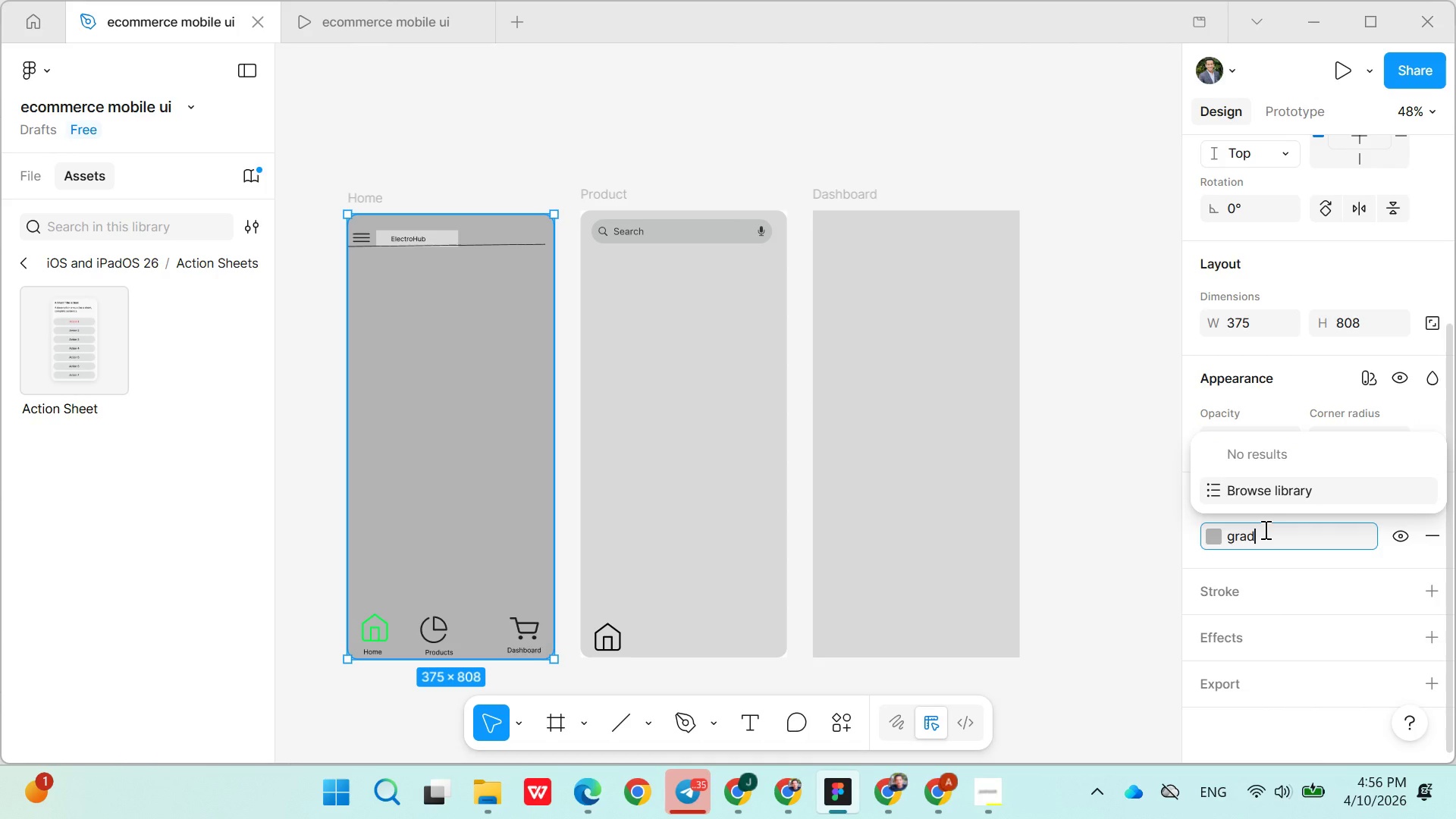 
left_click([1264, 529])
 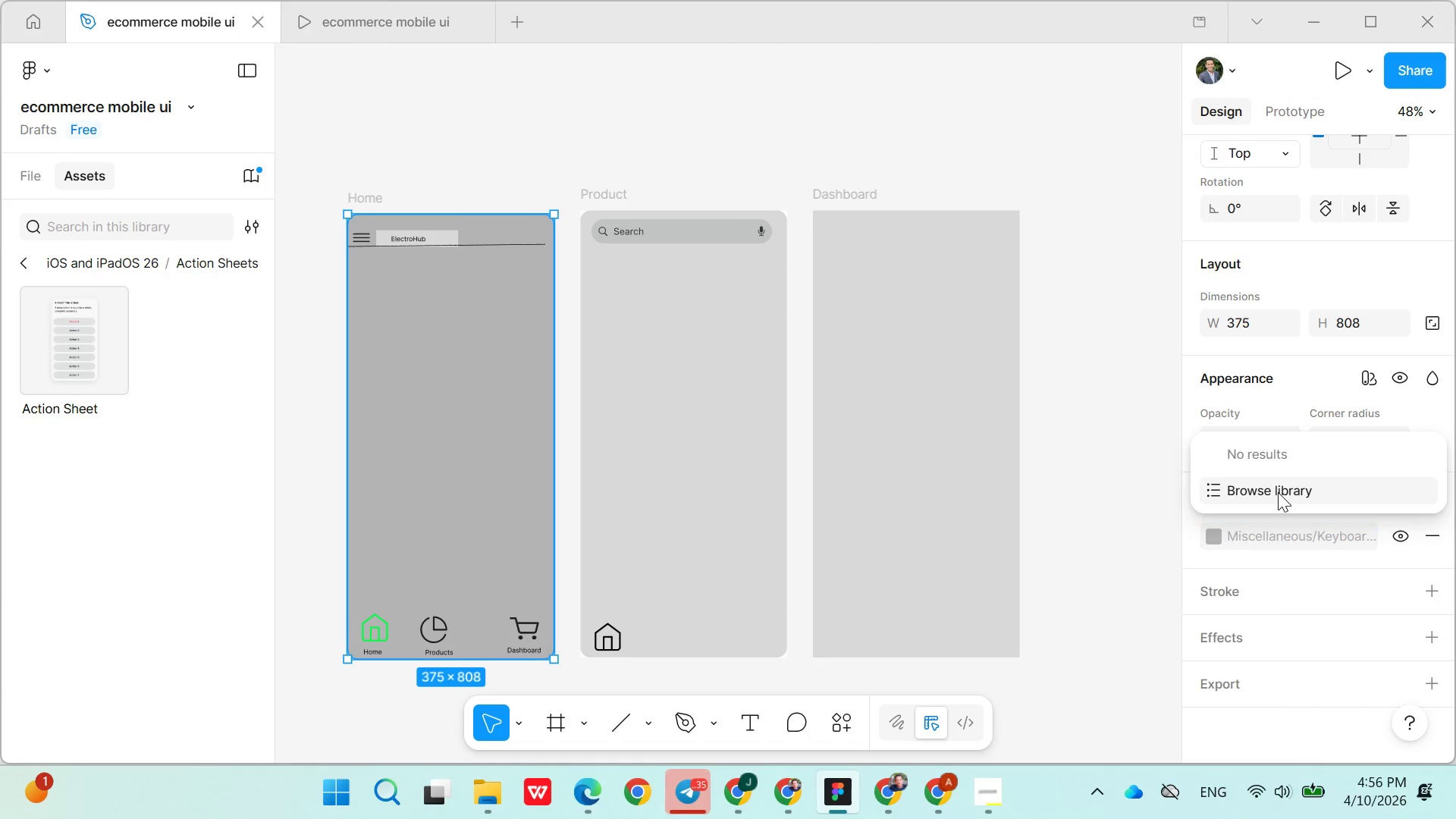 
left_click([1278, 492])
 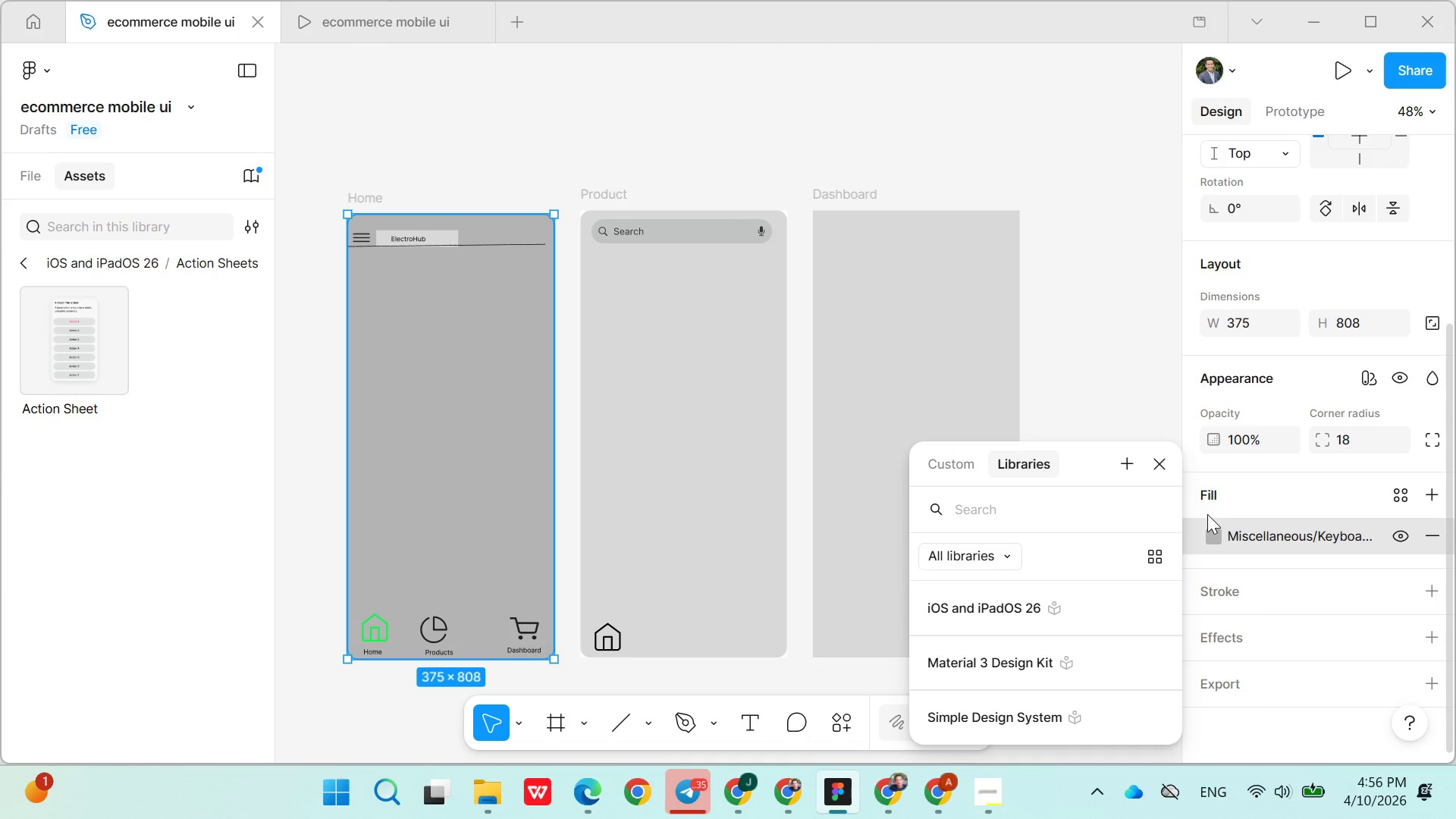 
type(gradient)
key(Backspace)
 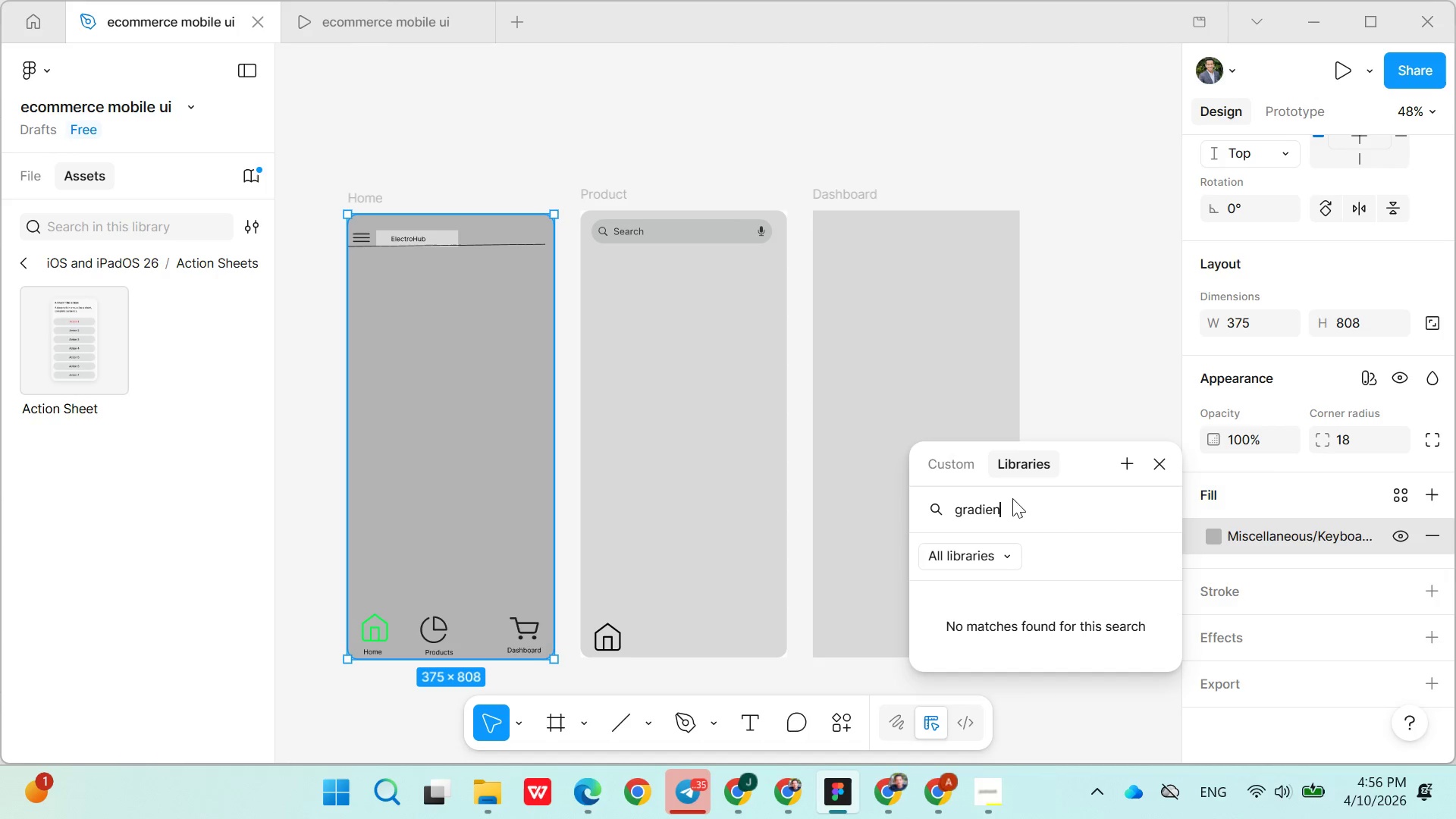 
left_click([978, 474])
 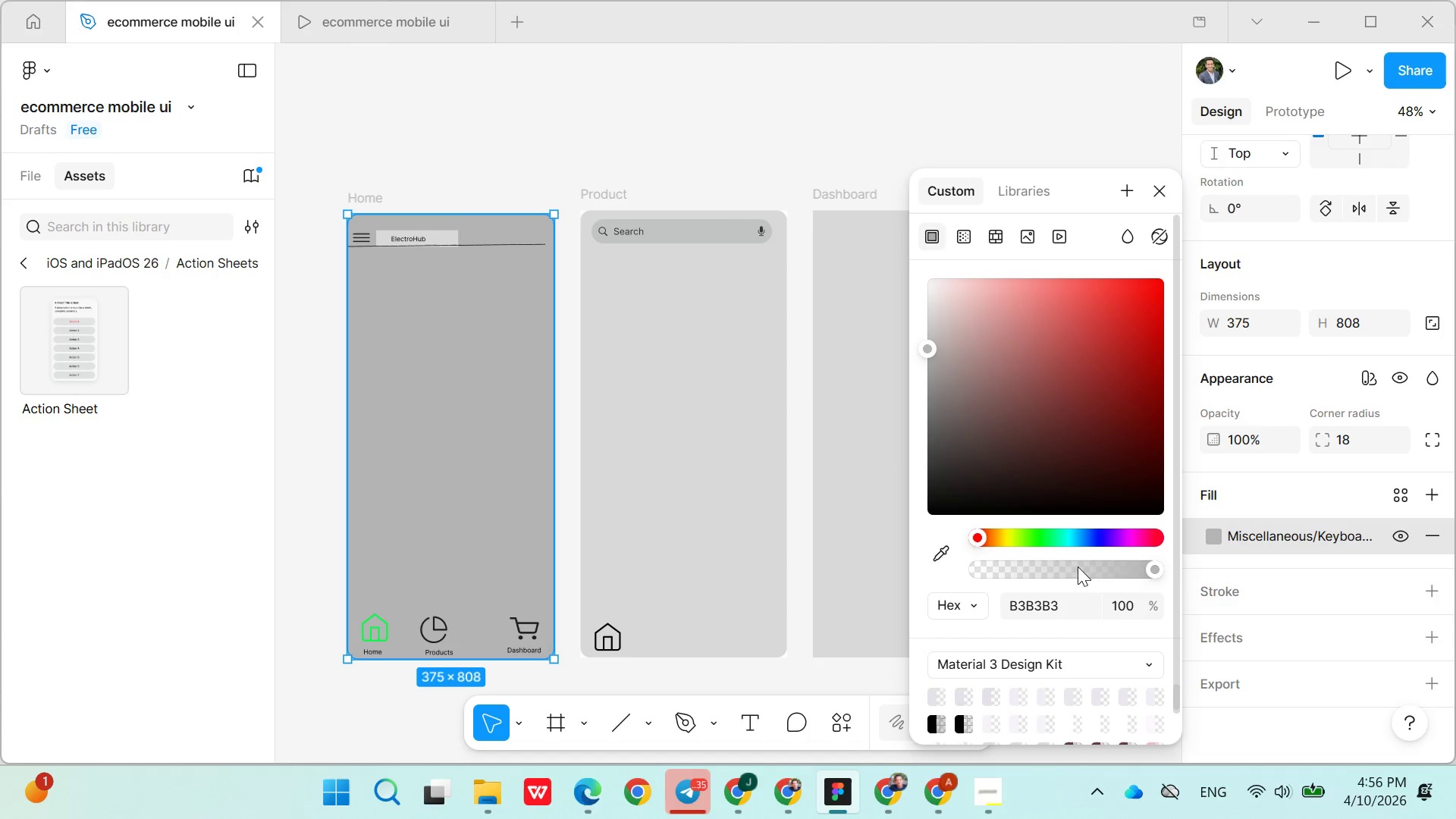 
scroll: coordinate [1066, 660], scroll_direction: down, amount: 5.0
 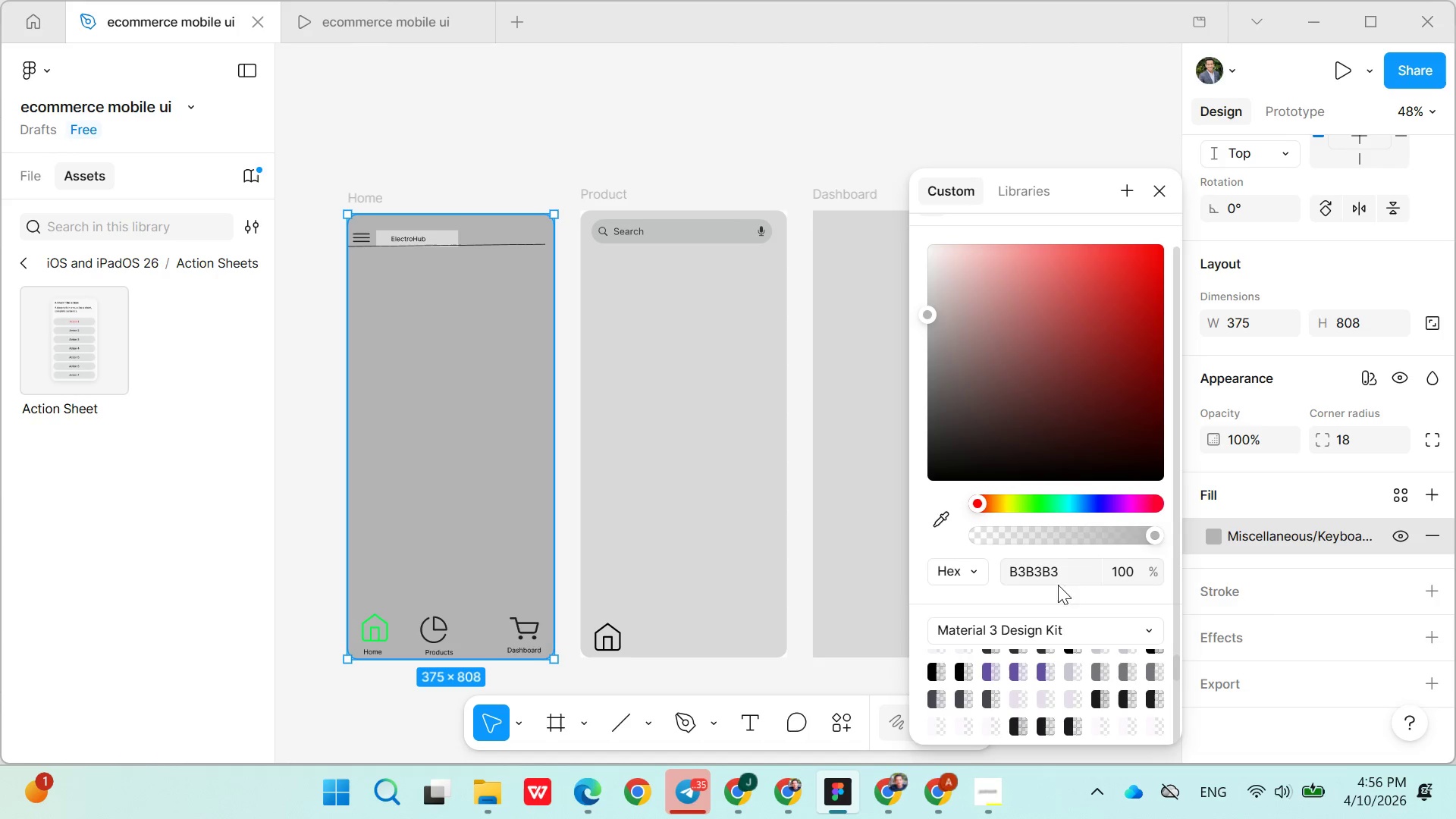 
left_click([1071, 620])
 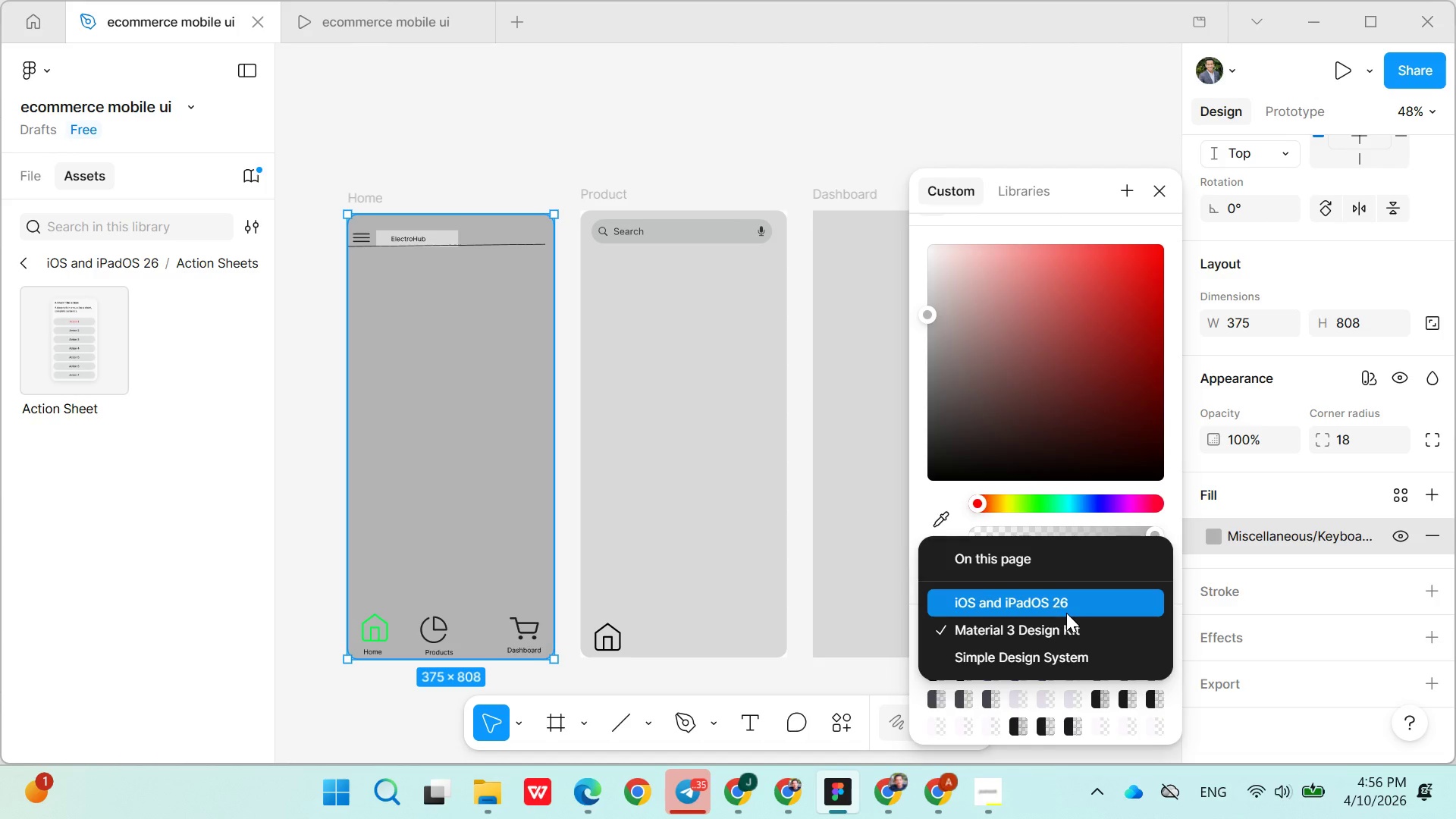 
left_click([1052, 620])
 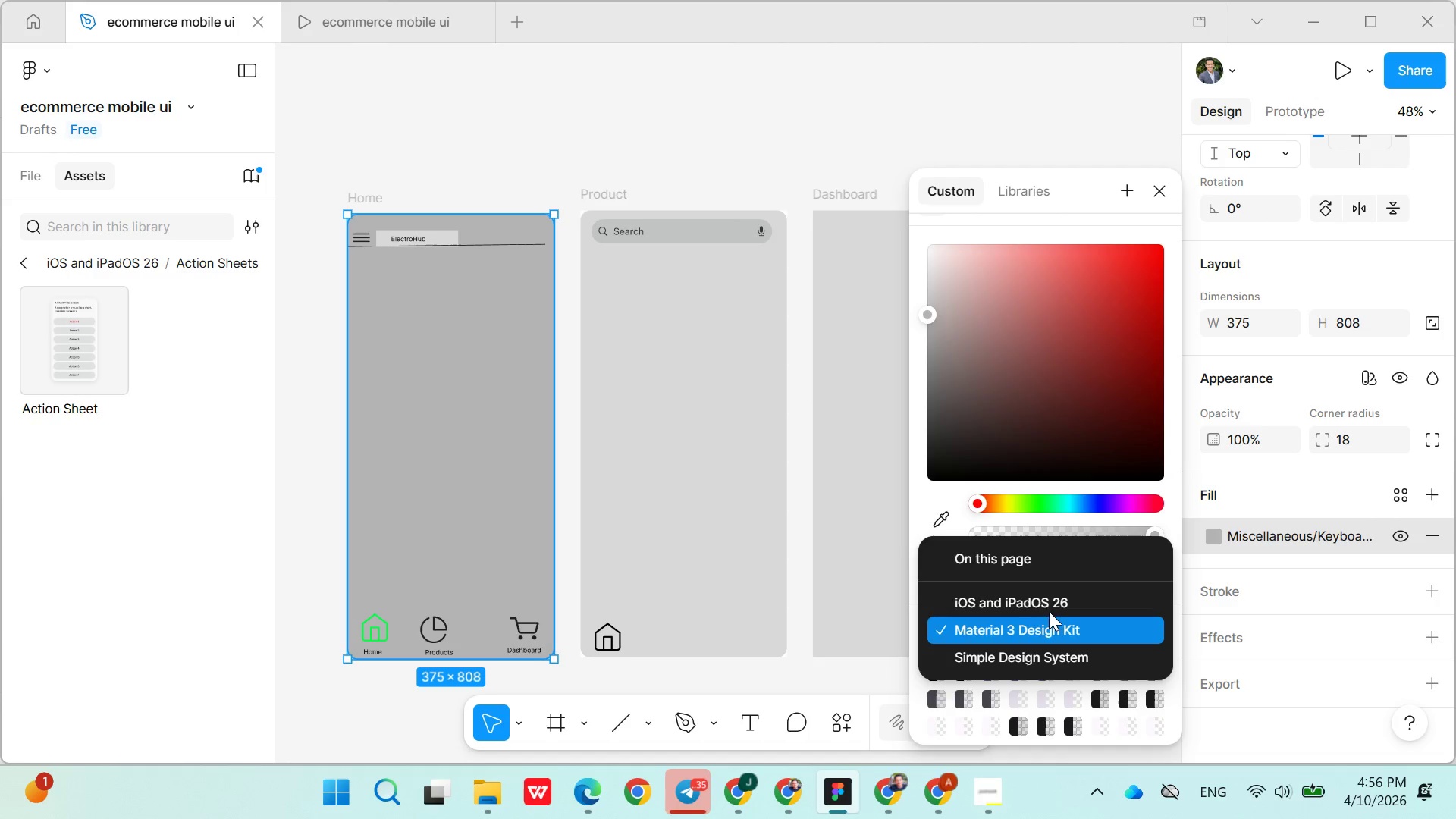 
left_click([1044, 597])
 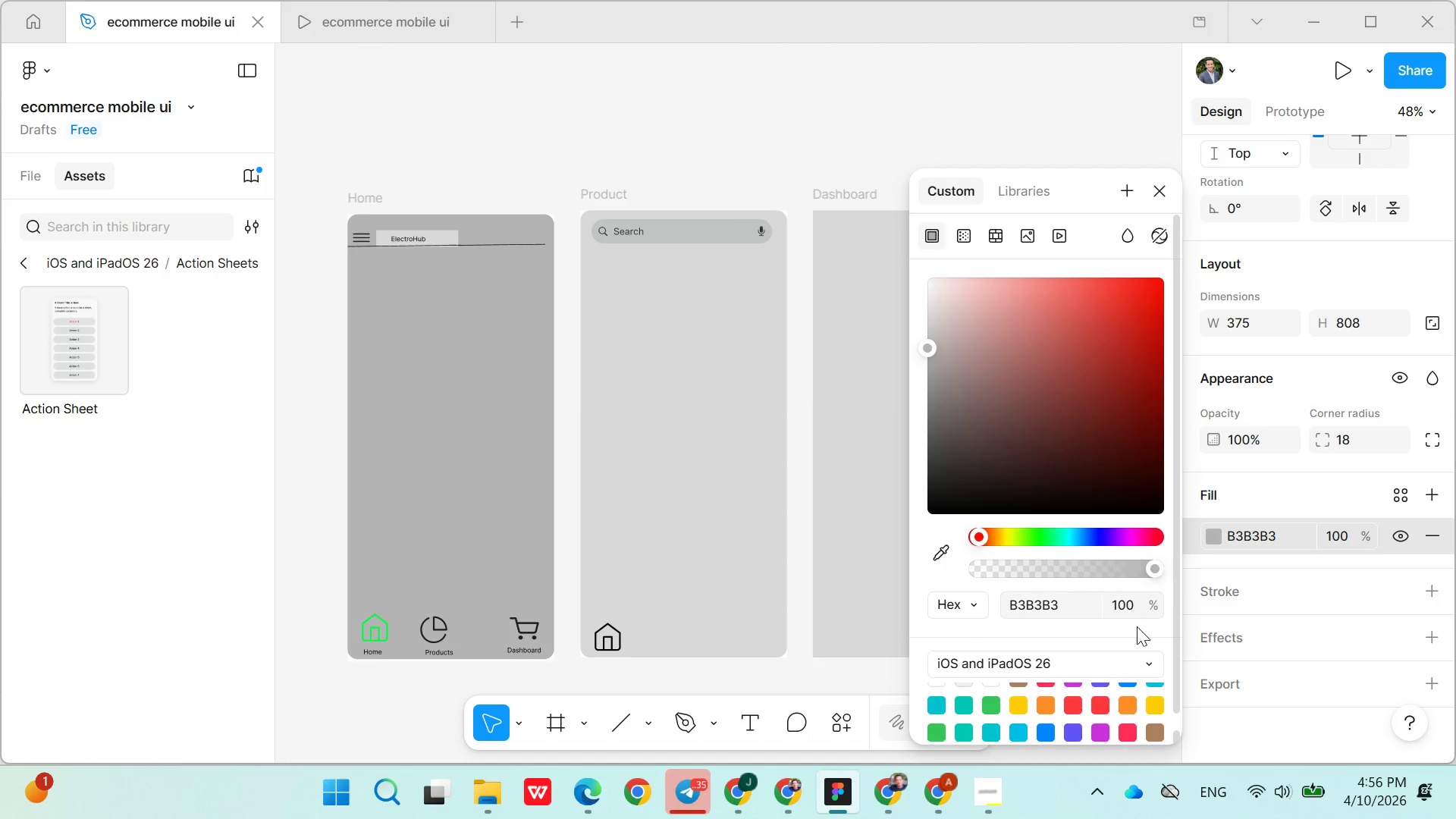 
scroll: coordinate [1123, 716], scroll_direction: down, amount: 3.0
 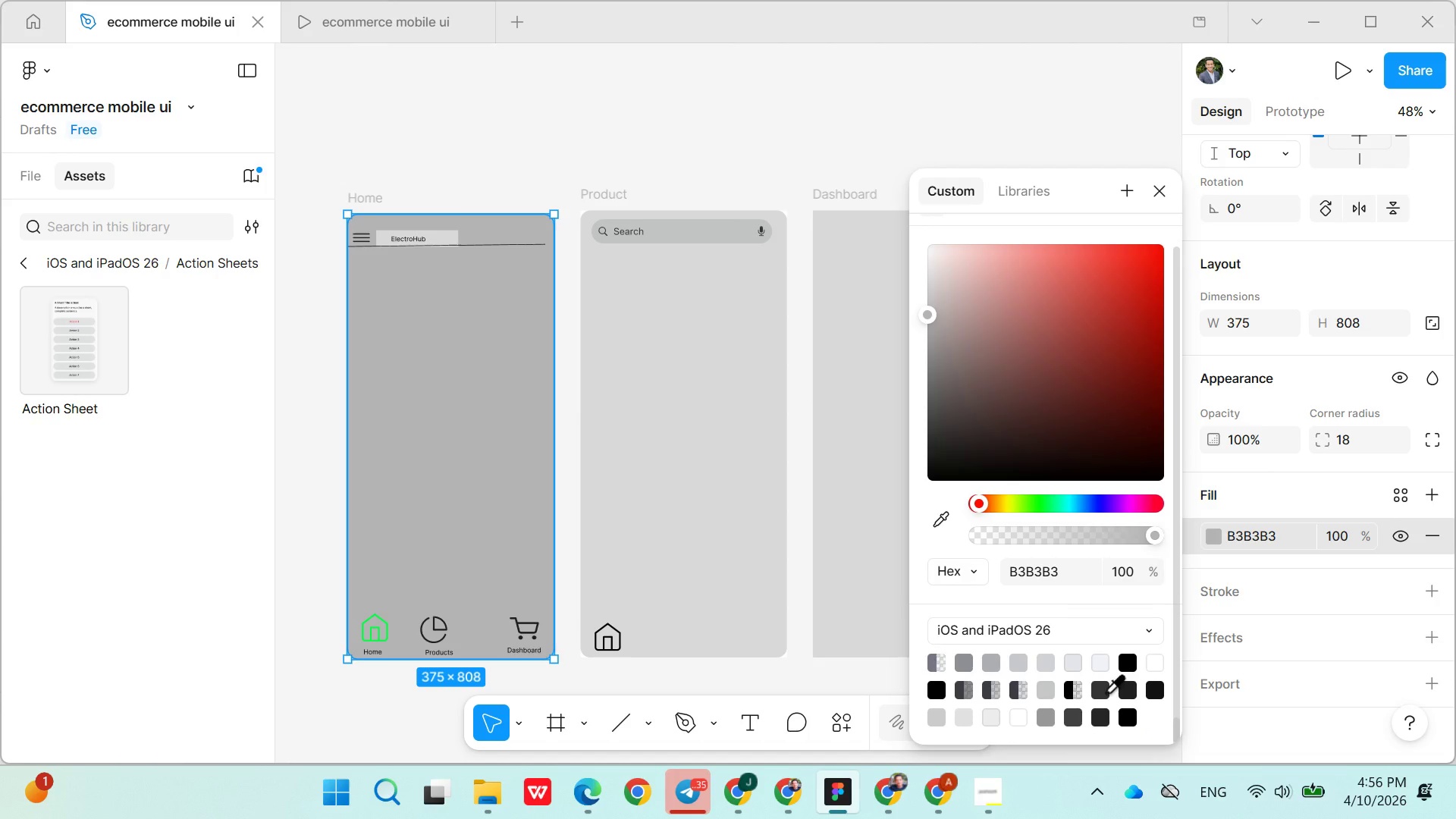 
left_click([1106, 692])
 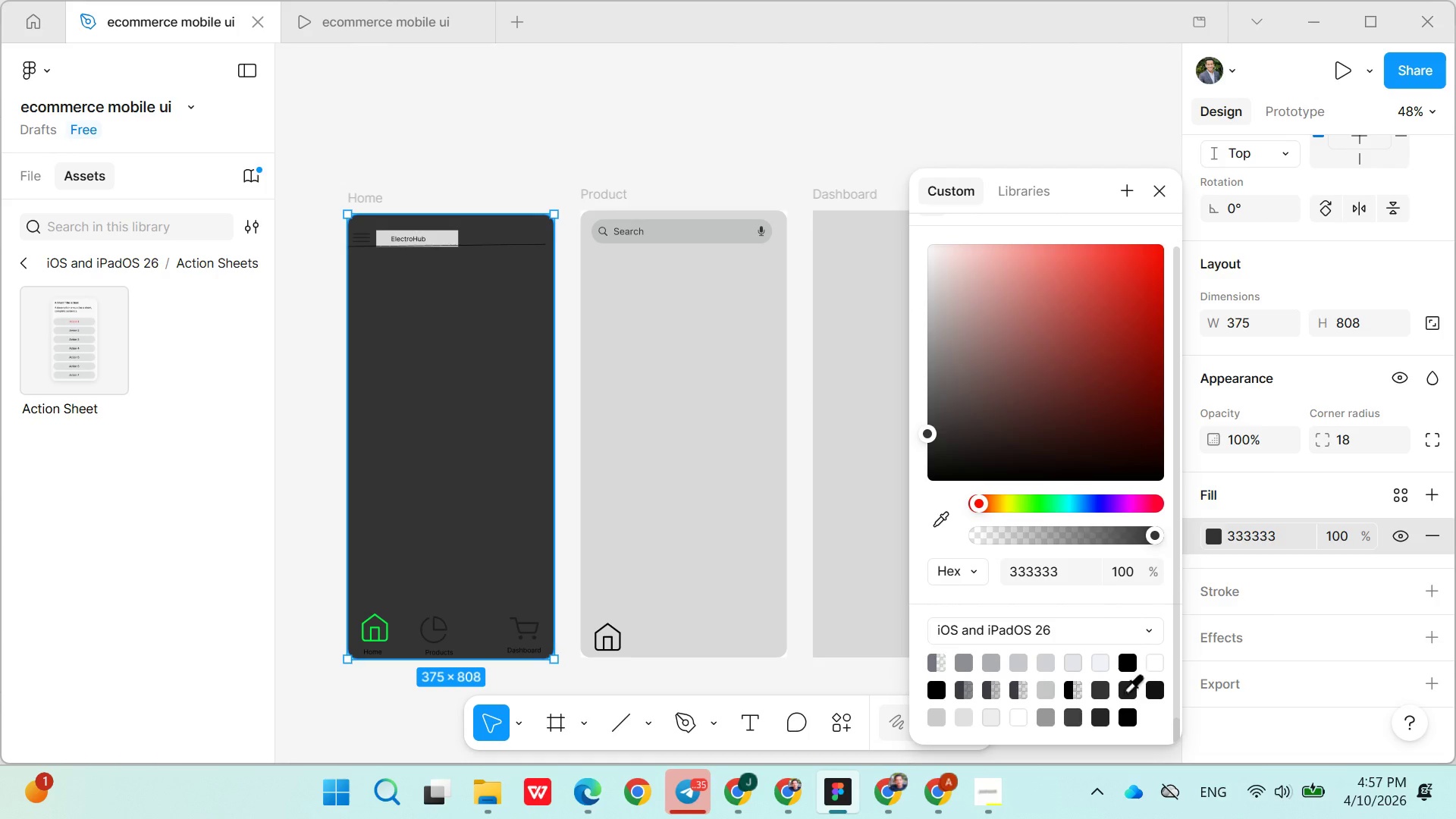 
left_click([1124, 692])
 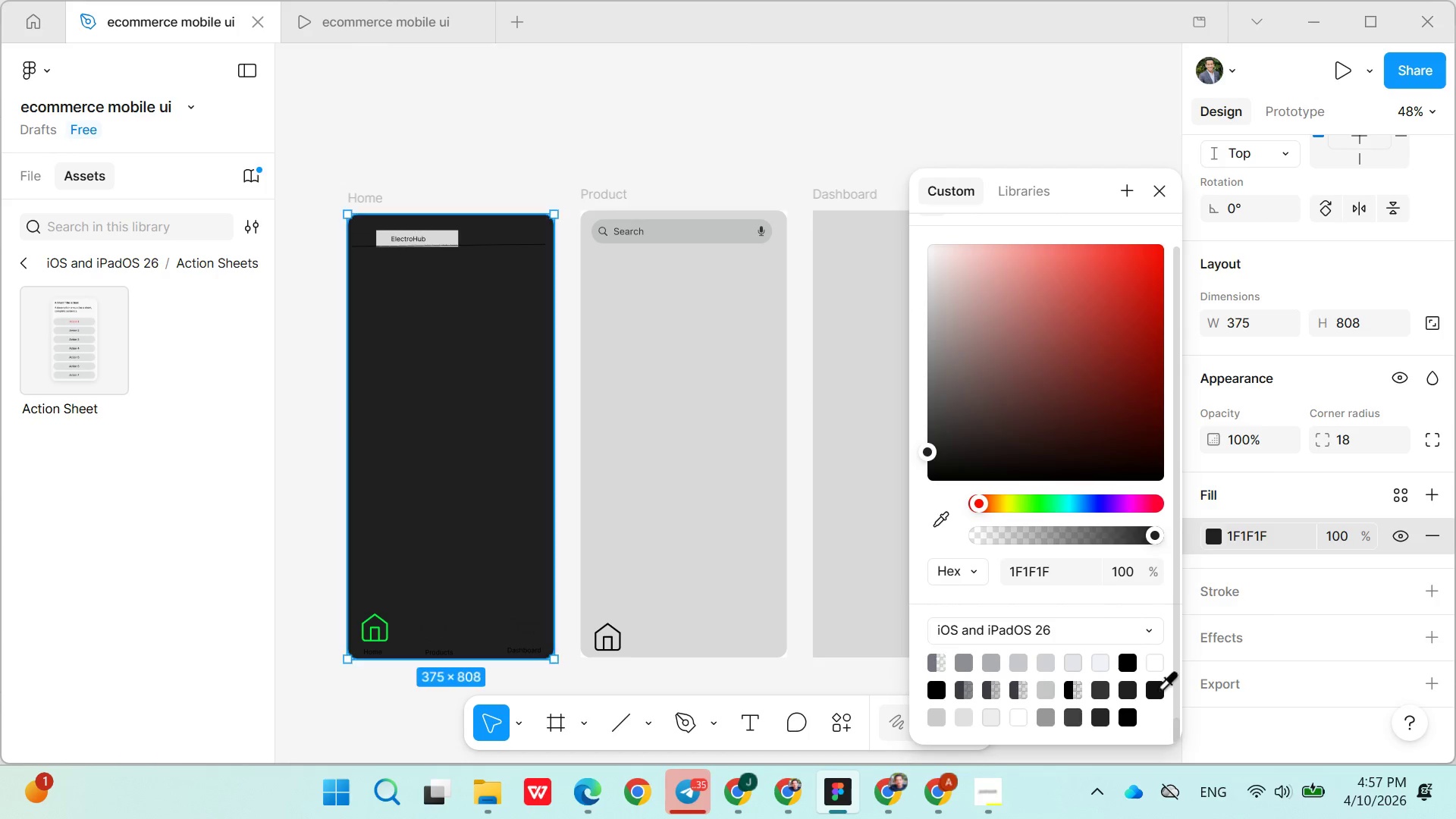 
left_click([1158, 689])
 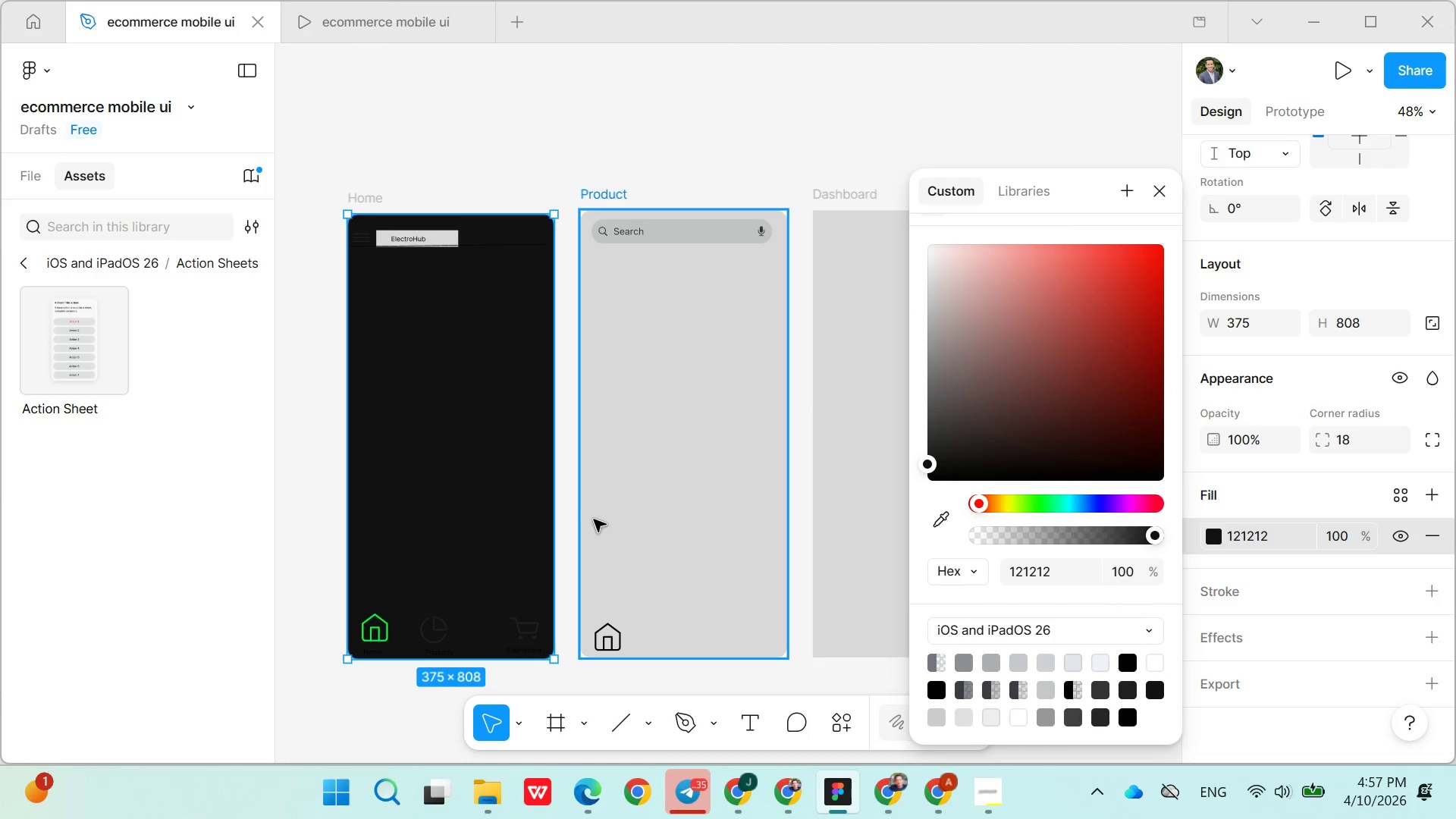 
left_click([550, 463])
 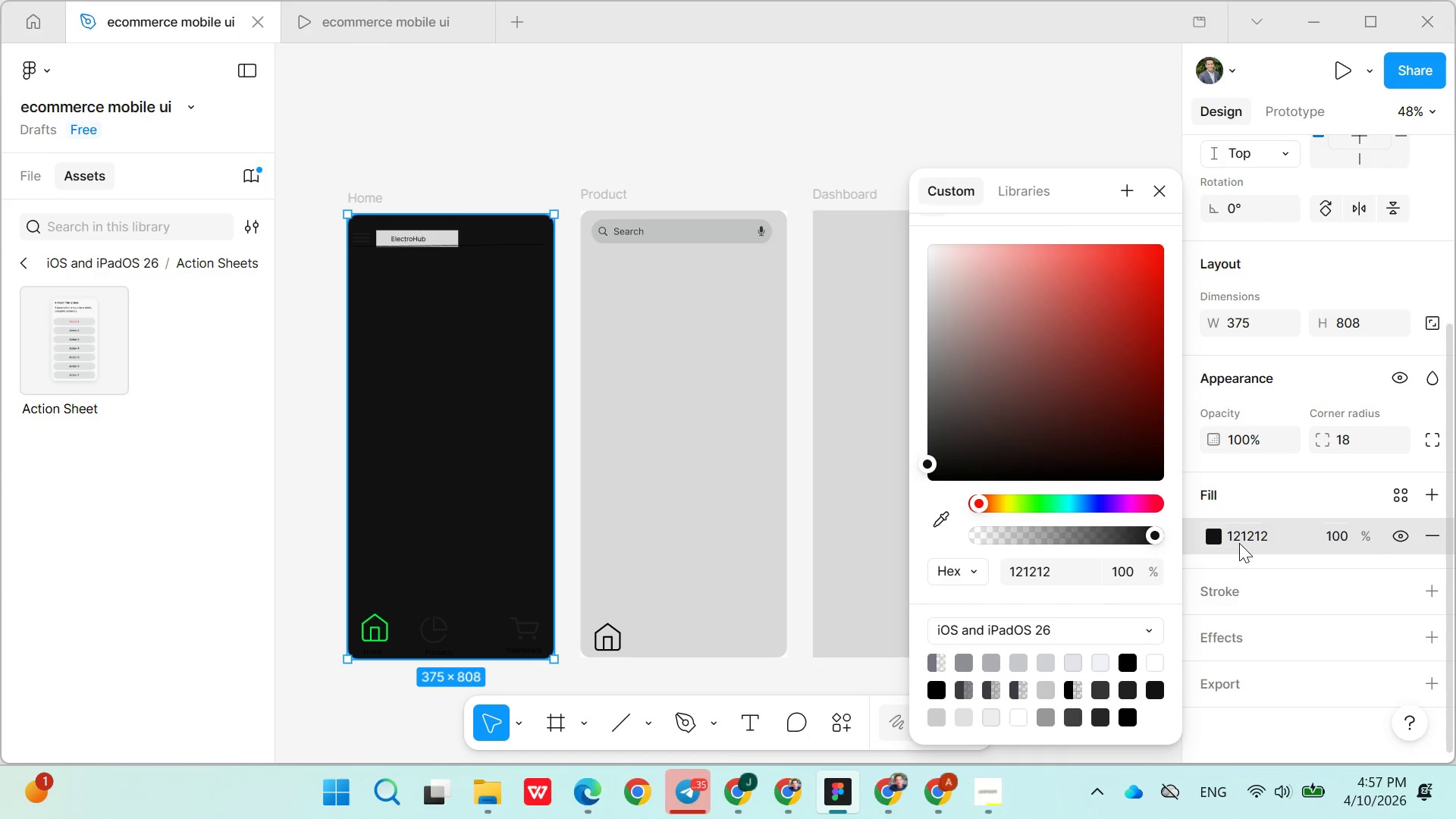 
left_click([1239, 543])
 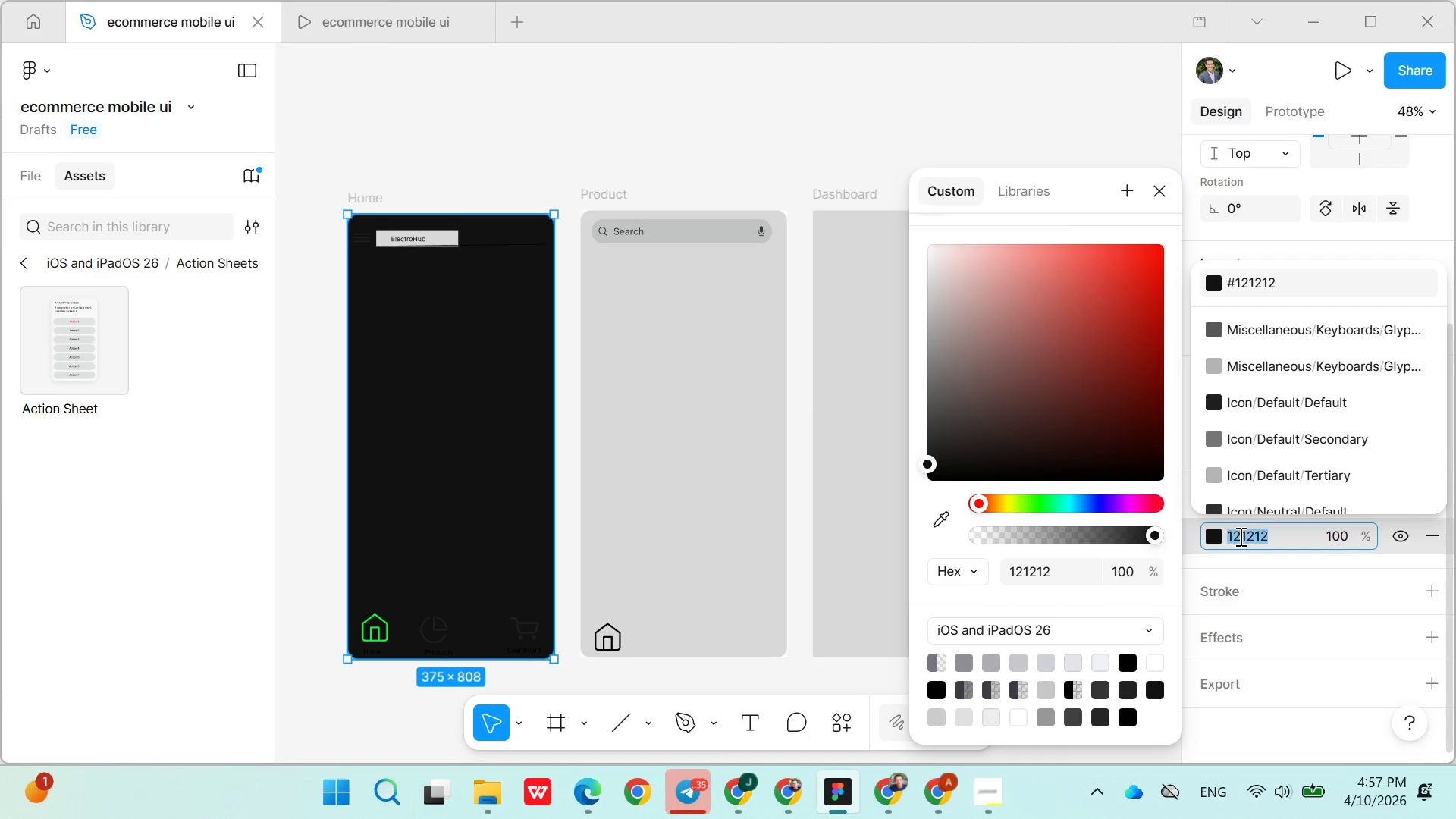 
double_click([1239, 536])
 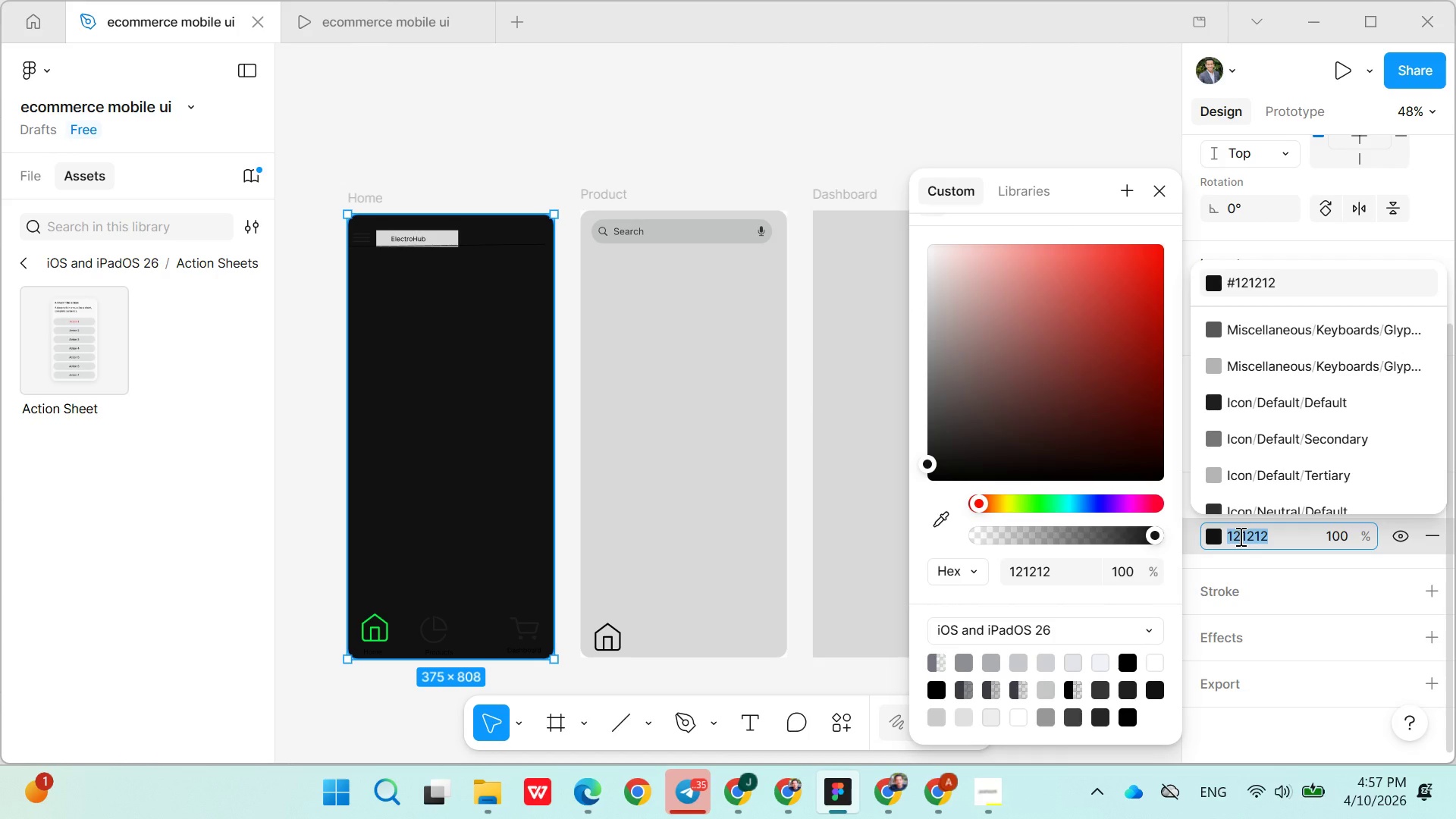 
key(Control+C)
 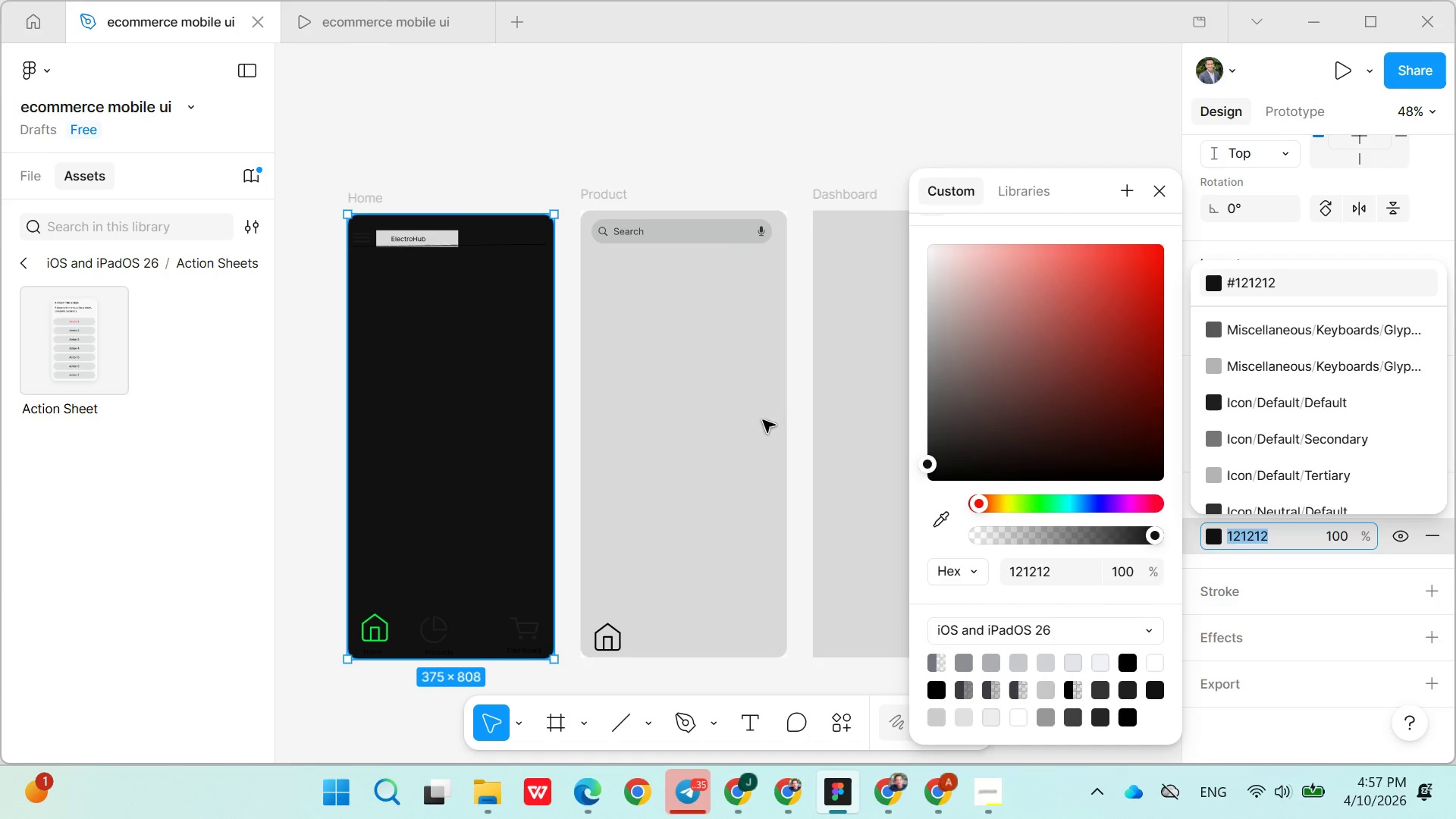 
left_click([725, 411])
 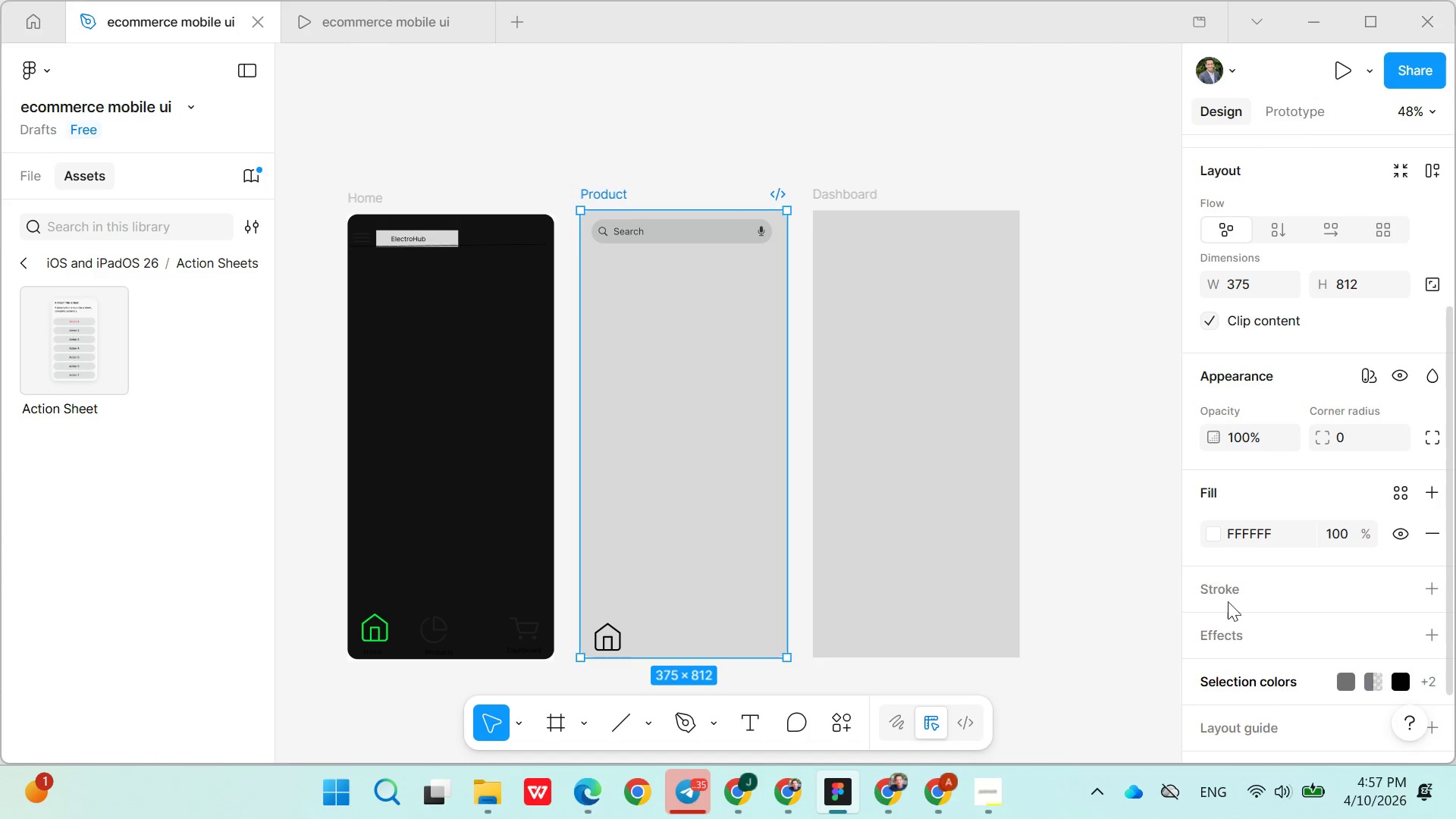 
scroll: coordinate [1269, 682], scroll_direction: down, amount: 3.0
 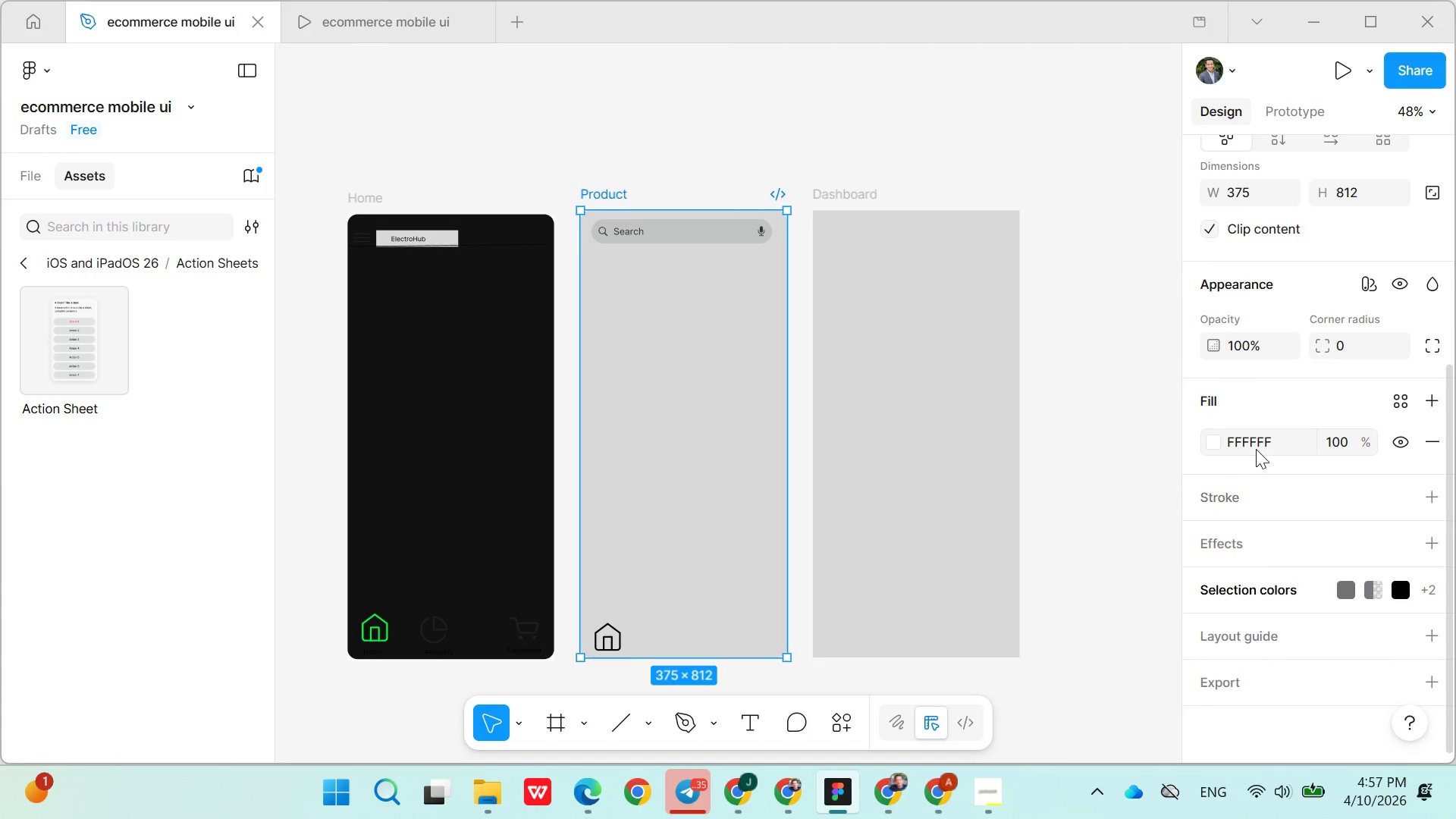 
double_click([1256, 449])
 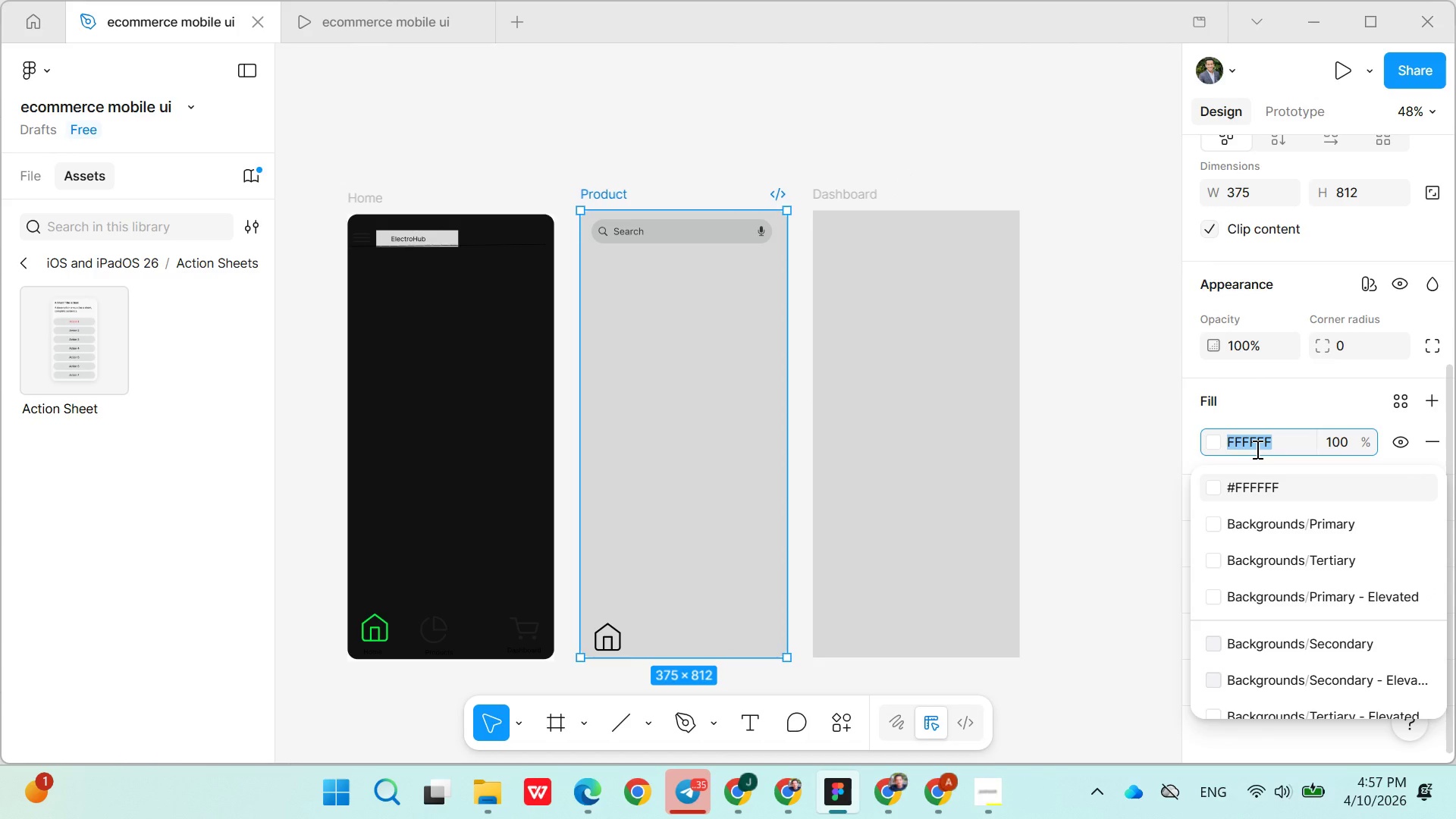 
key(Control+V)
 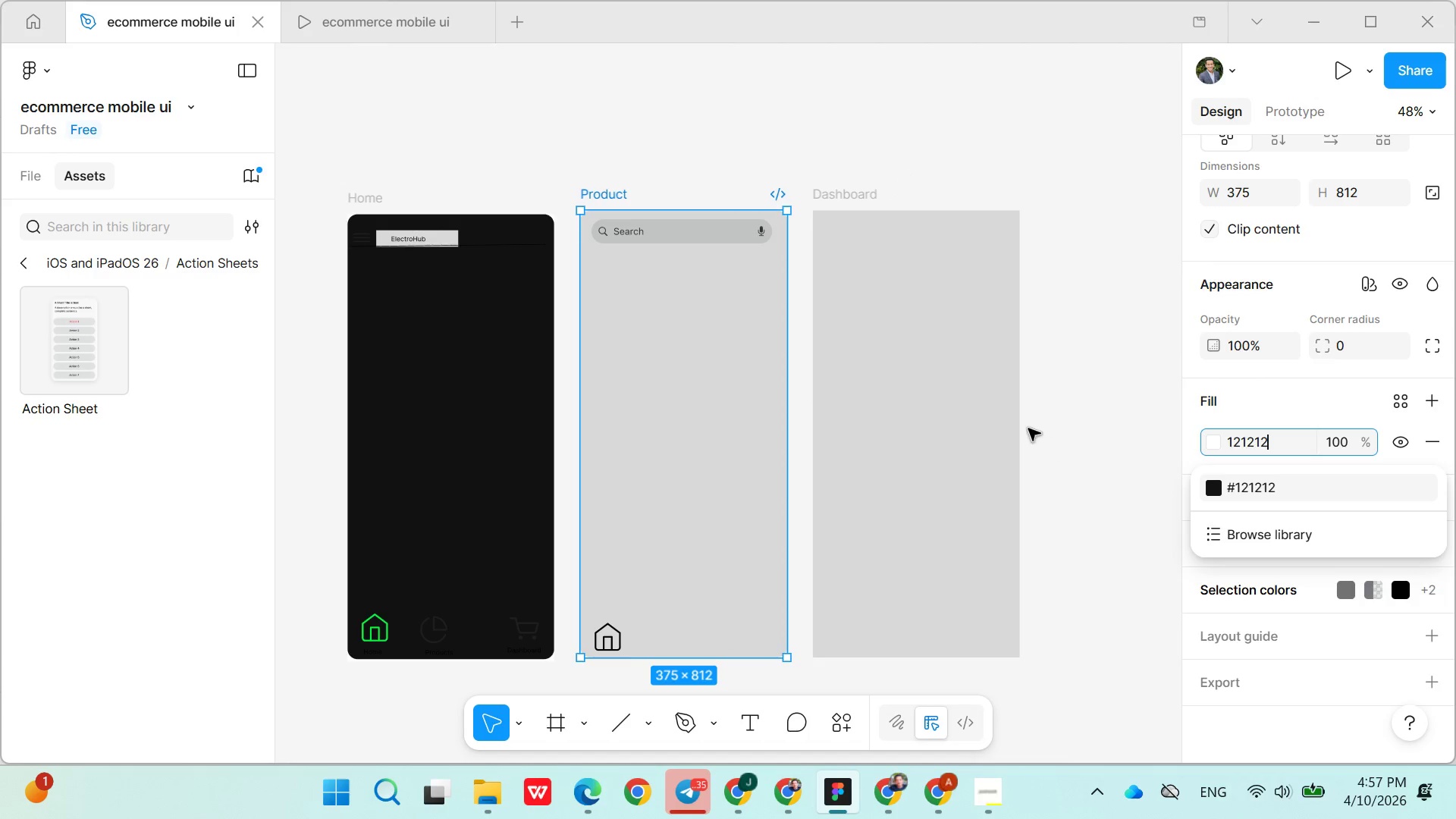 
left_click([983, 422])
 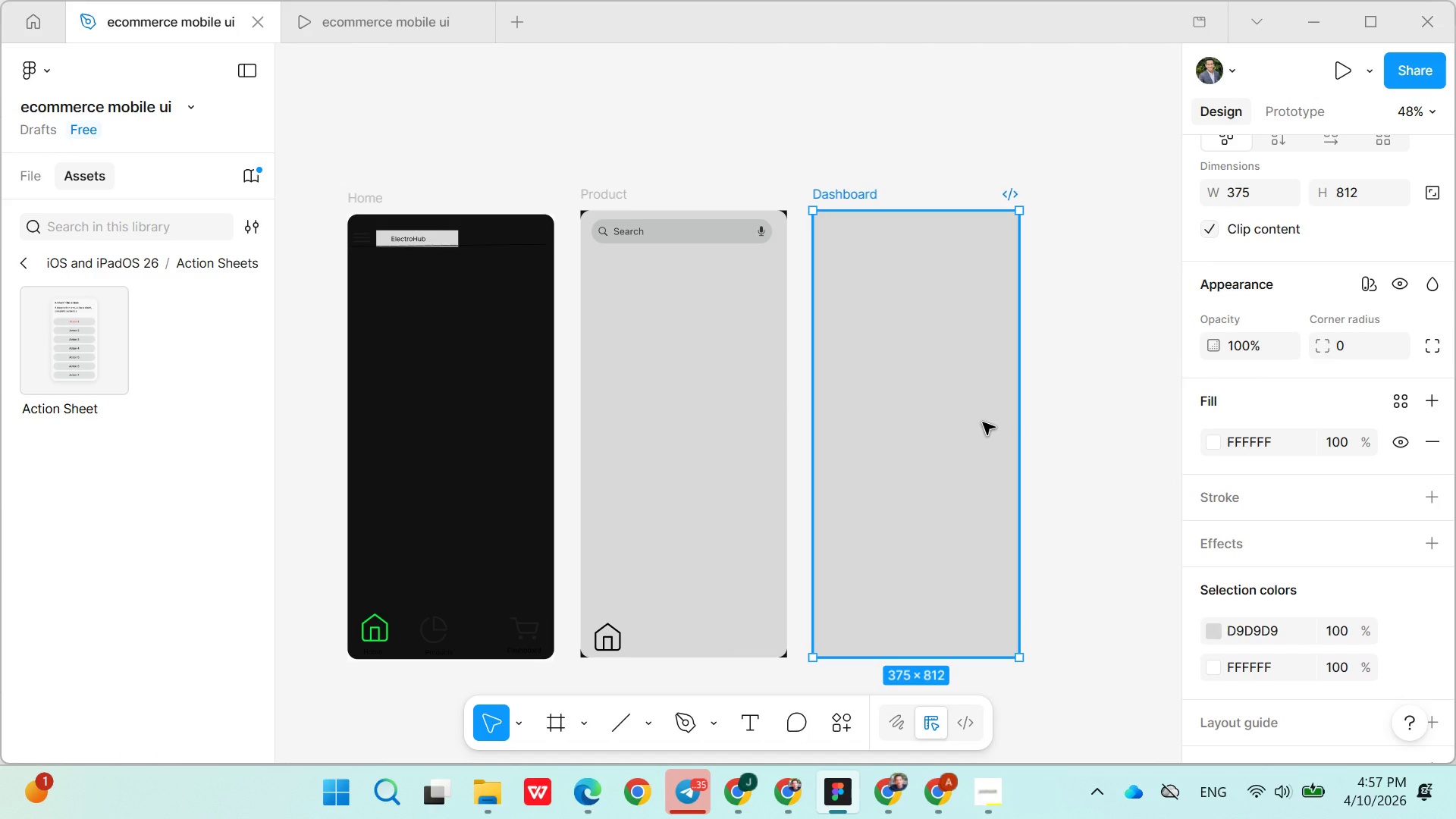 
key(Control+Z)
 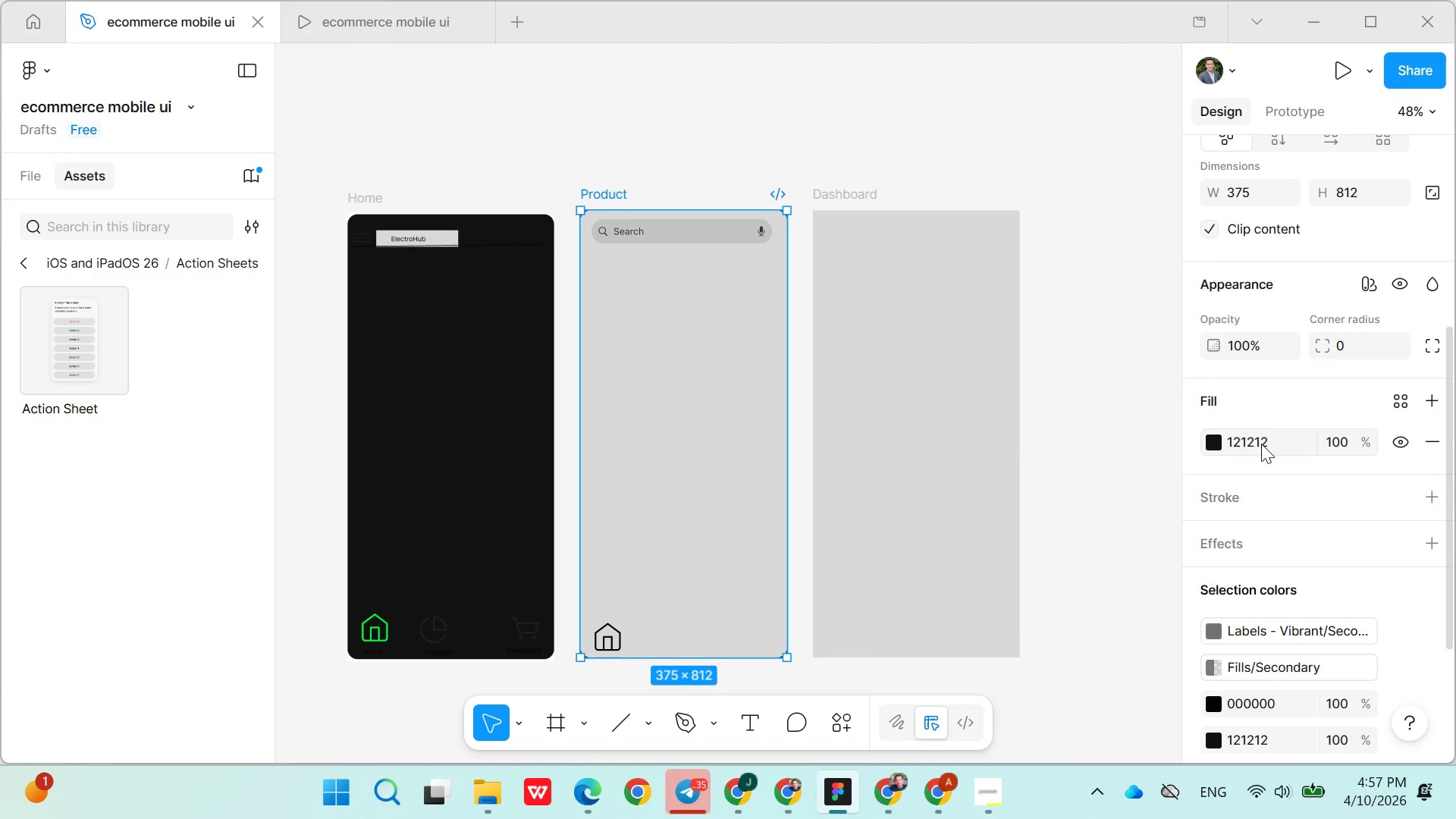 
left_click([727, 425])
 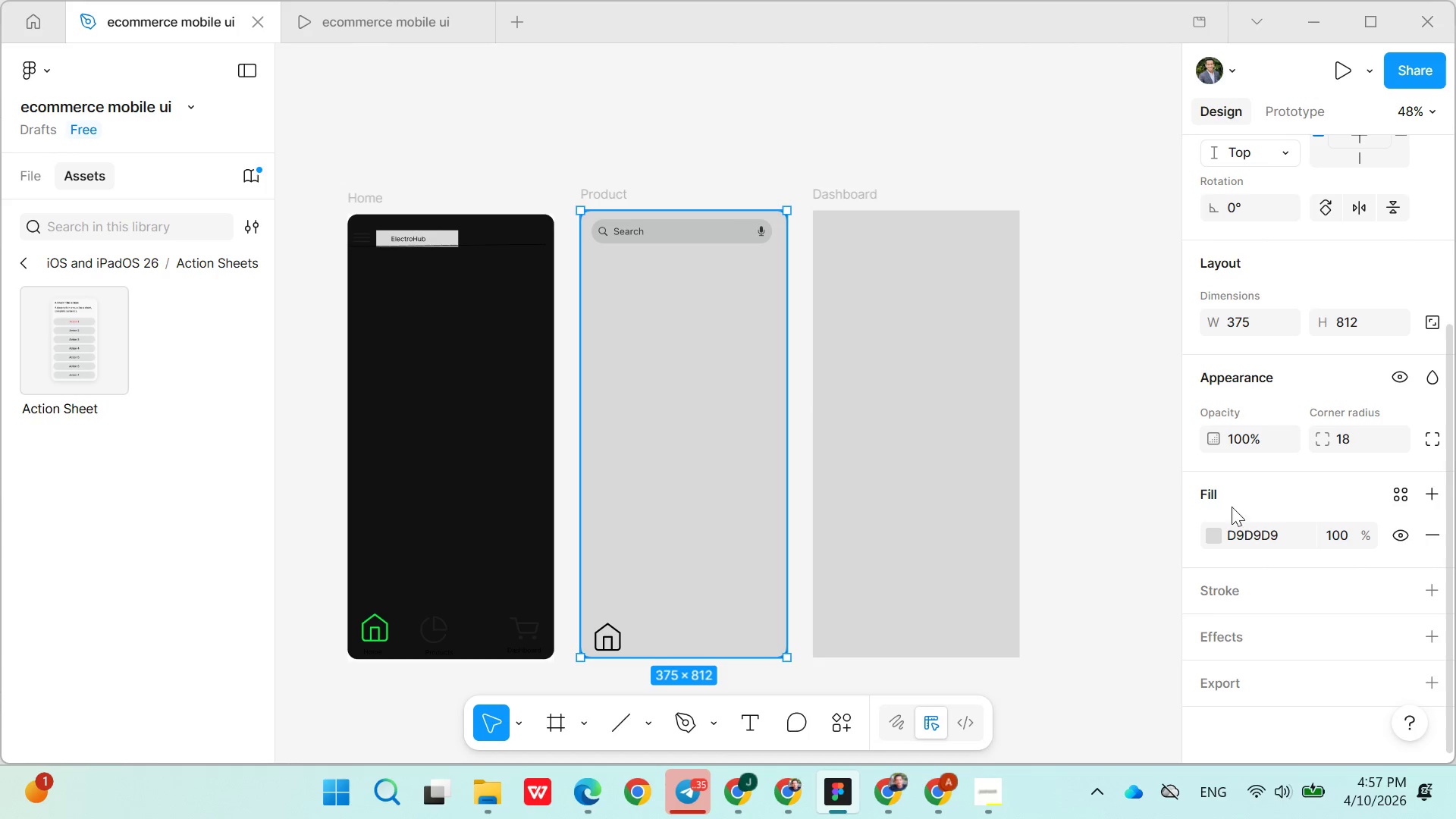 
scroll: coordinate [1260, 545], scroll_direction: down, amount: 3.0
 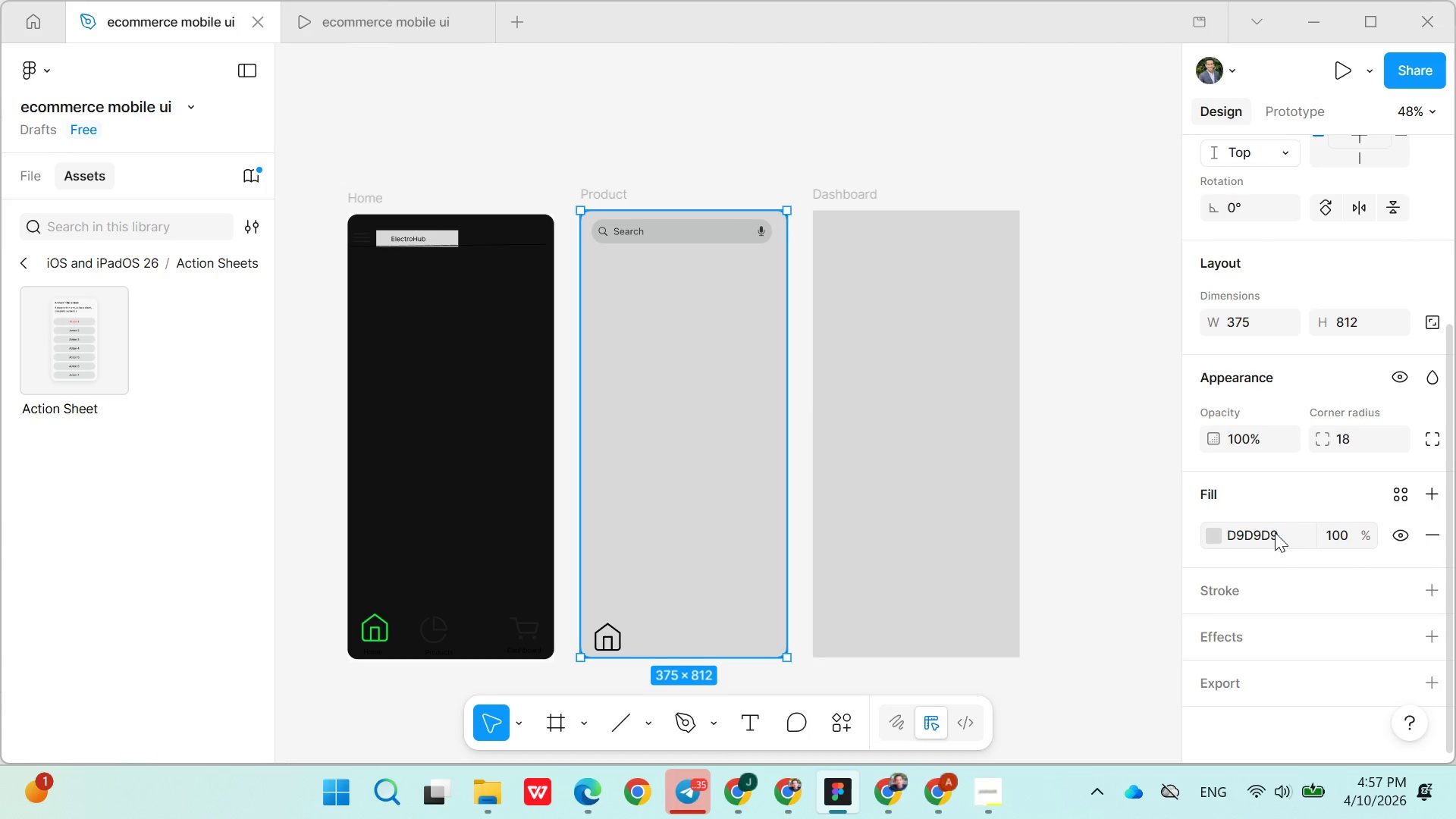 
left_click([753, 403])
 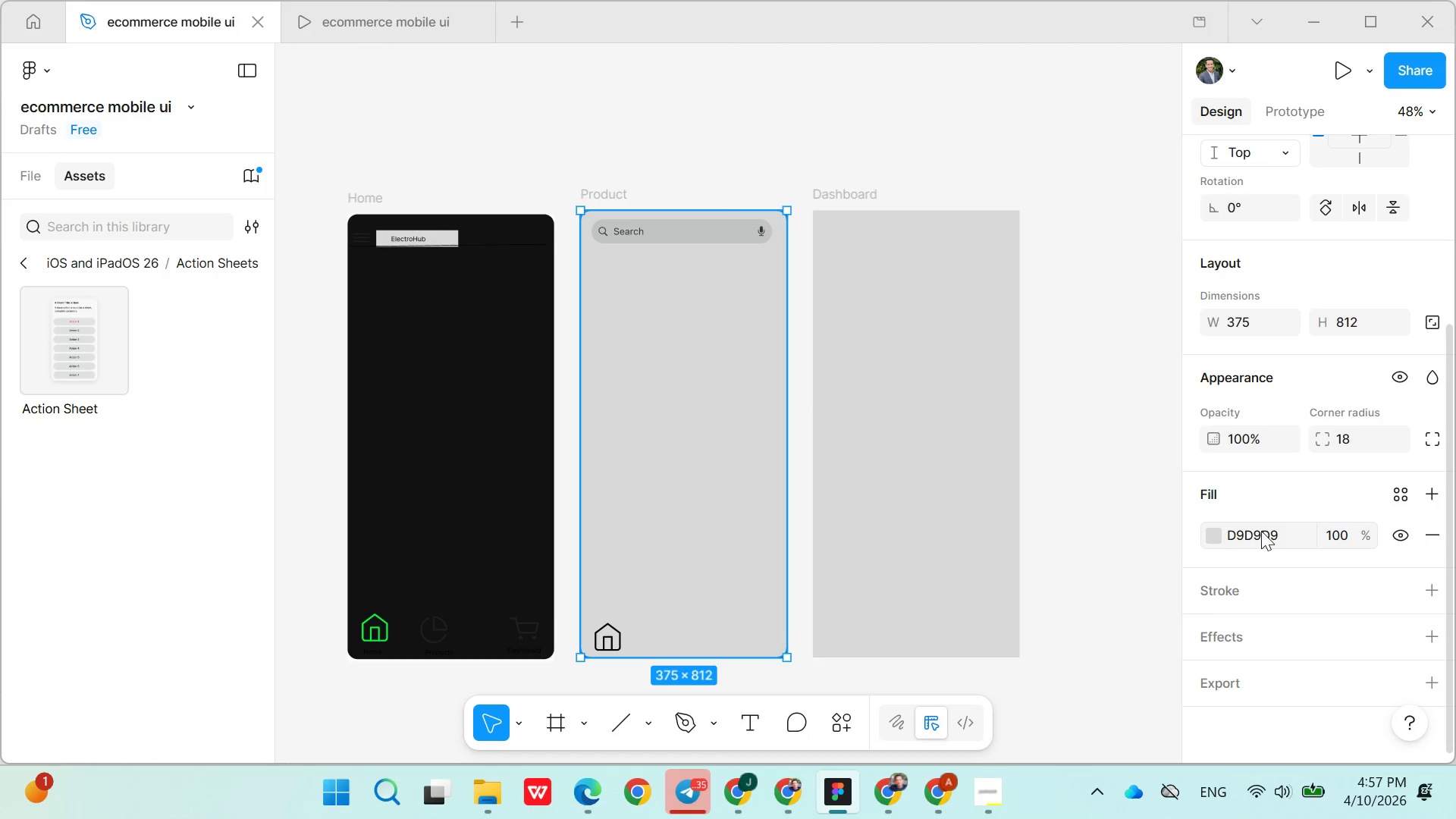 
double_click([1260, 530])
 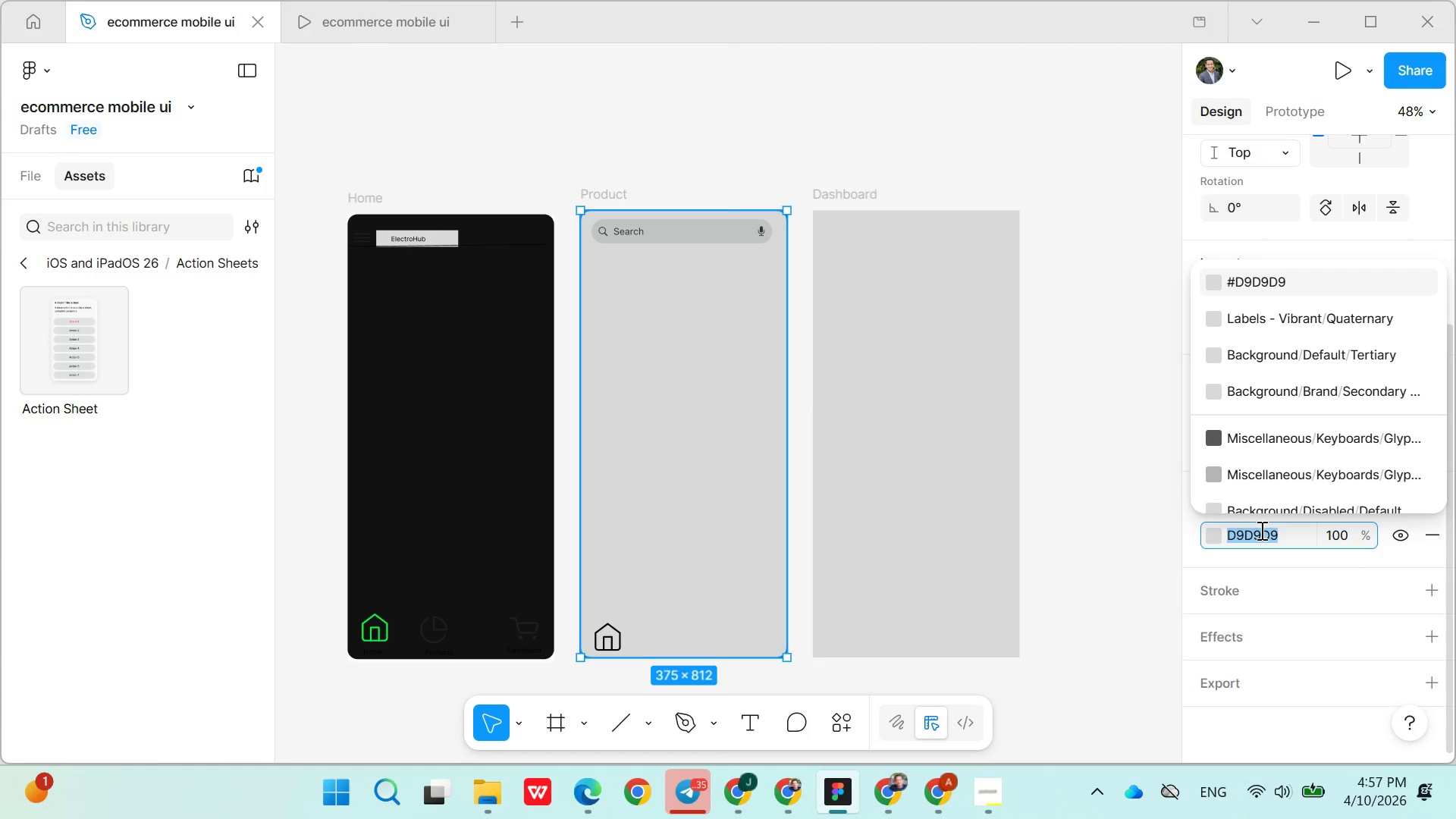 
key(Control+V)
 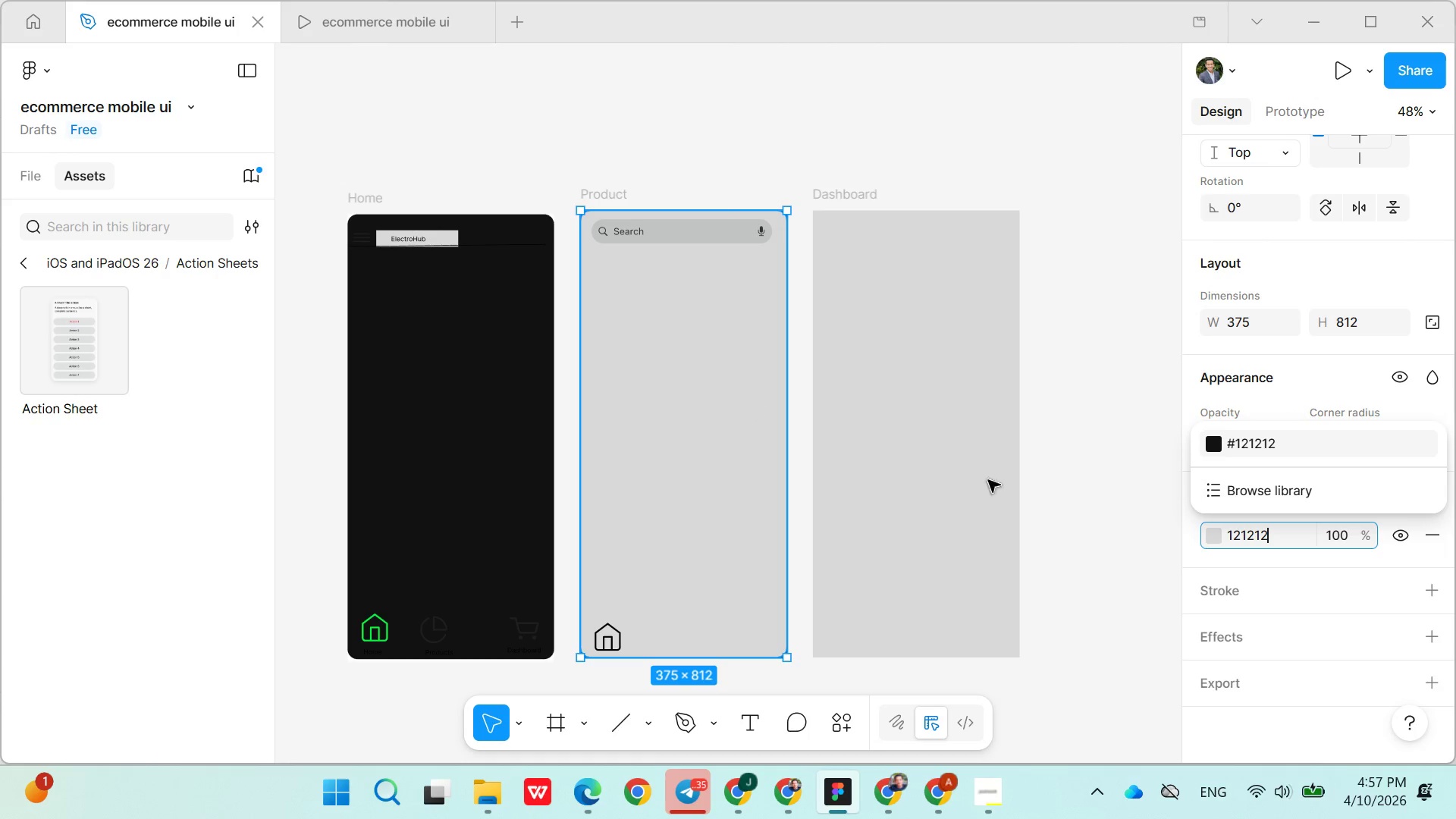 
left_click_drag(start_coordinate=[928, 450], to_coordinate=[925, 447])
 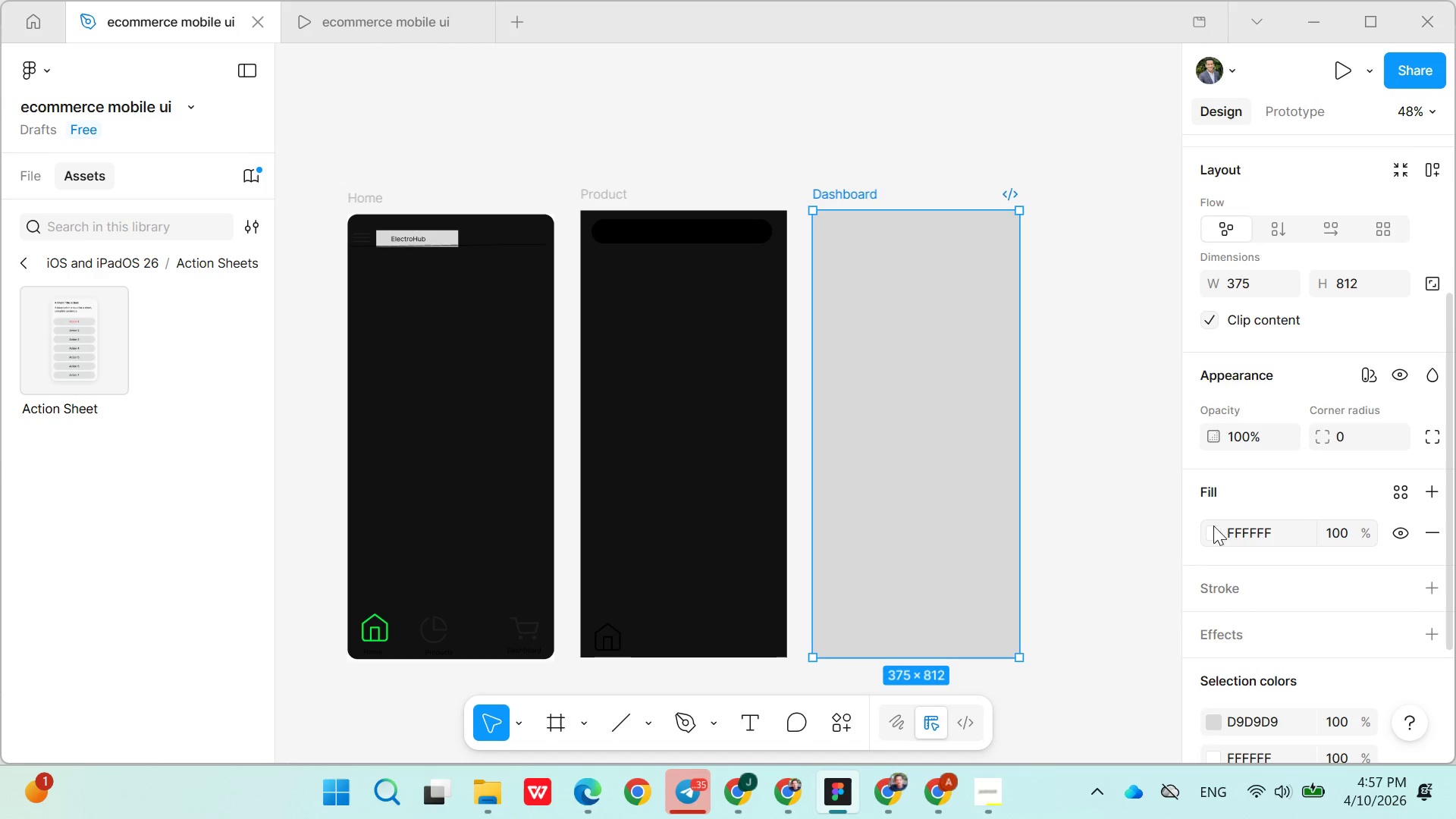 
double_click([1241, 527])
 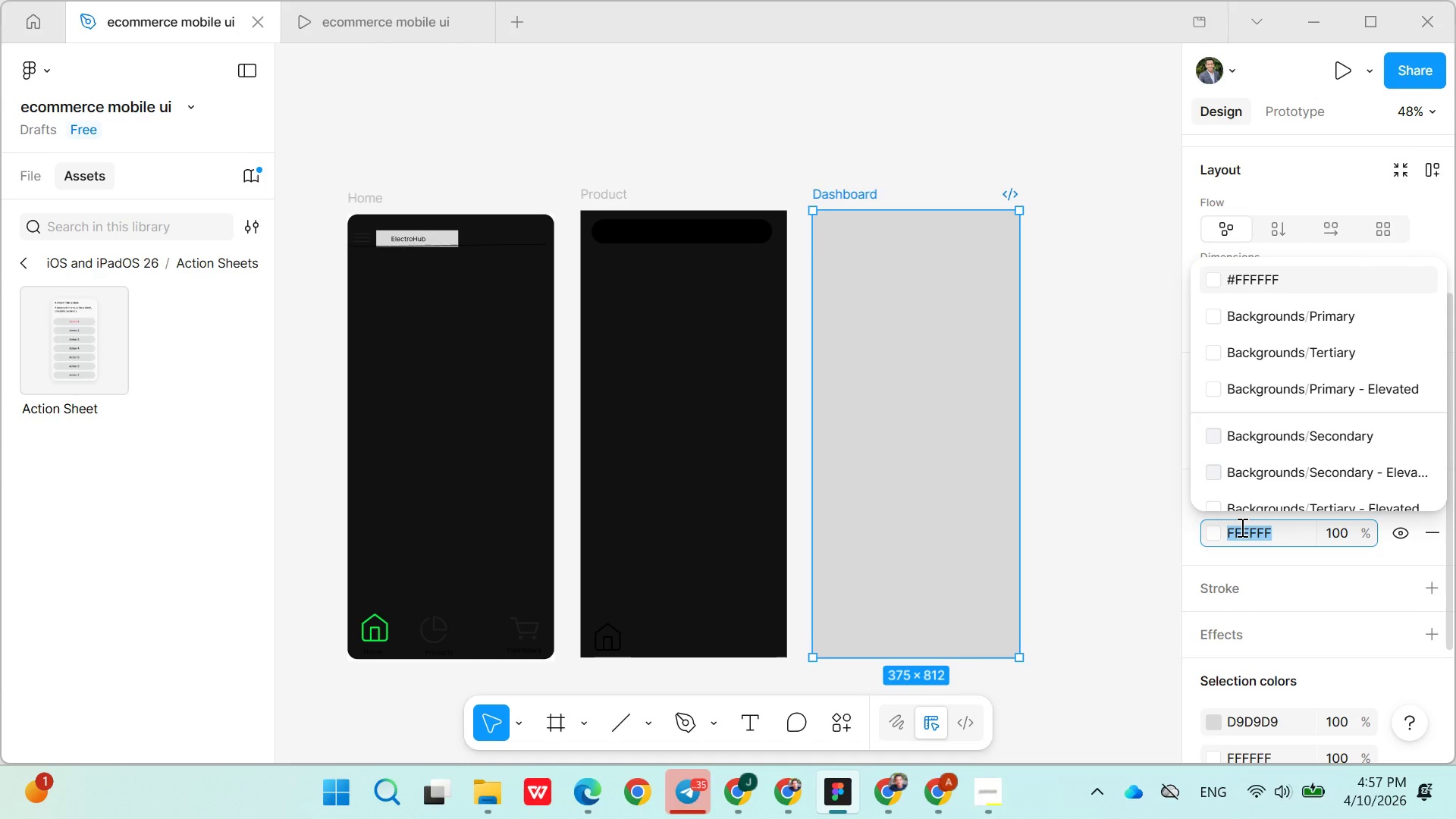 
key(Control+V)
 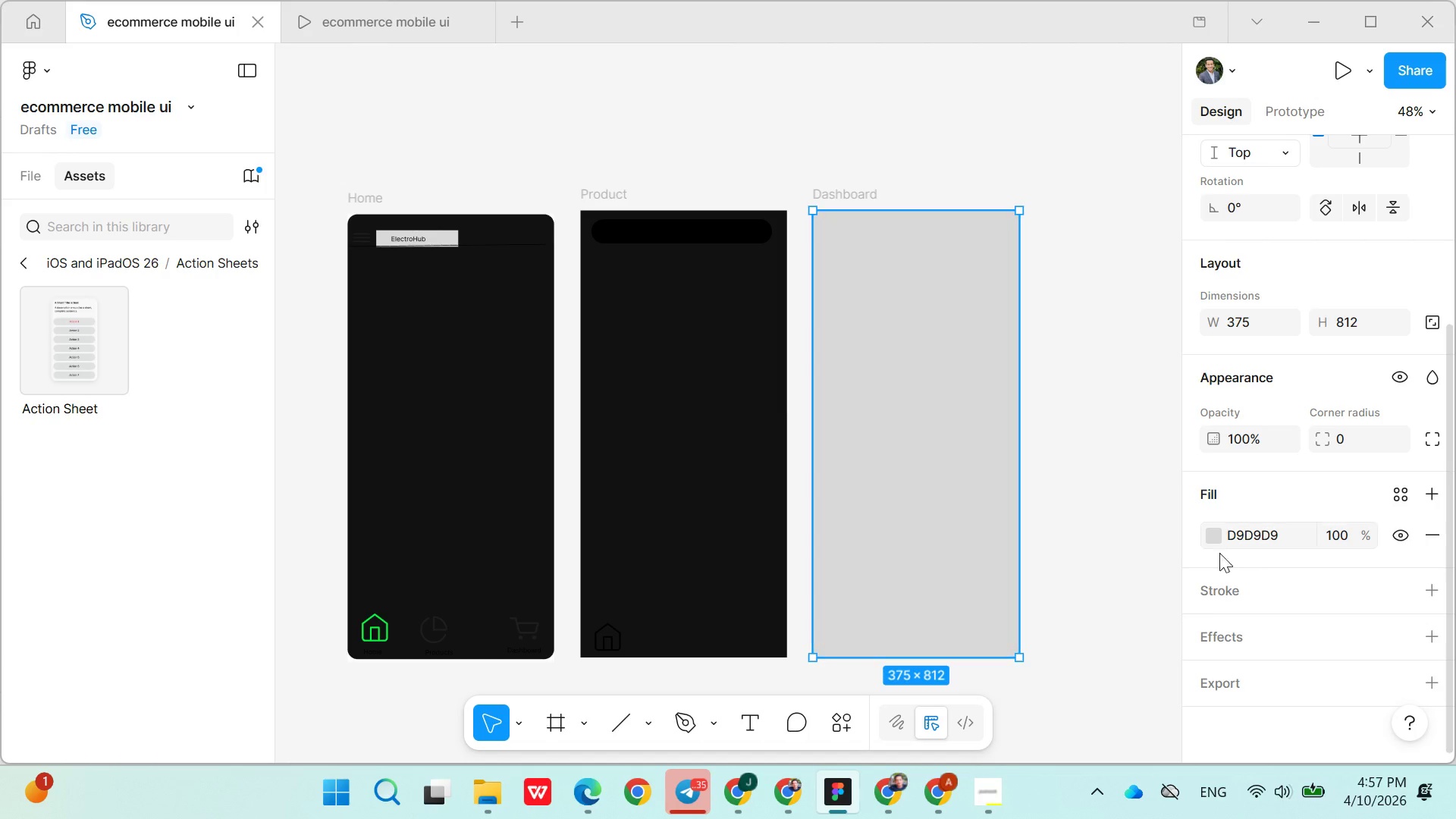 
double_click([1256, 532])
 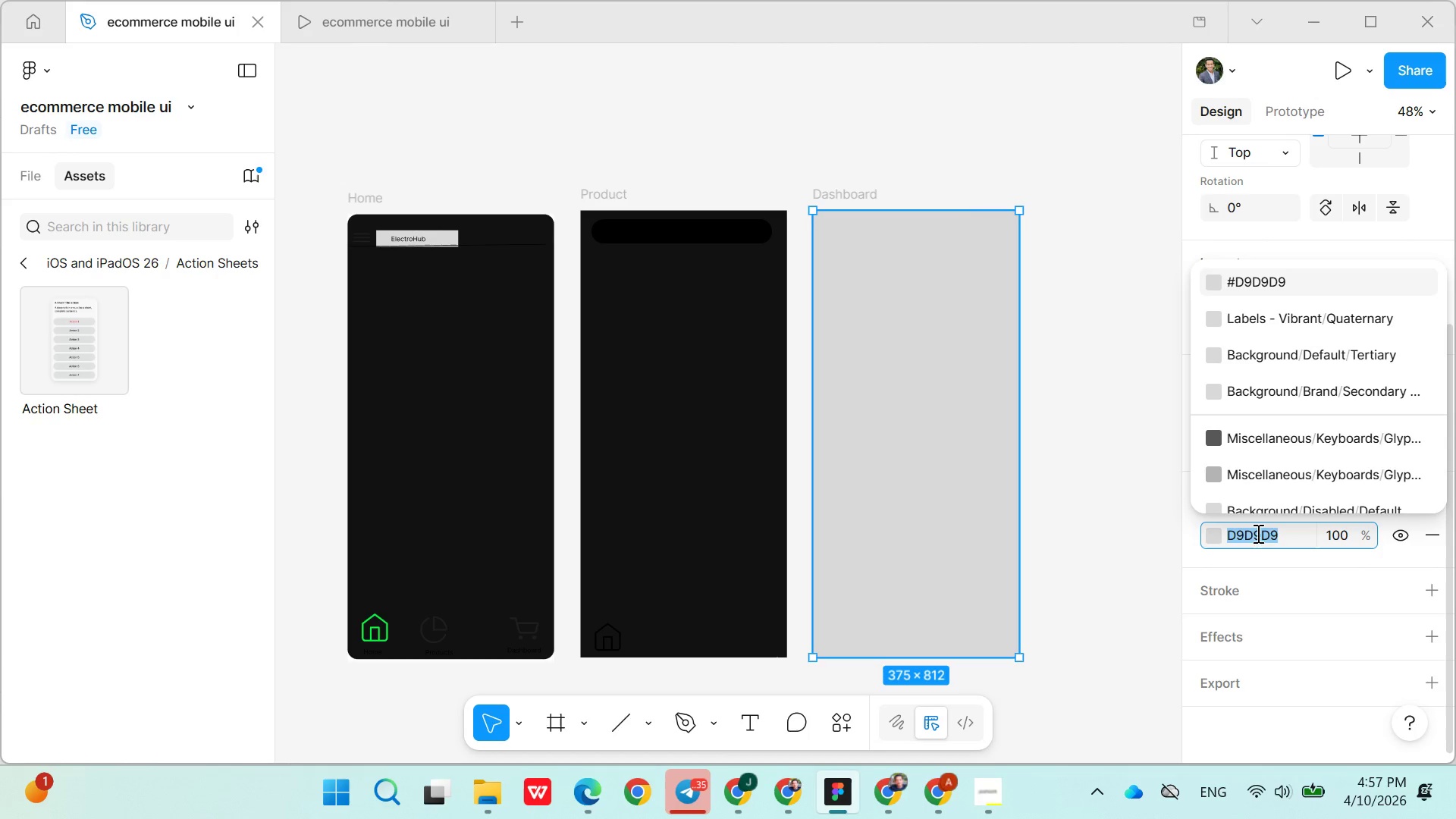 
key(Control+V)
 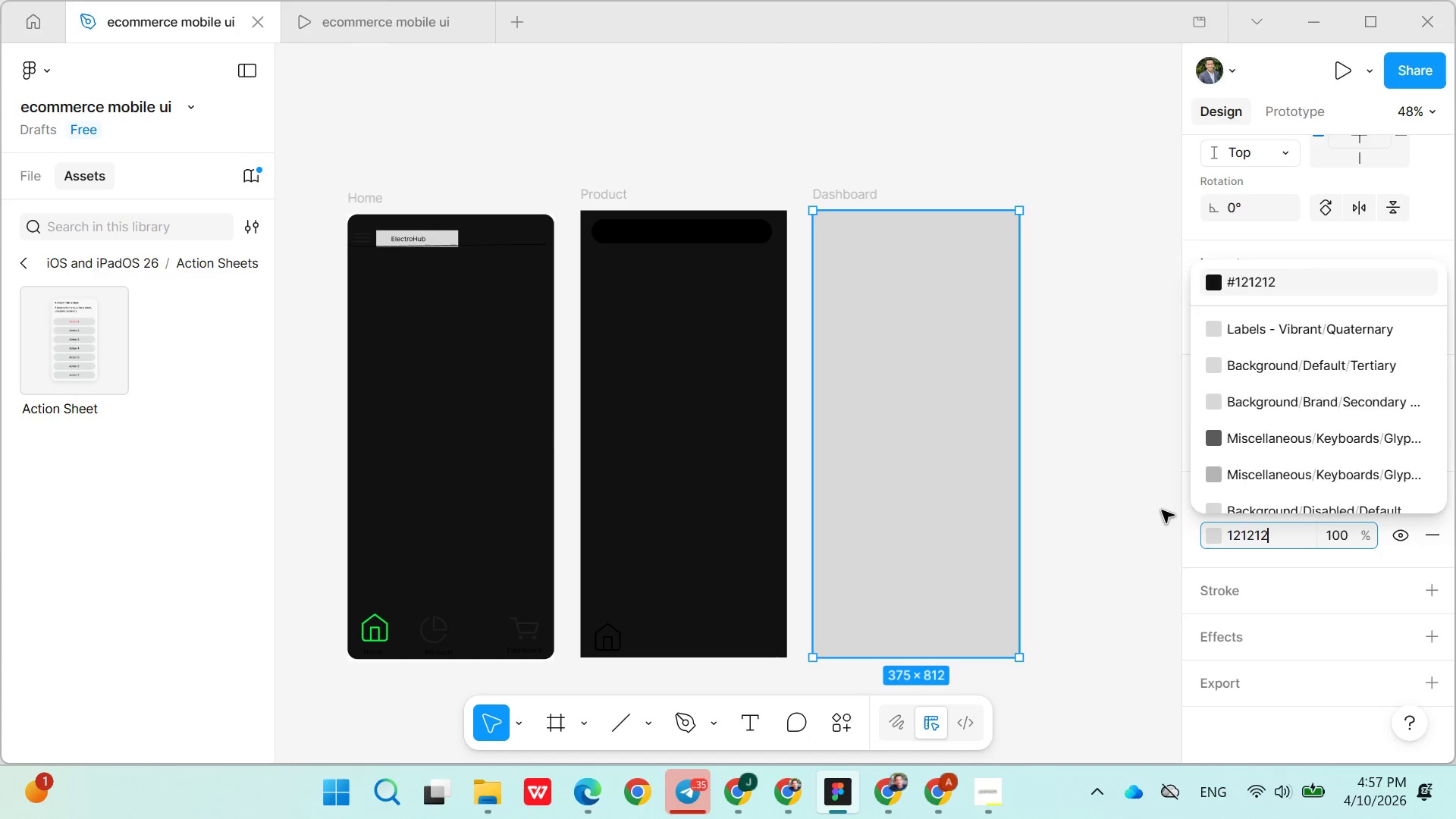 
left_click([1160, 510])
 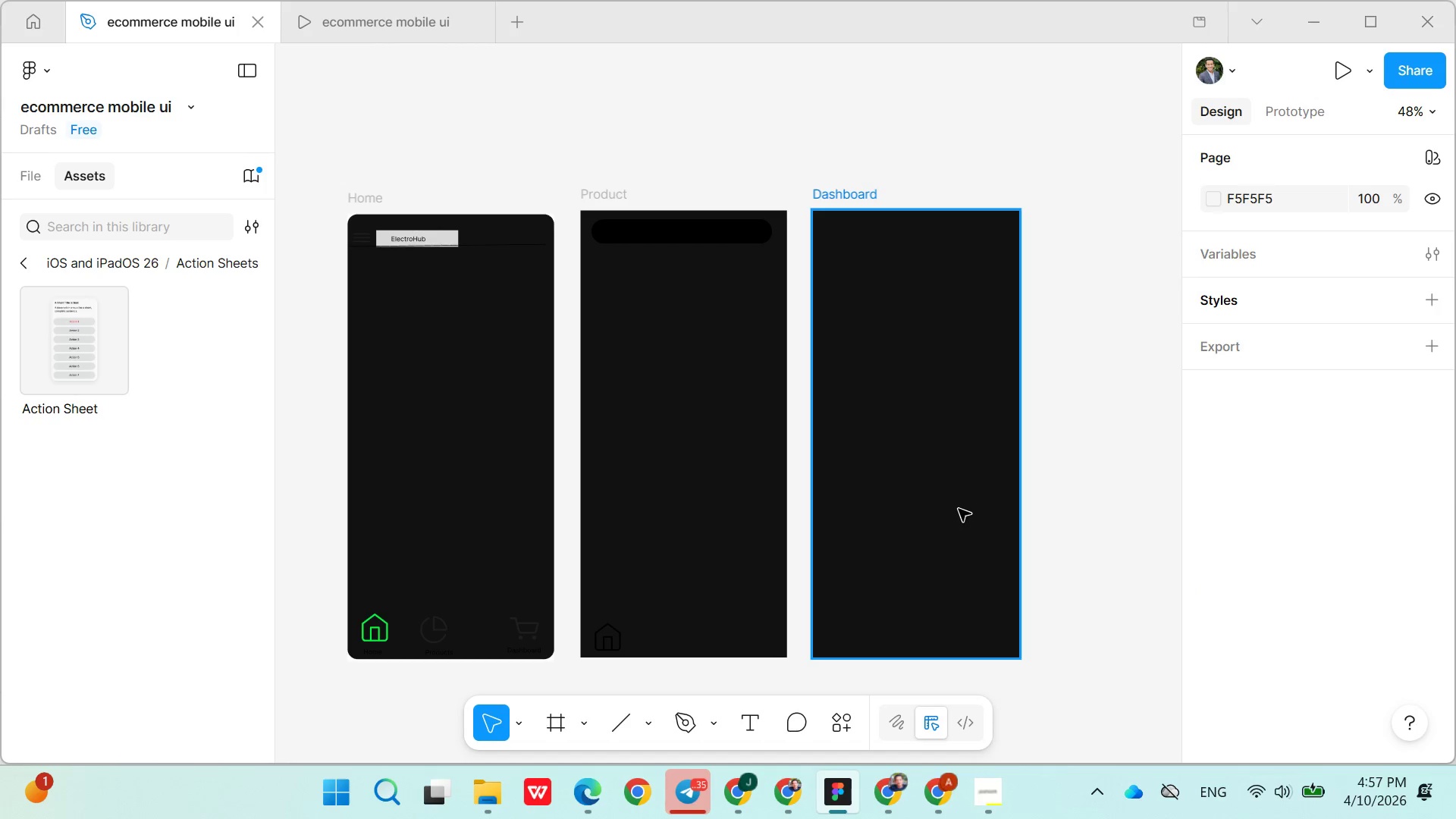 
left_click([959, 509])
 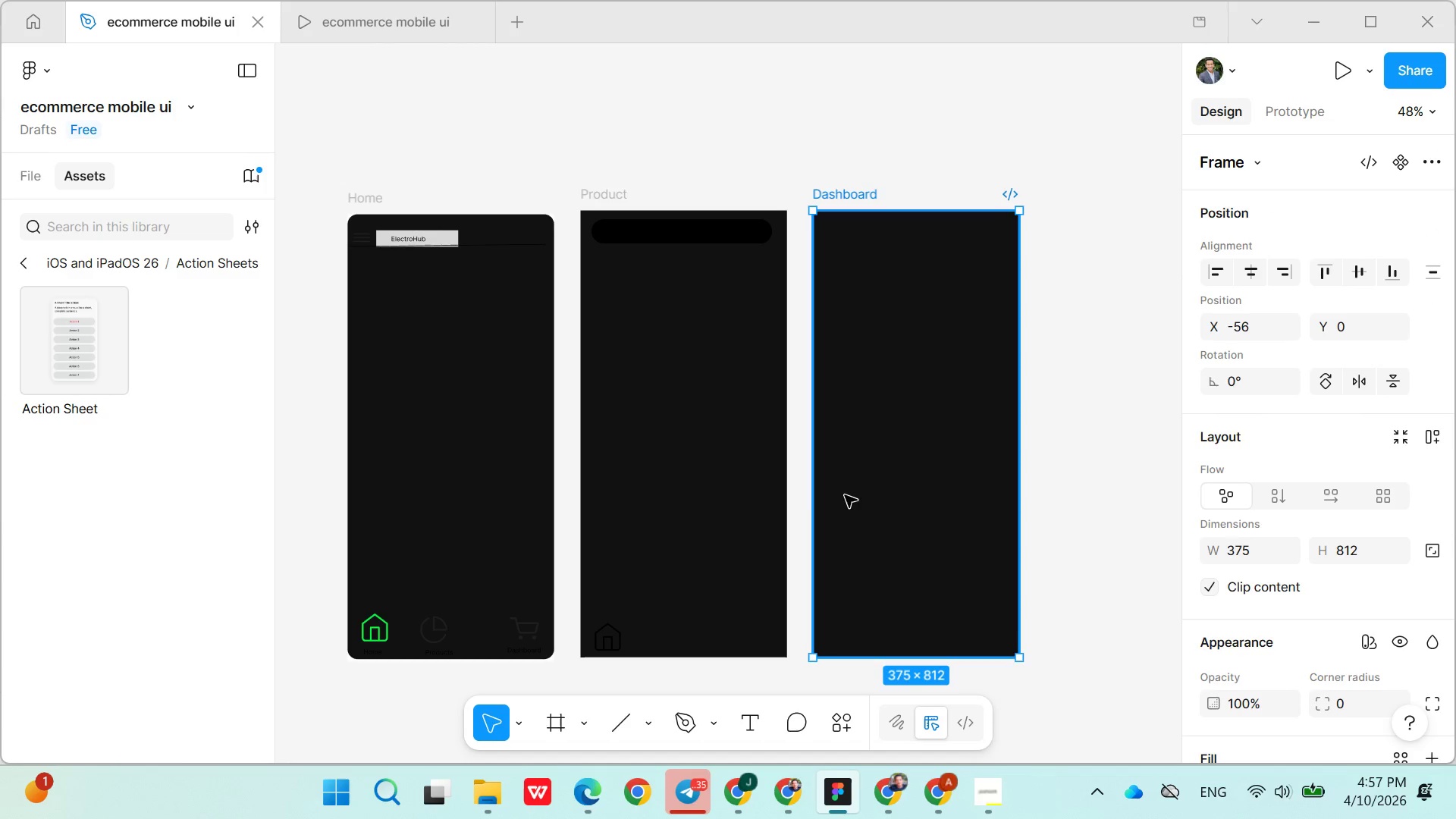 
left_click([518, 510])
 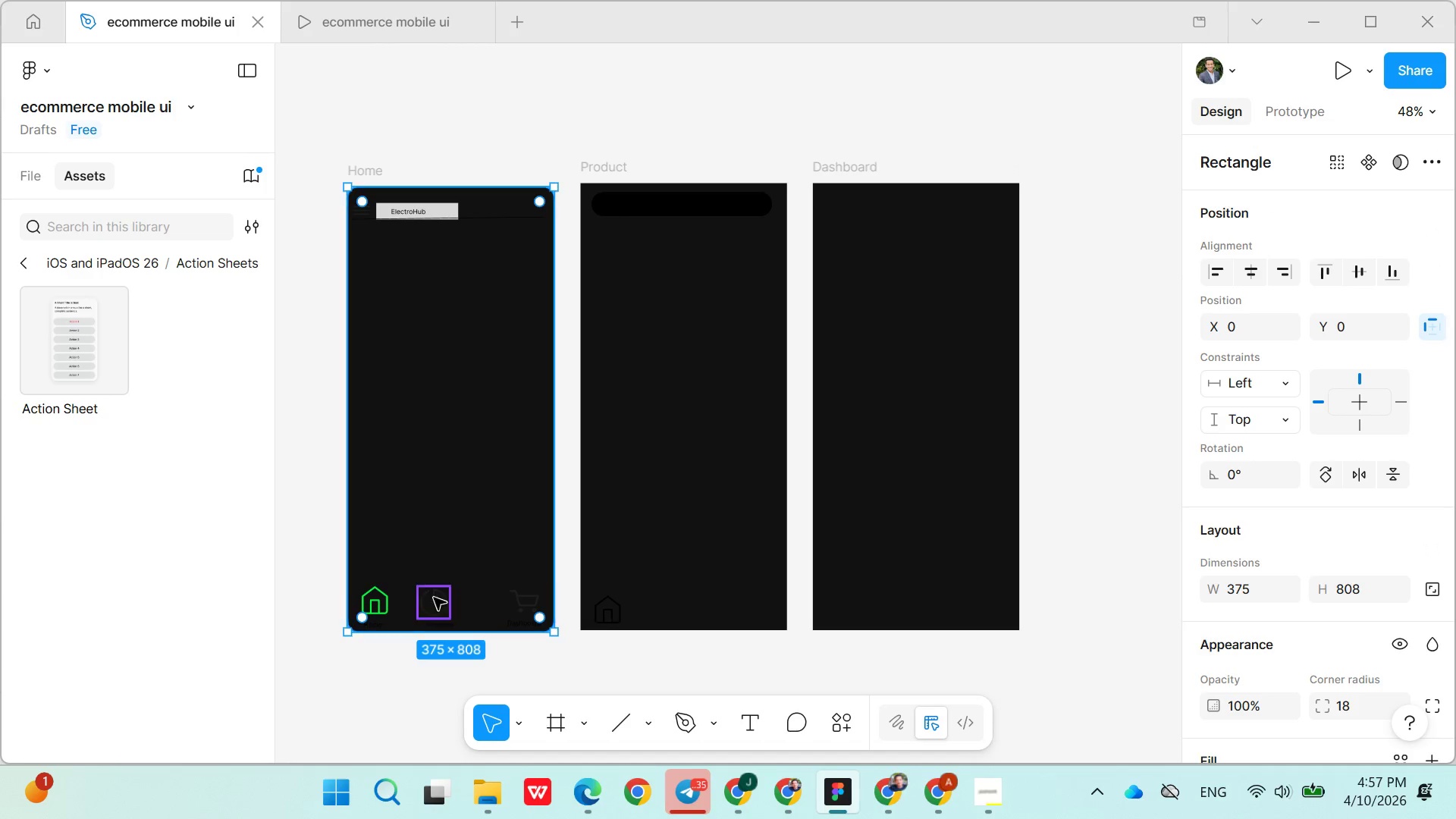 
scroll: coordinate [619, 570], scroll_direction: down, amount: 2.0
 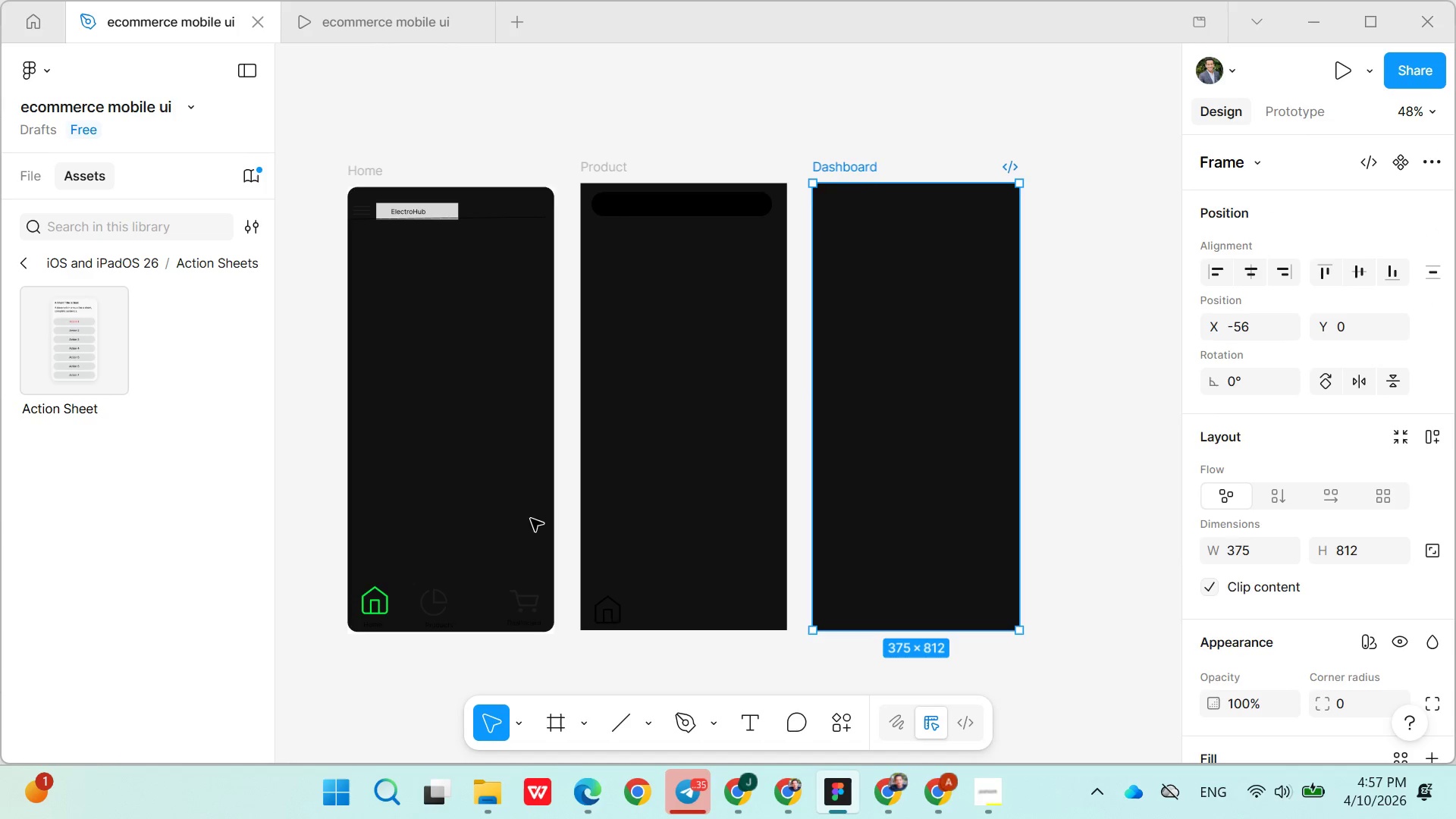 
left_click([434, 601])
 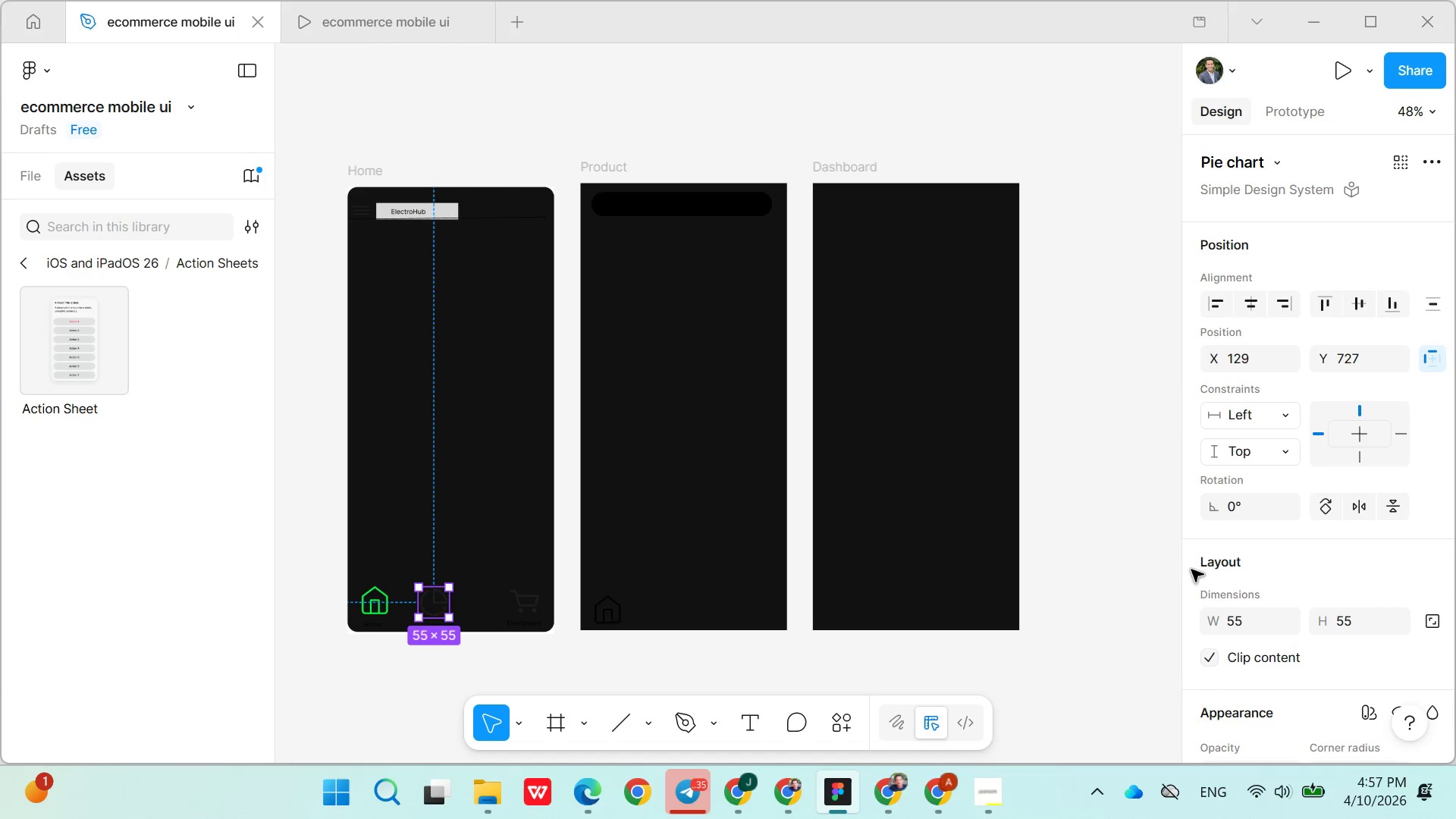 
scroll: coordinate [1244, 543], scroll_direction: down, amount: 4.0
 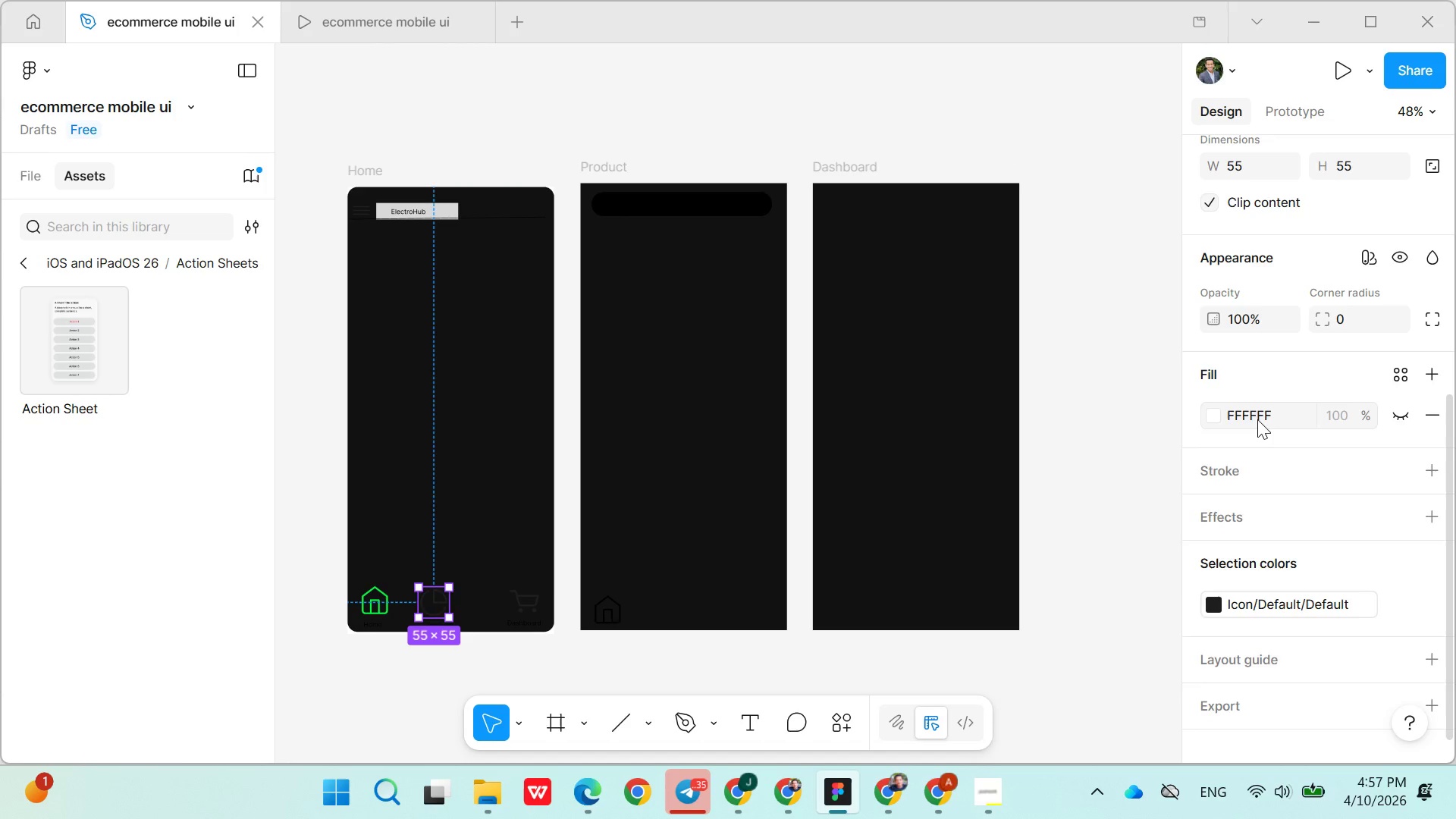 
double_click([1257, 419])
 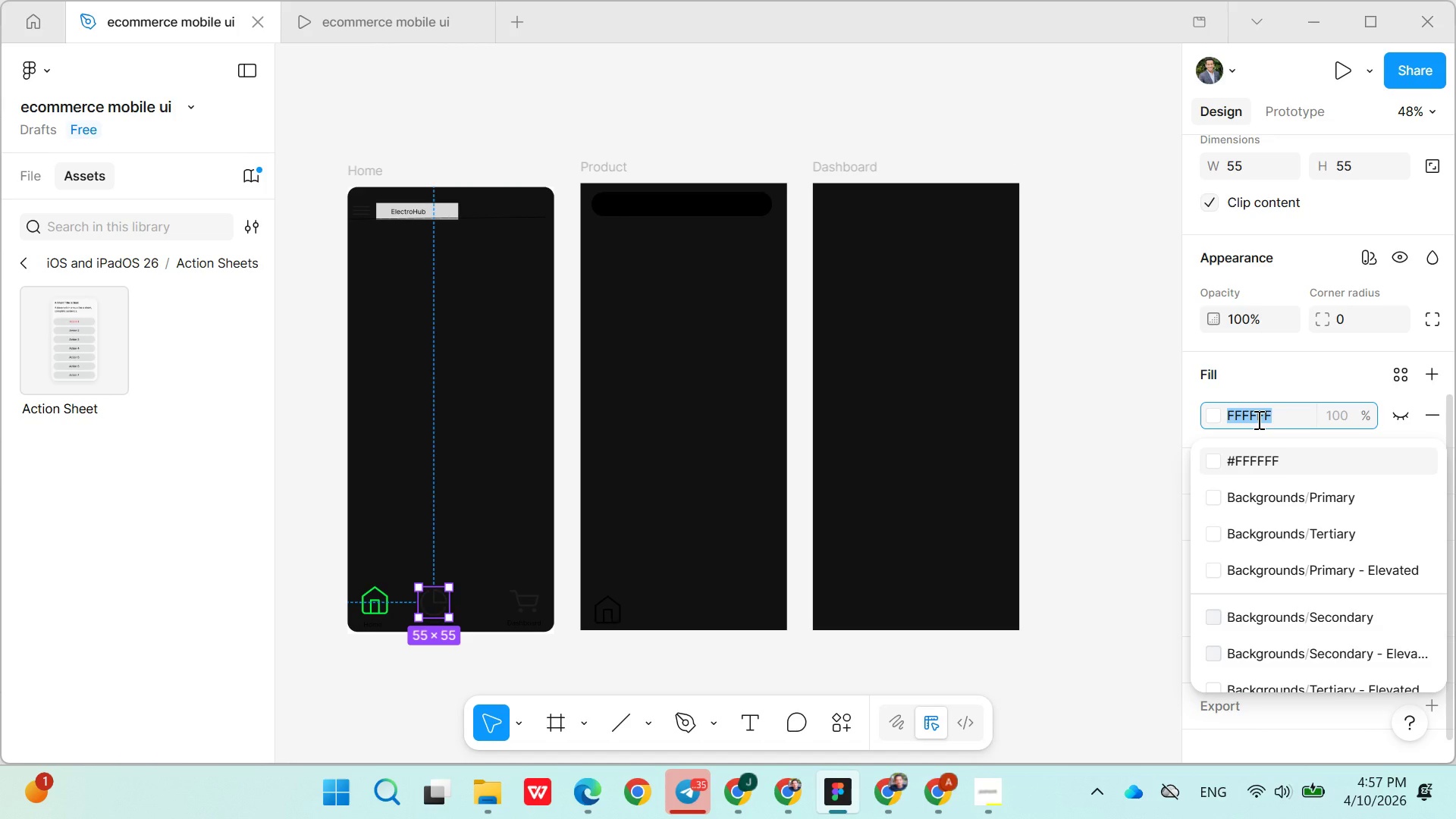 
key(Control+C)
 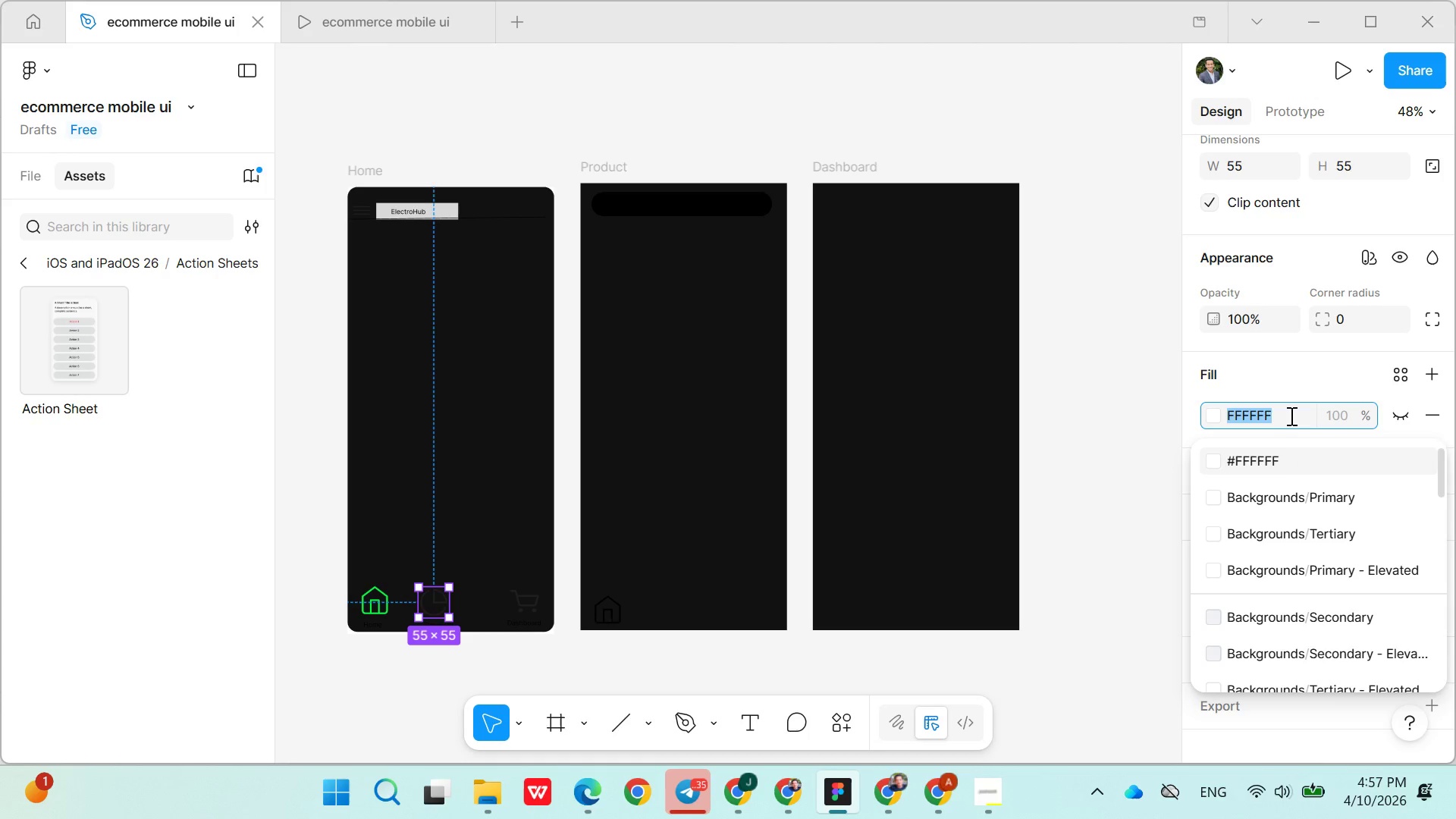 
left_click([1288, 387])
 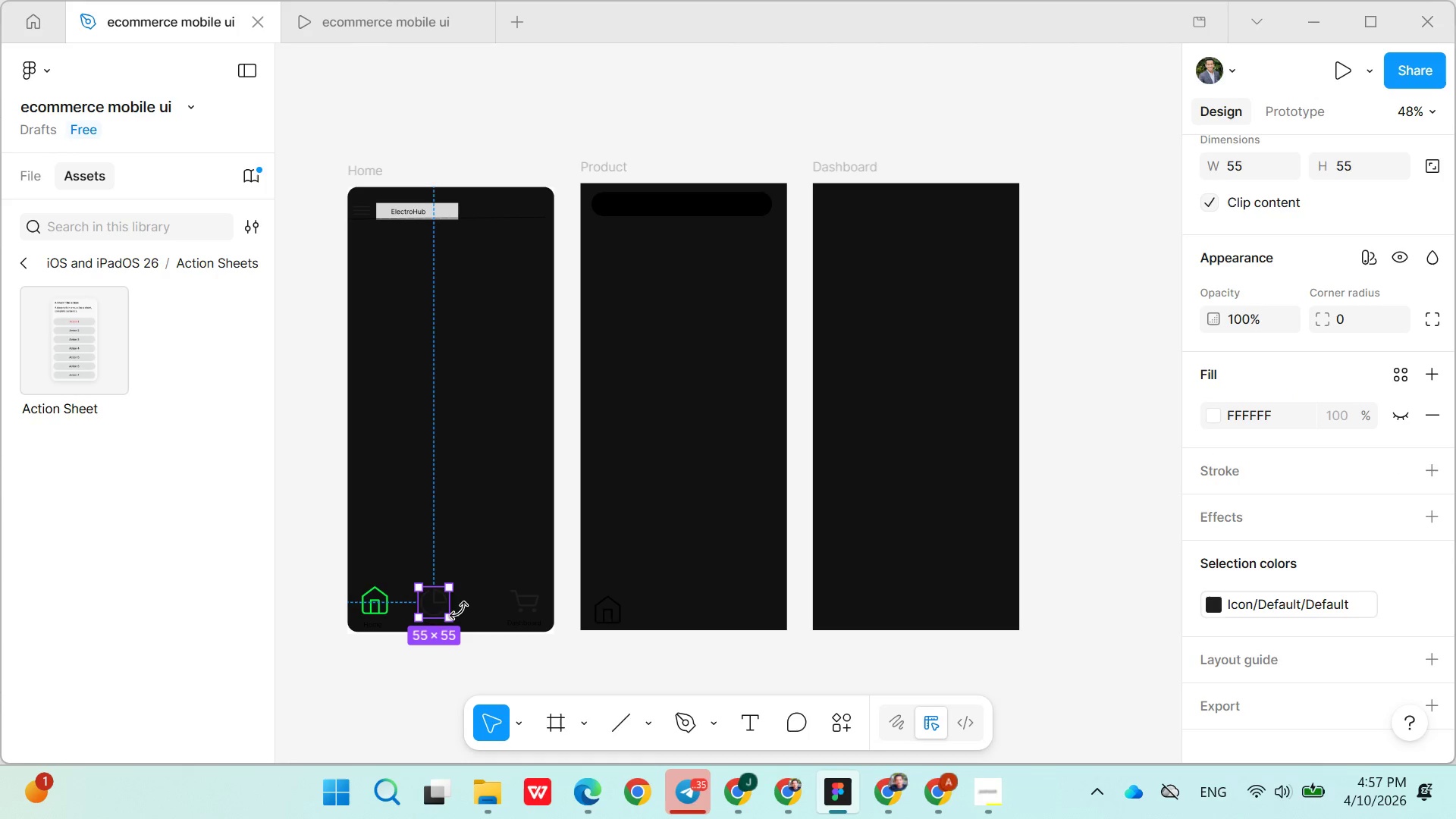 
left_click([436, 605])
 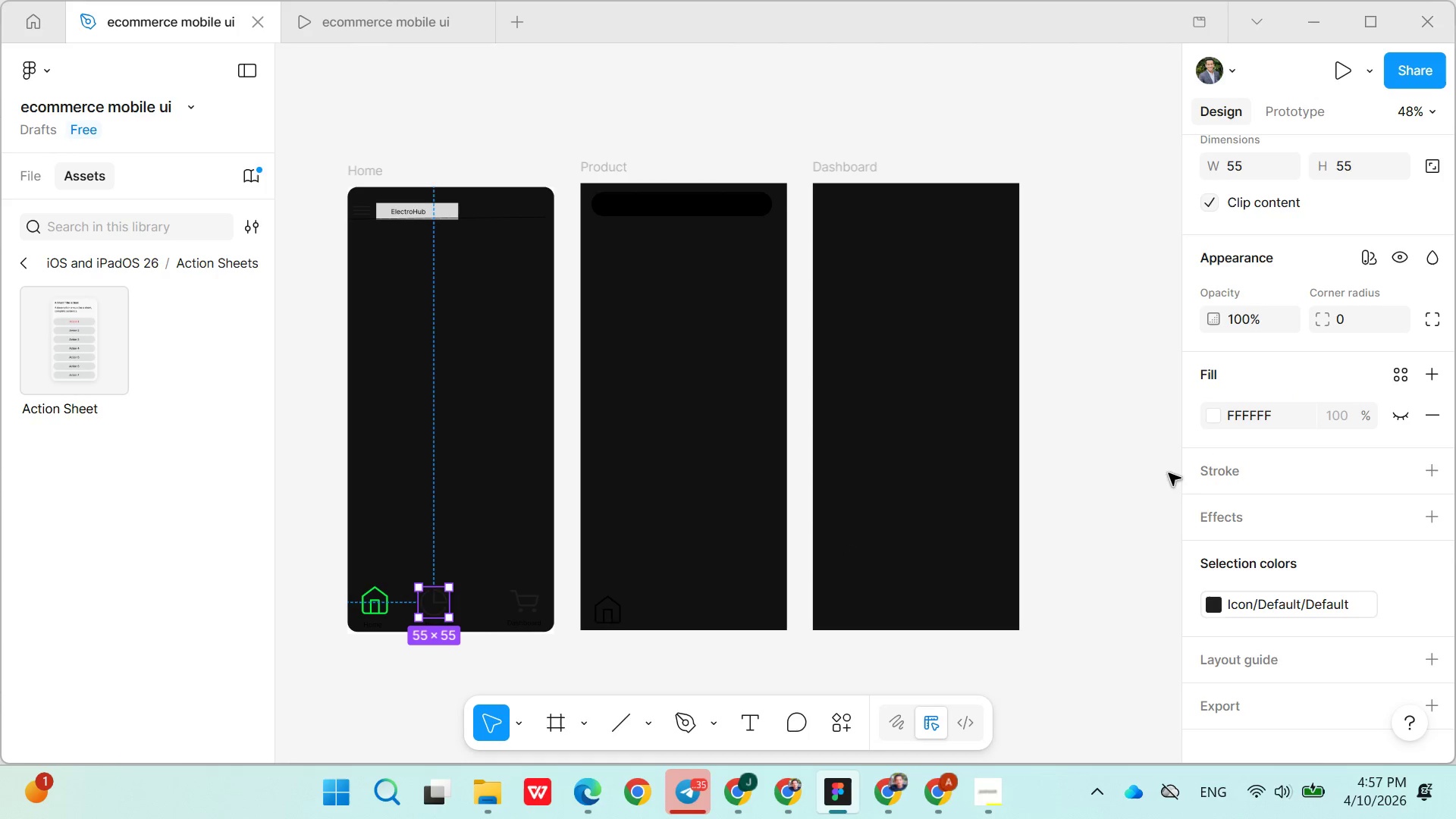 
scroll: coordinate [1244, 491], scroll_direction: down, amount: 2.0
 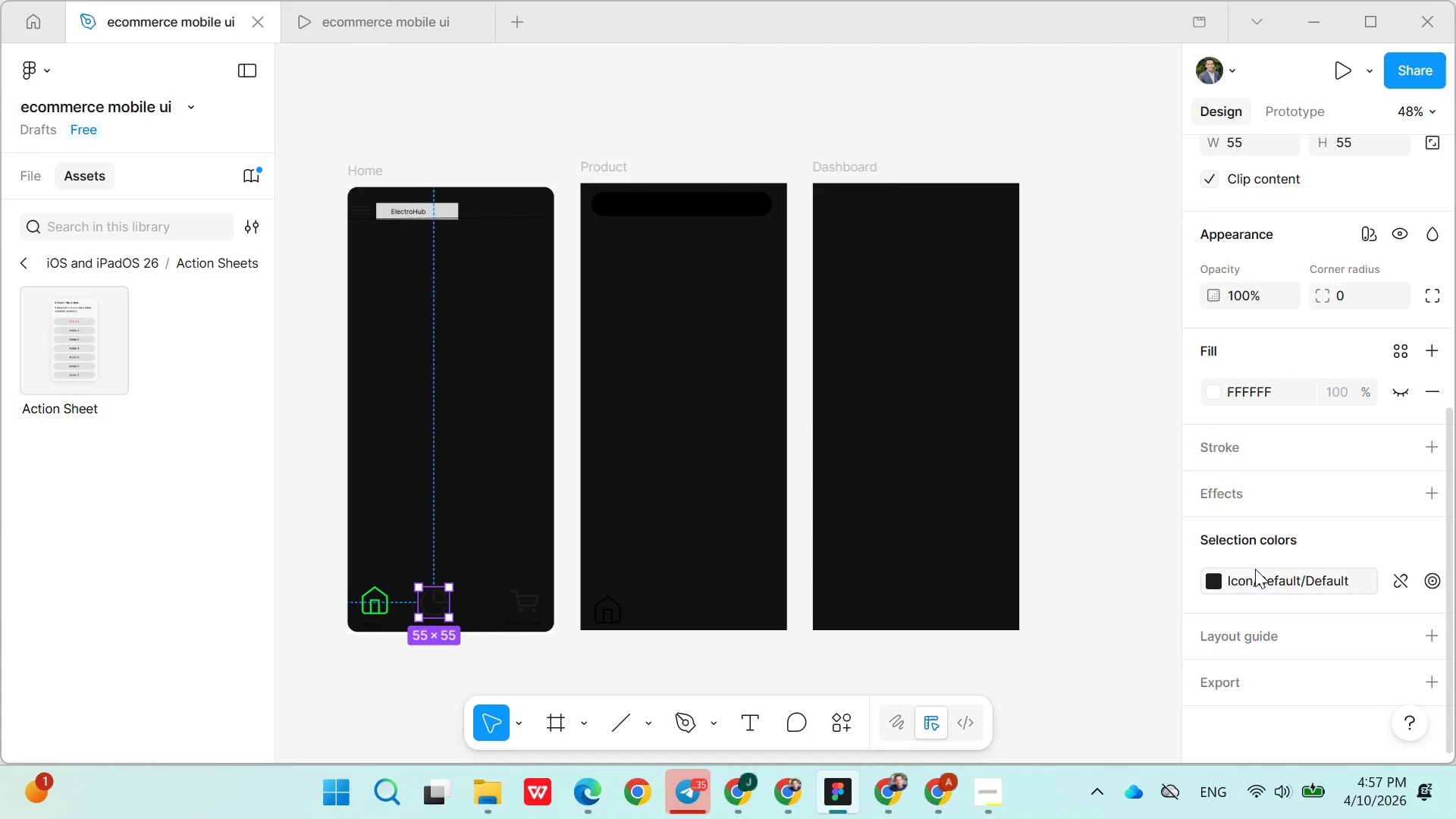 
double_click([1255, 569])
 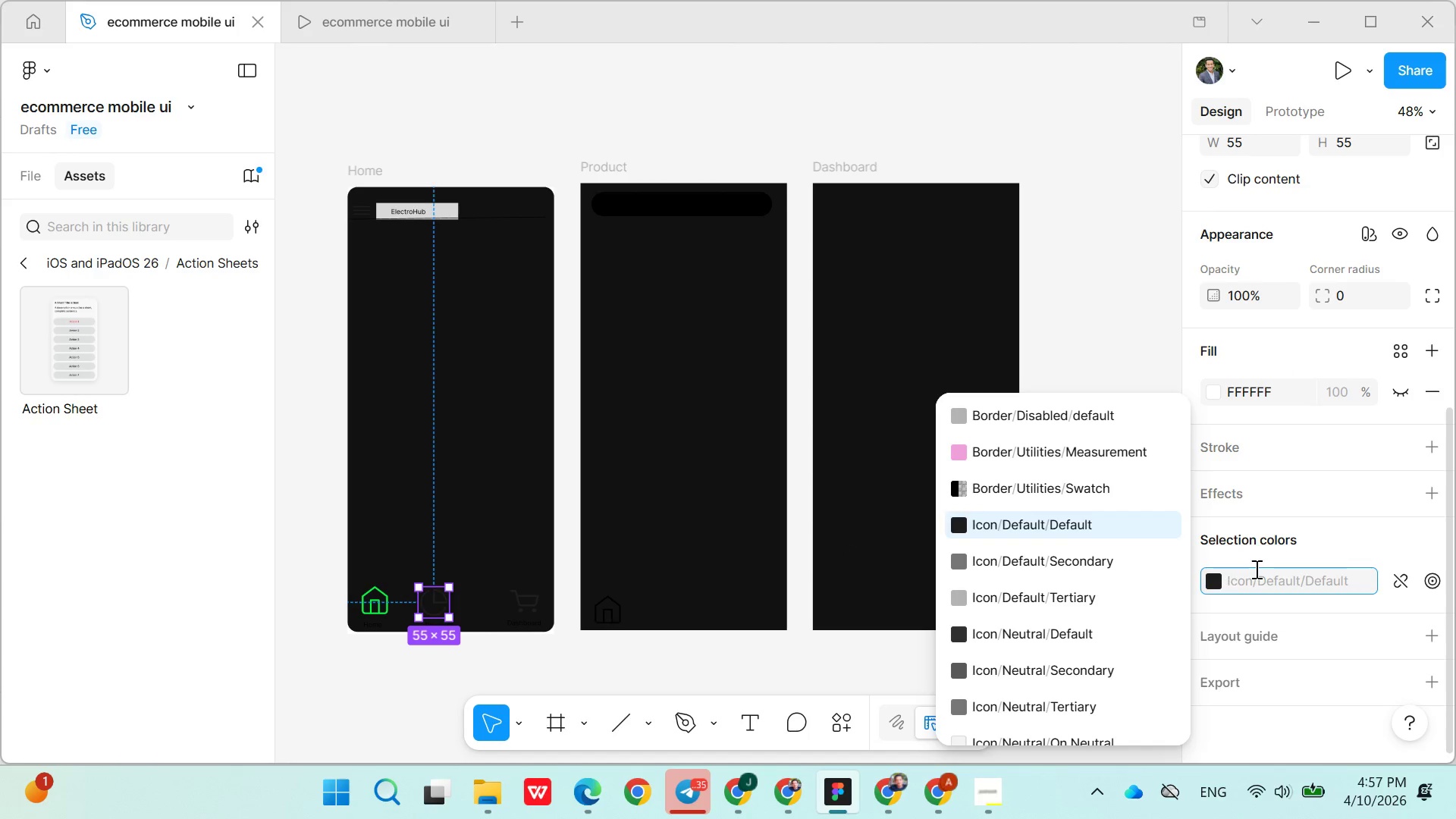 
key(Control+V)
 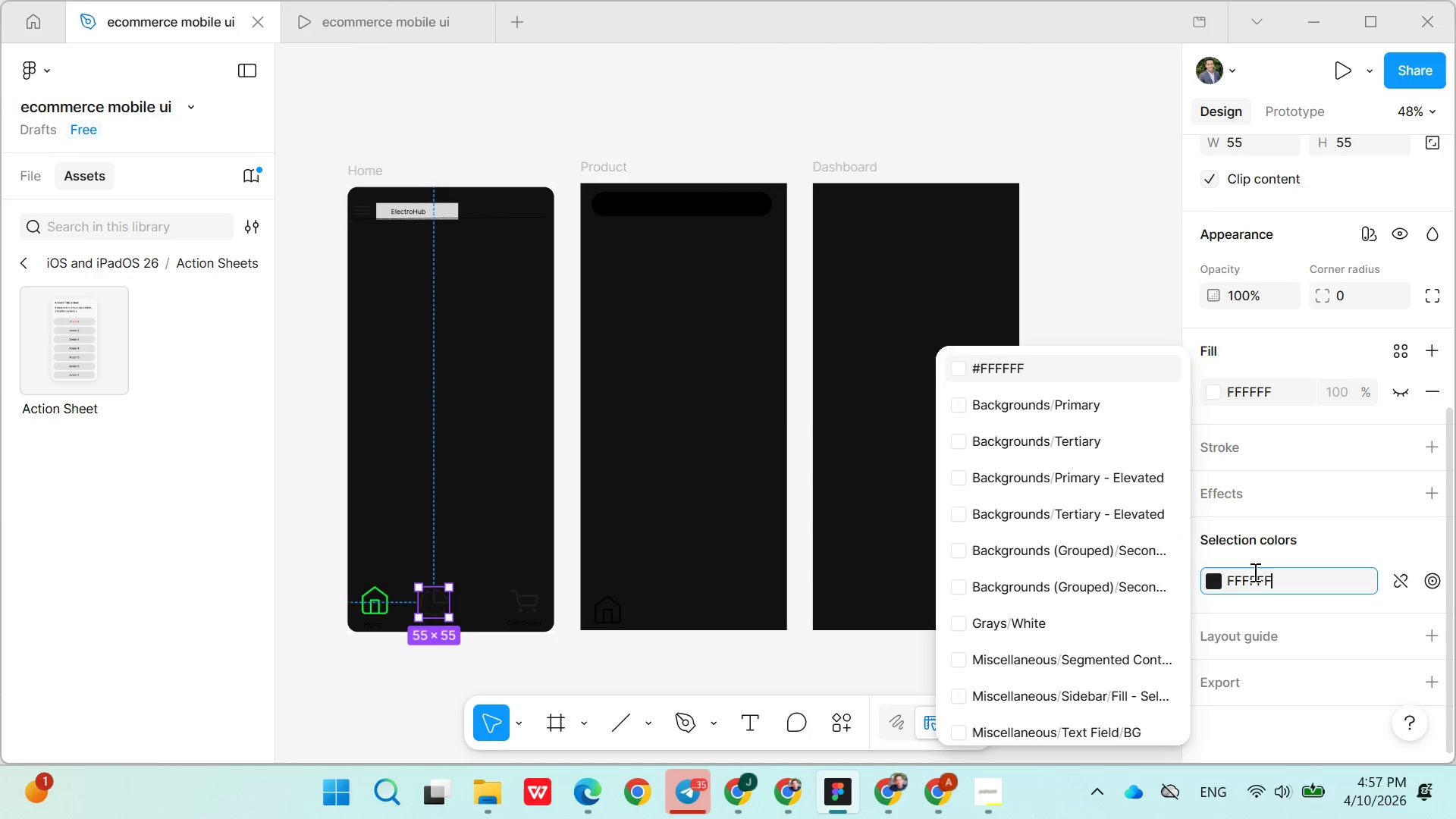 
key(Enter)
 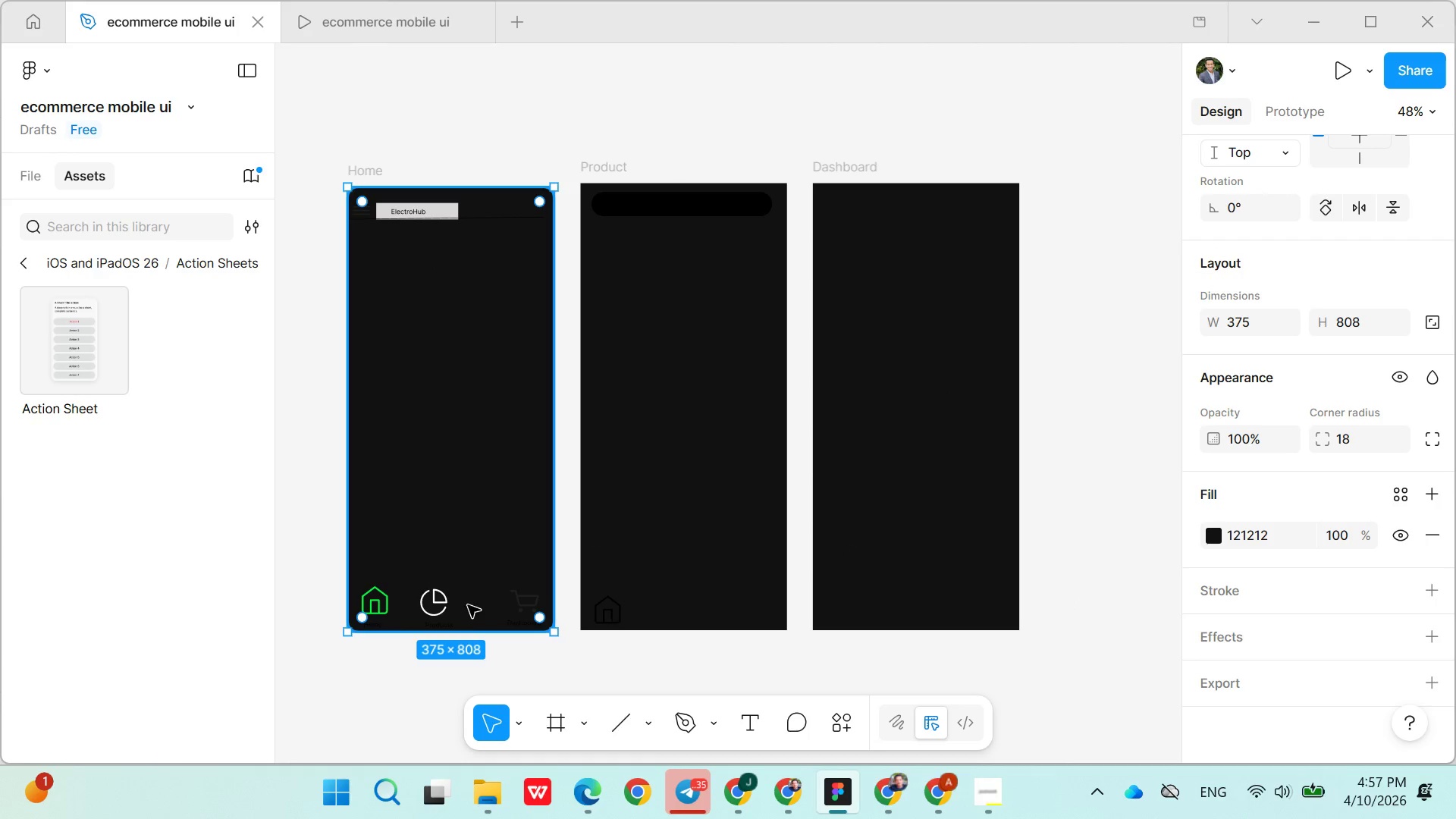 
left_click([510, 604])
 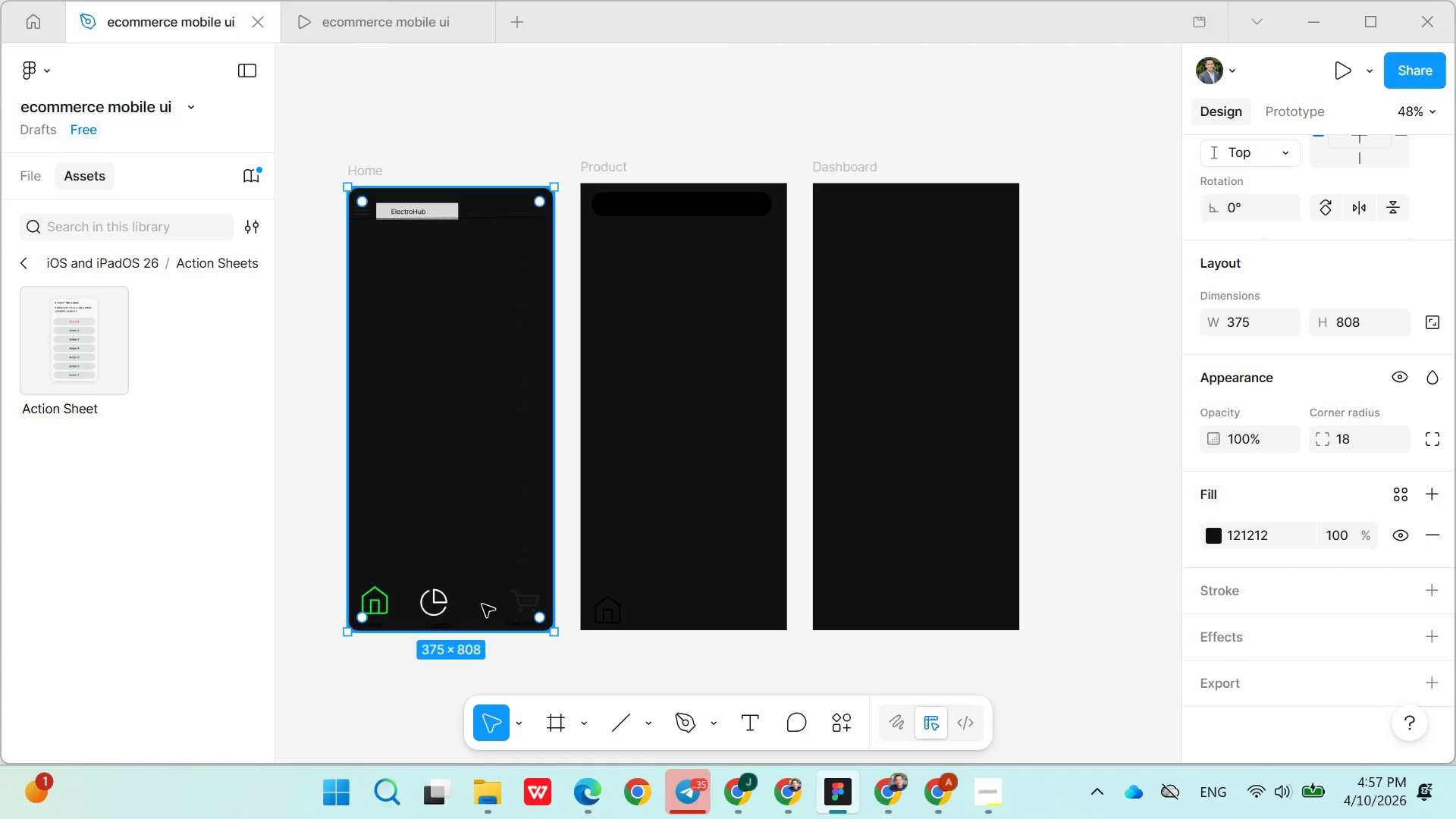 
left_click([527, 604])
 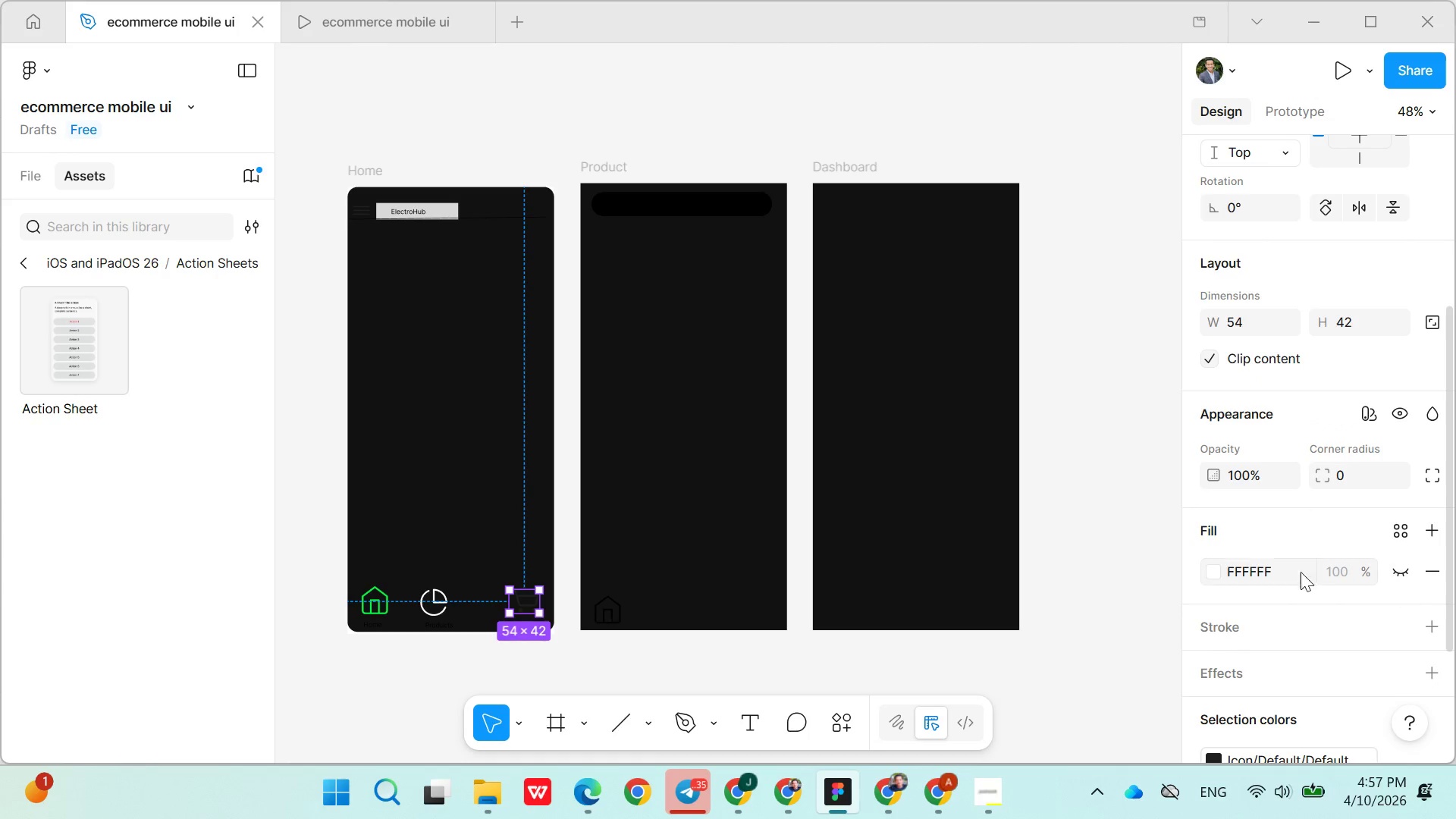 
double_click([1237, 570])
 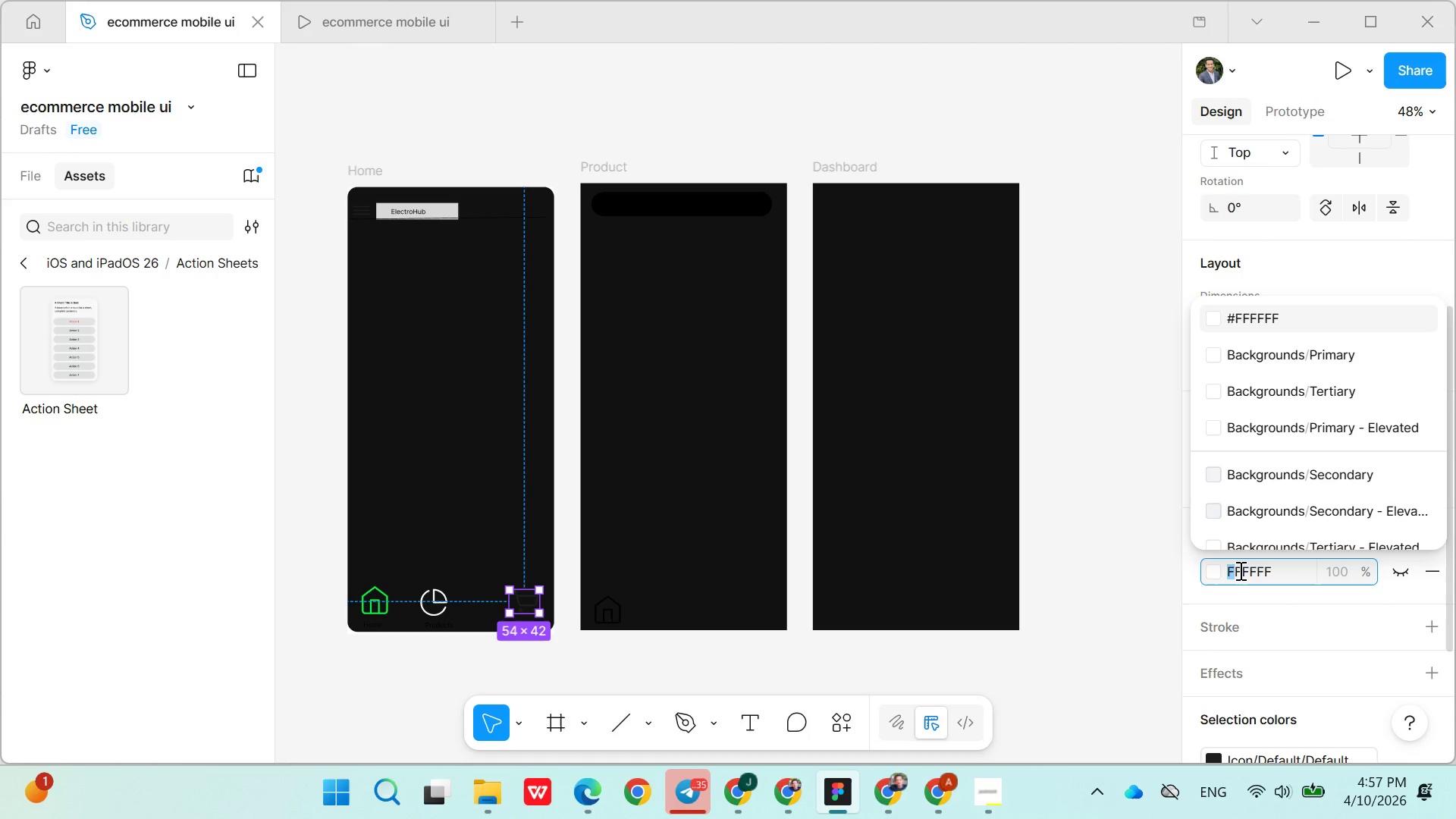 
scroll: coordinate [1274, 623], scroll_direction: down, amount: 3.0
 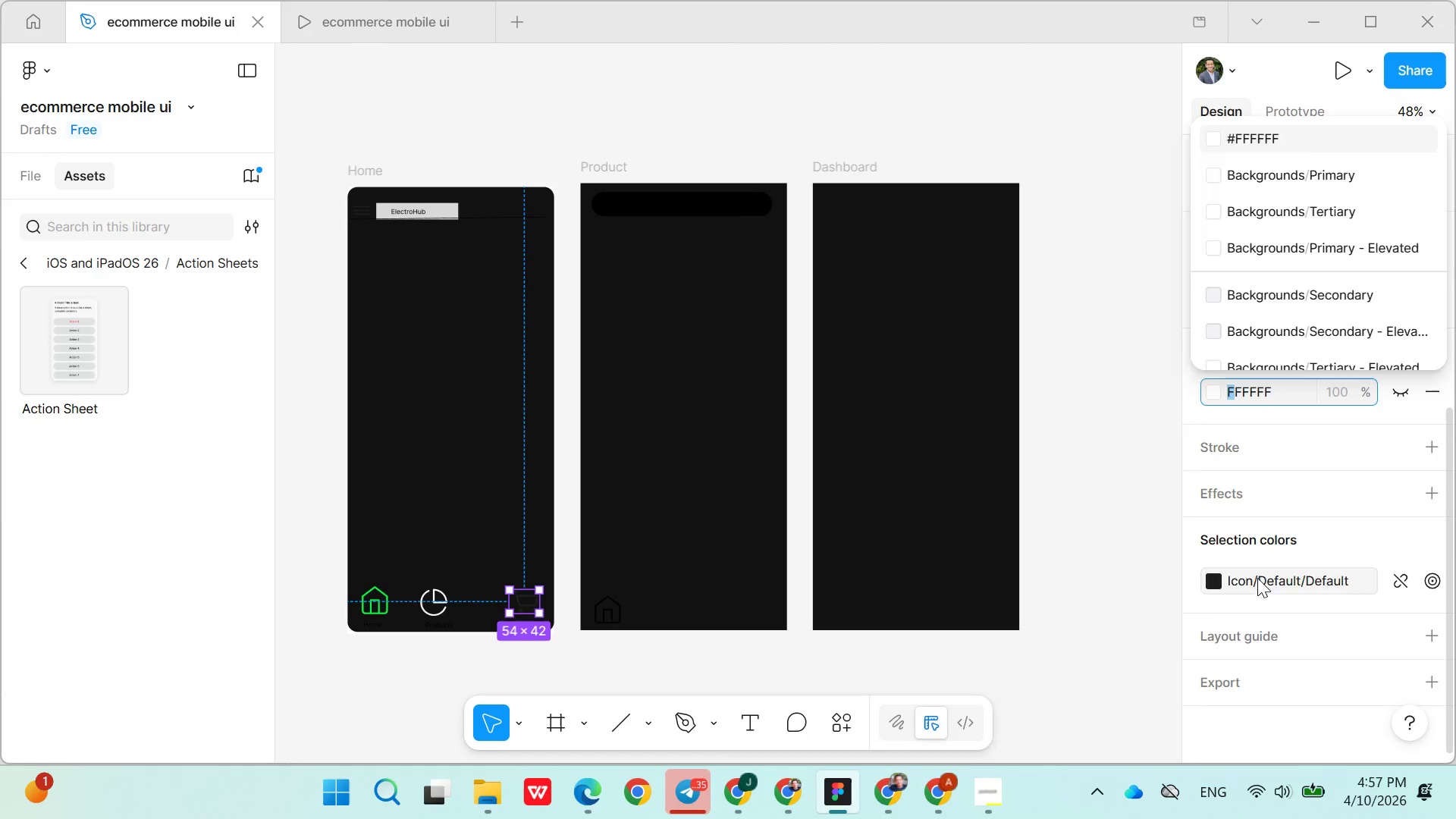 
double_click([1257, 578])
 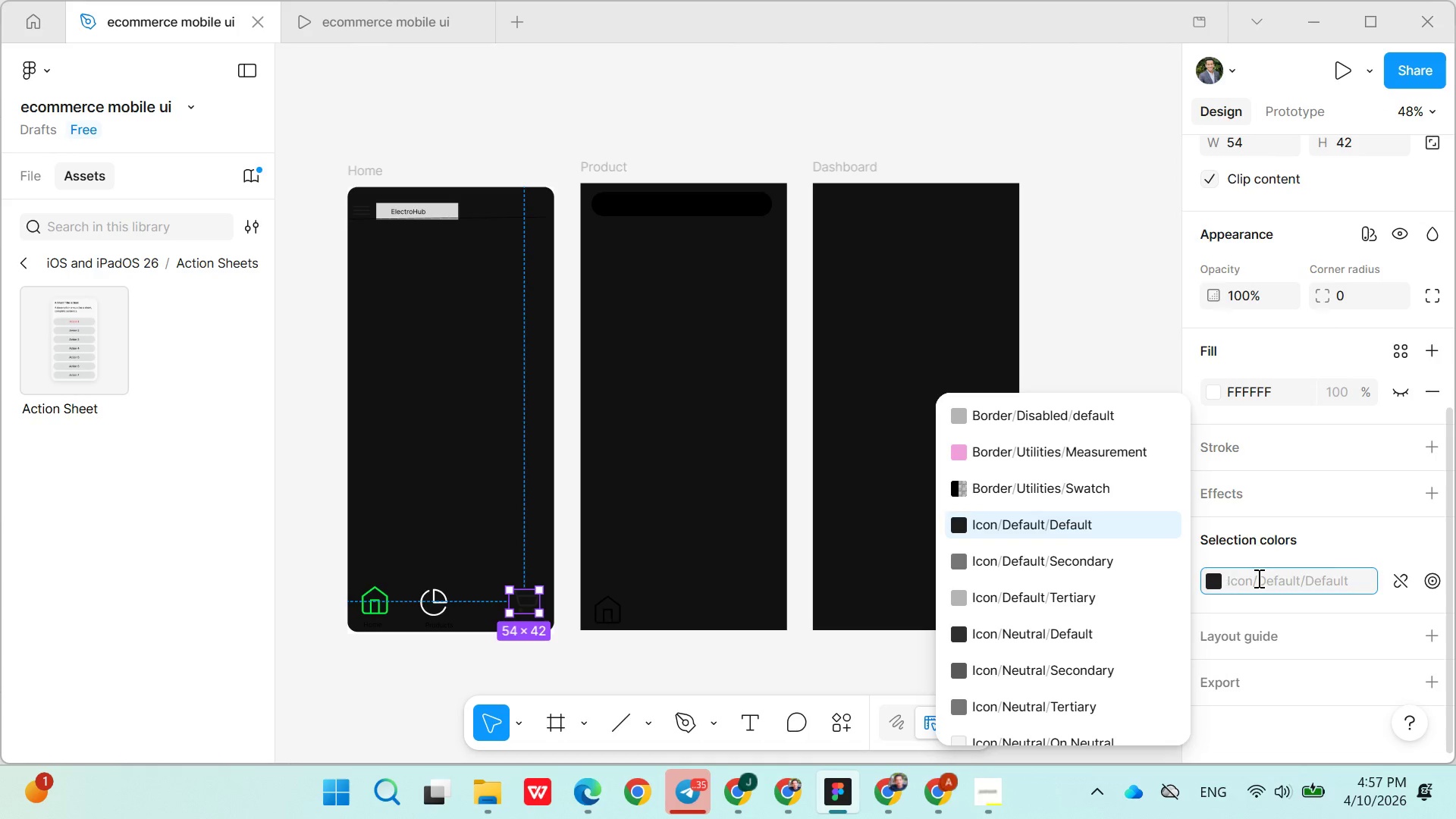 
key(Control+V)
 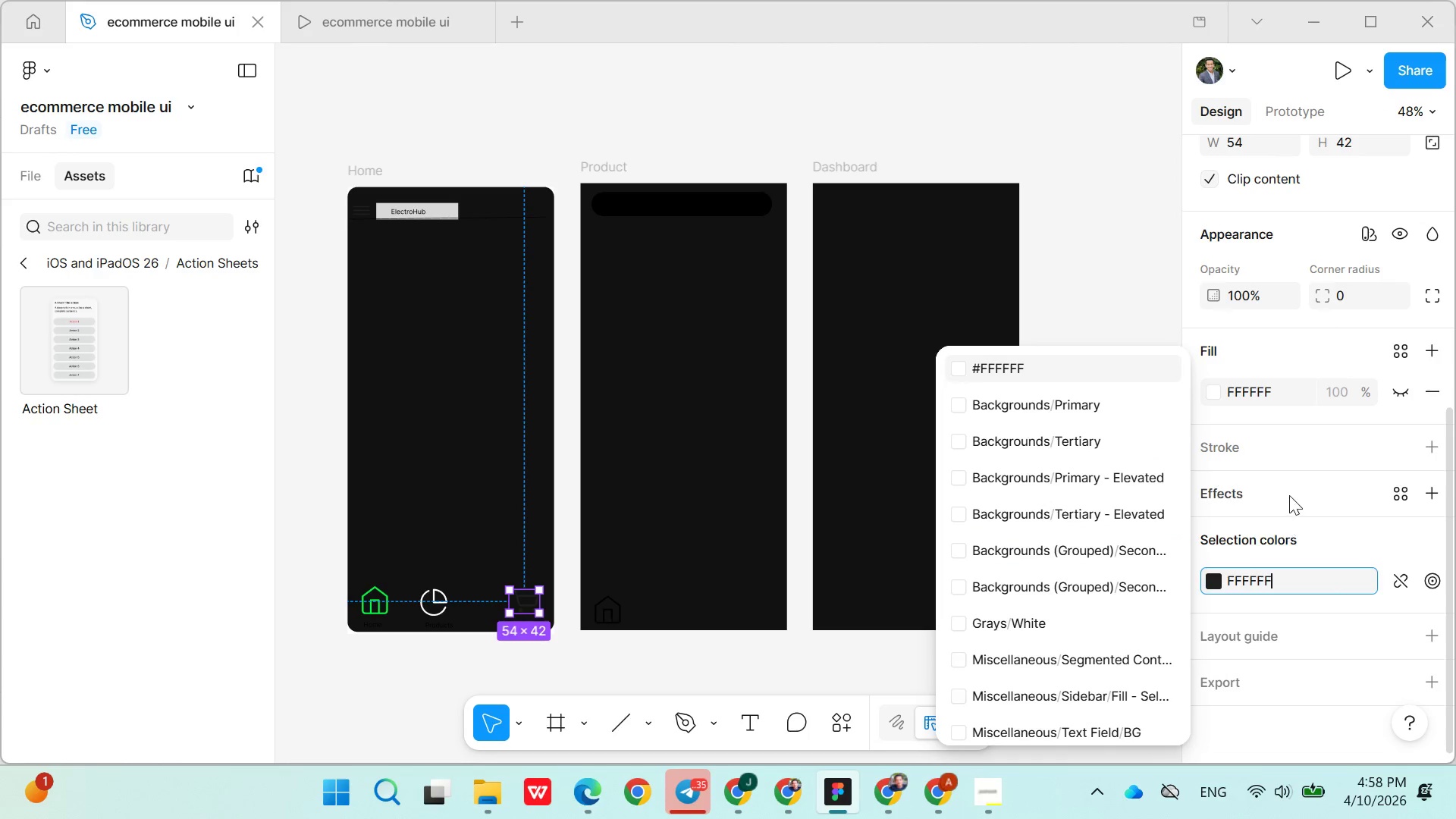 
left_click([1289, 495])
 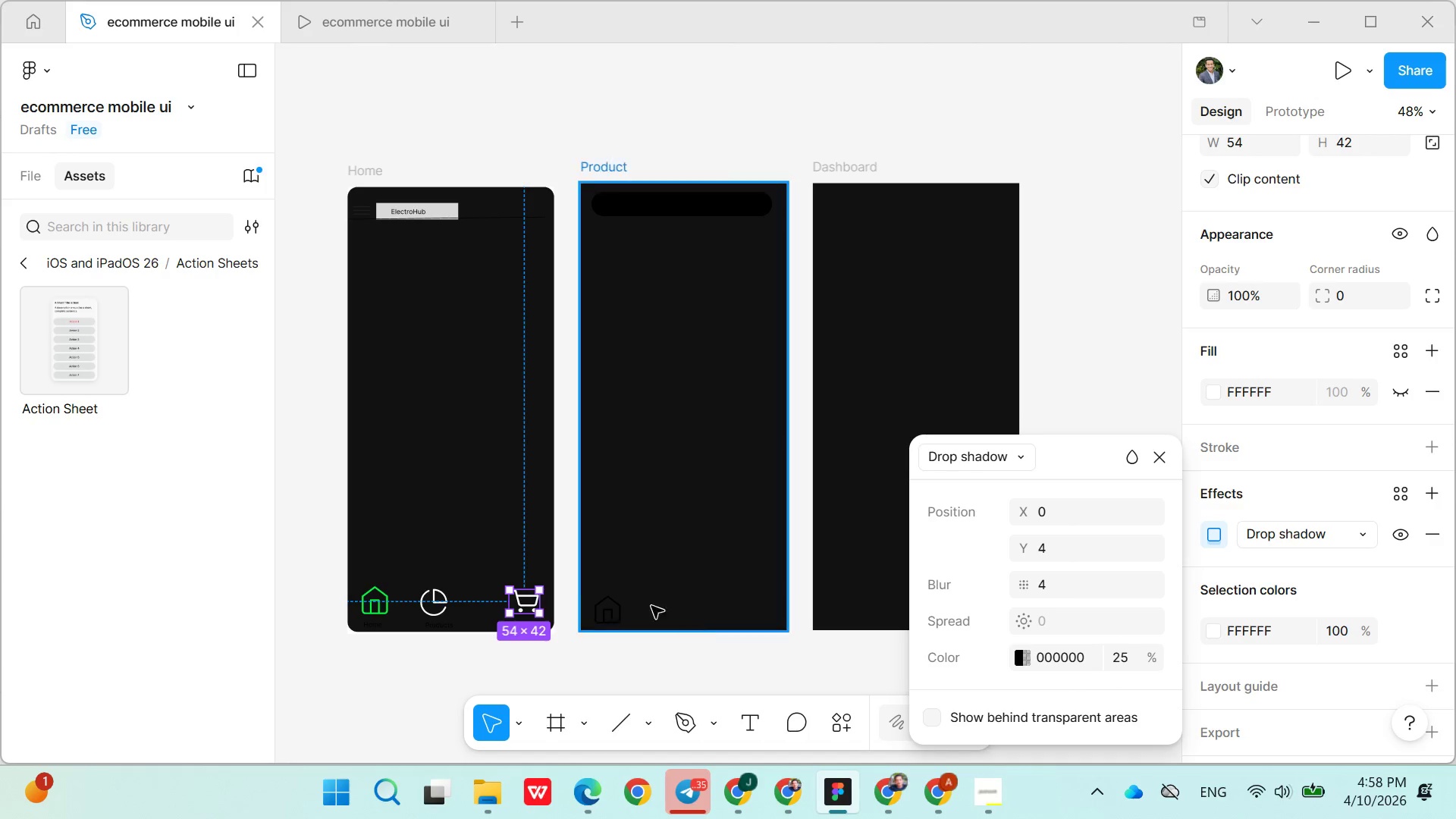 
left_click([441, 520])
 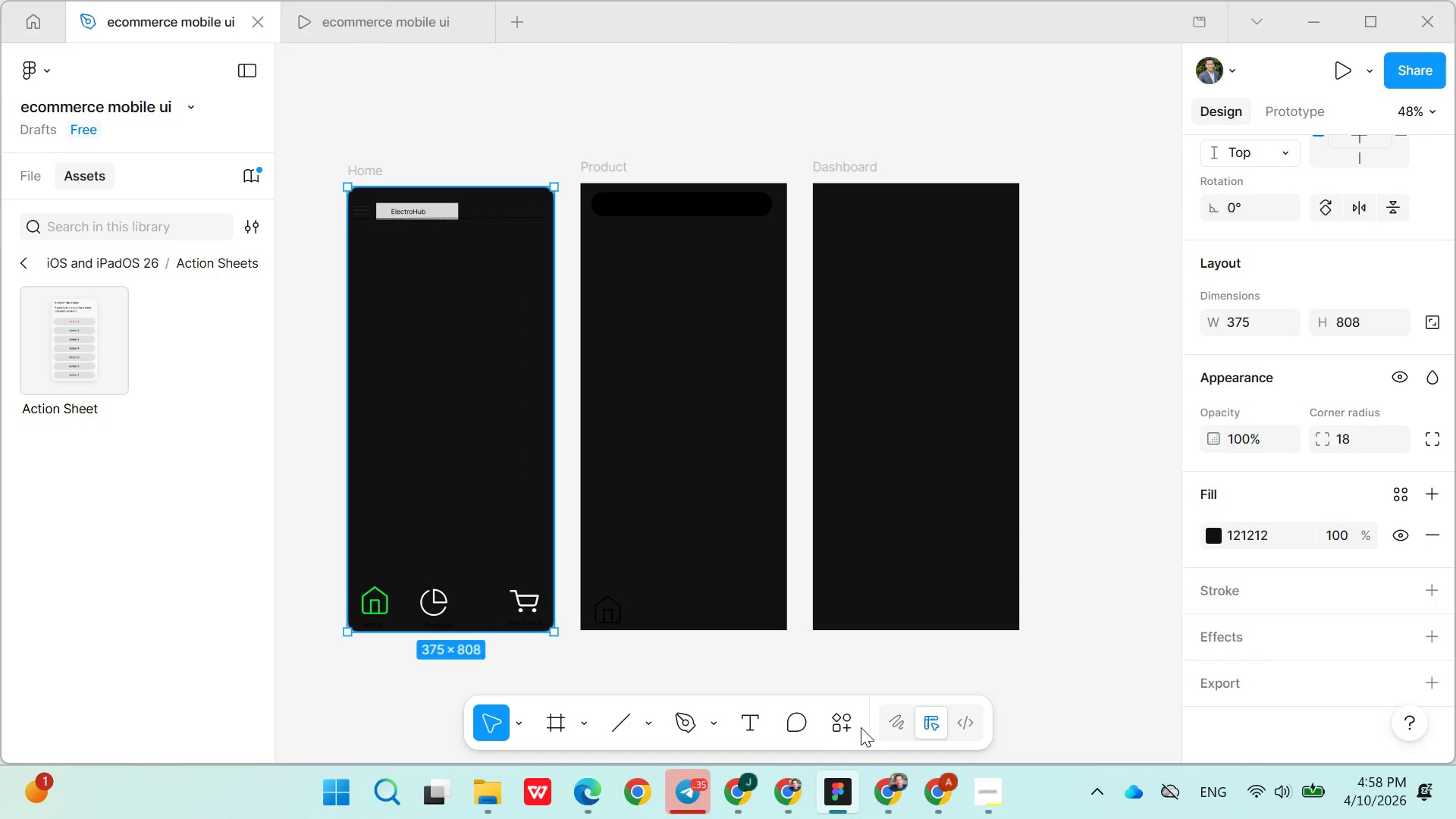 
left_click([857, 727])
 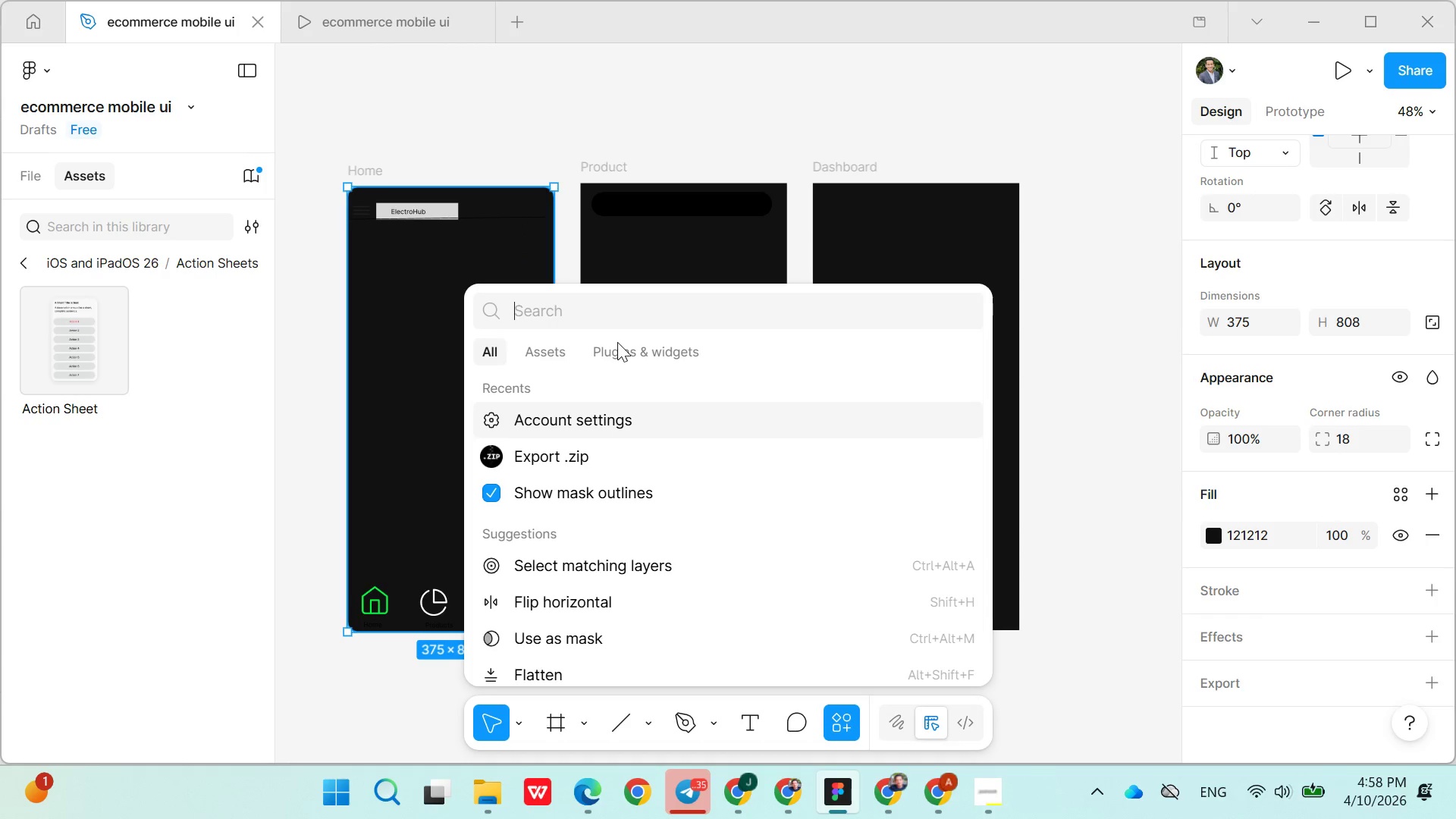 
type(file)
 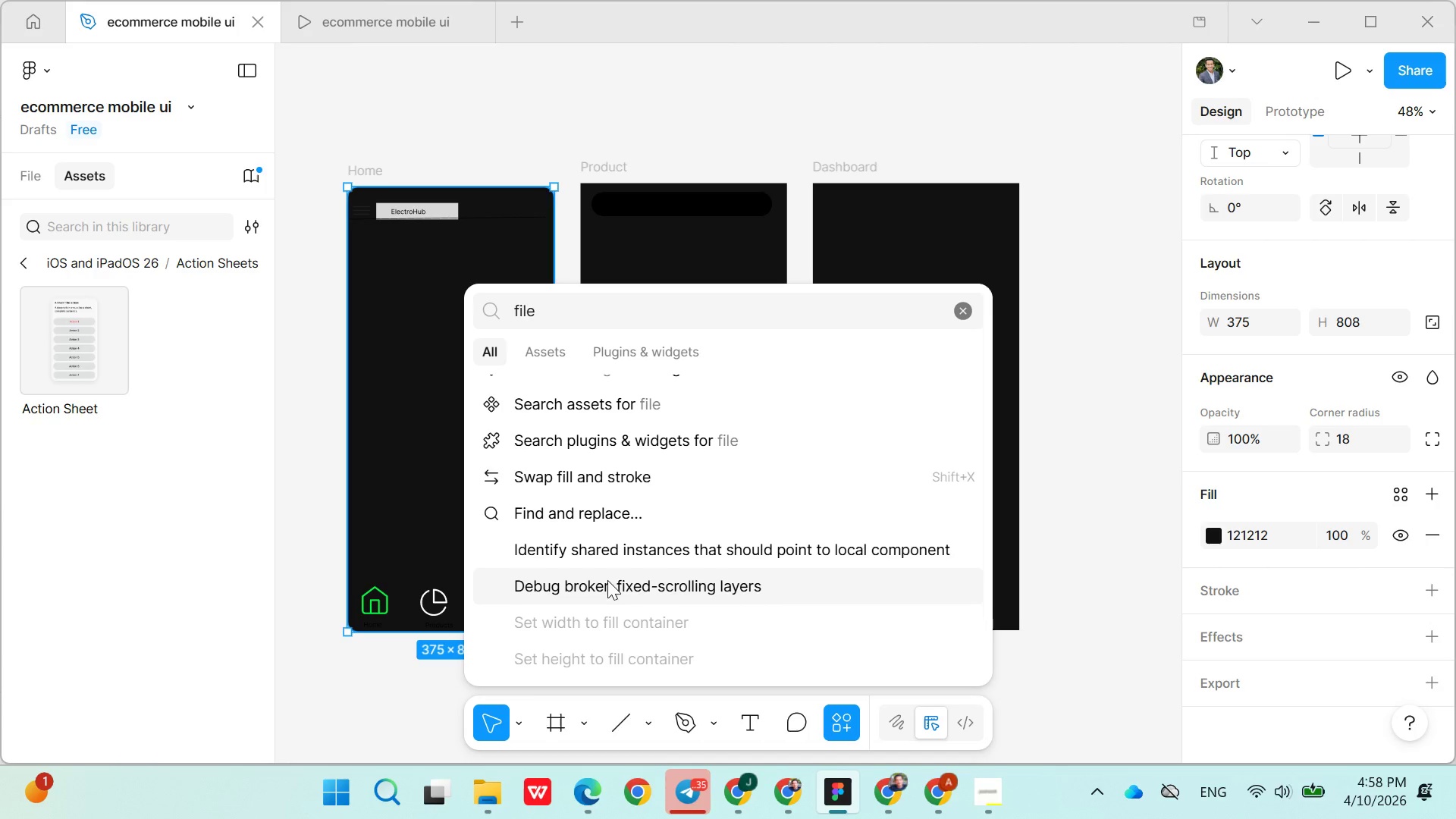 
wait(5.14)
 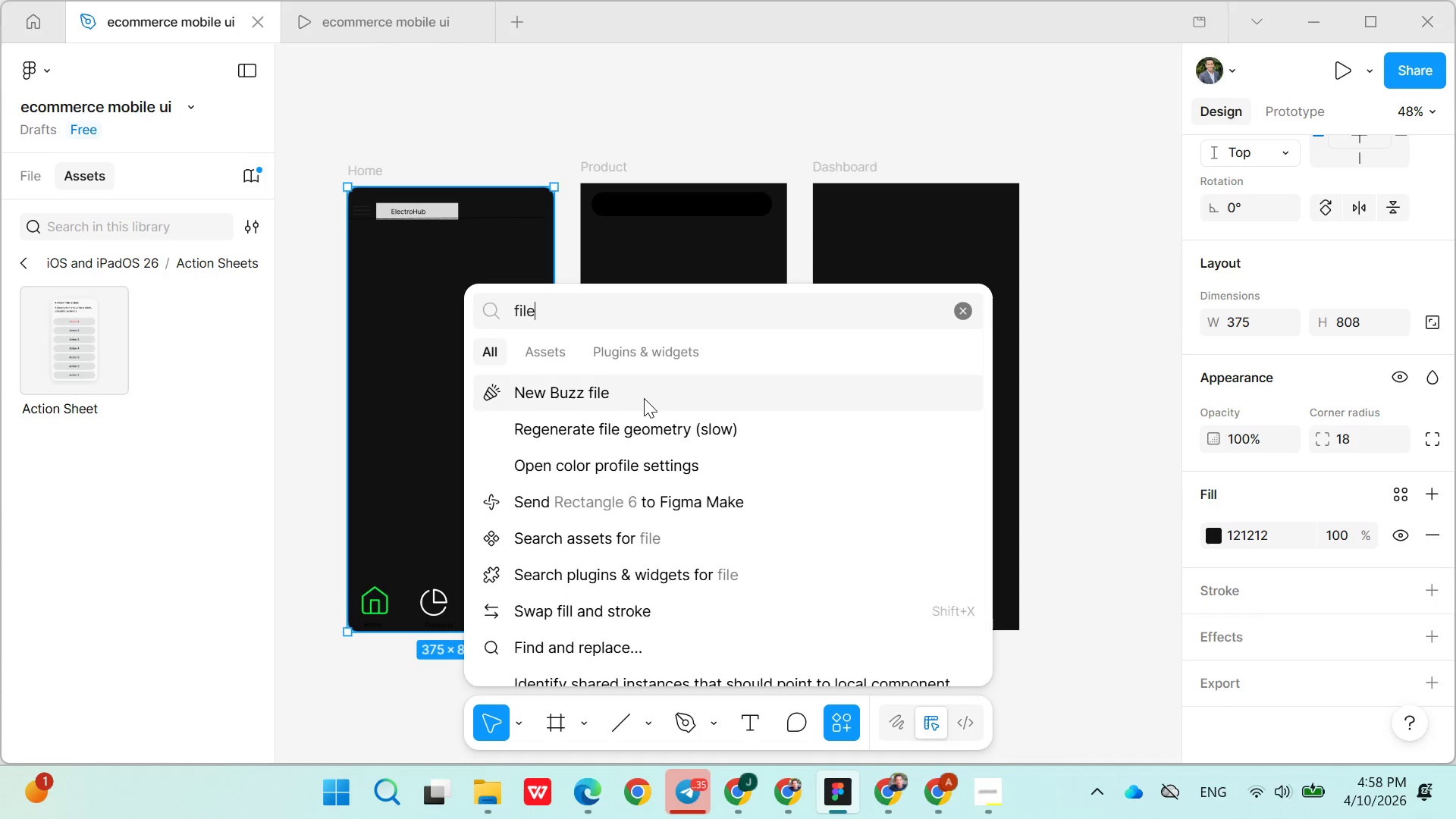 
left_click([607, 410])
 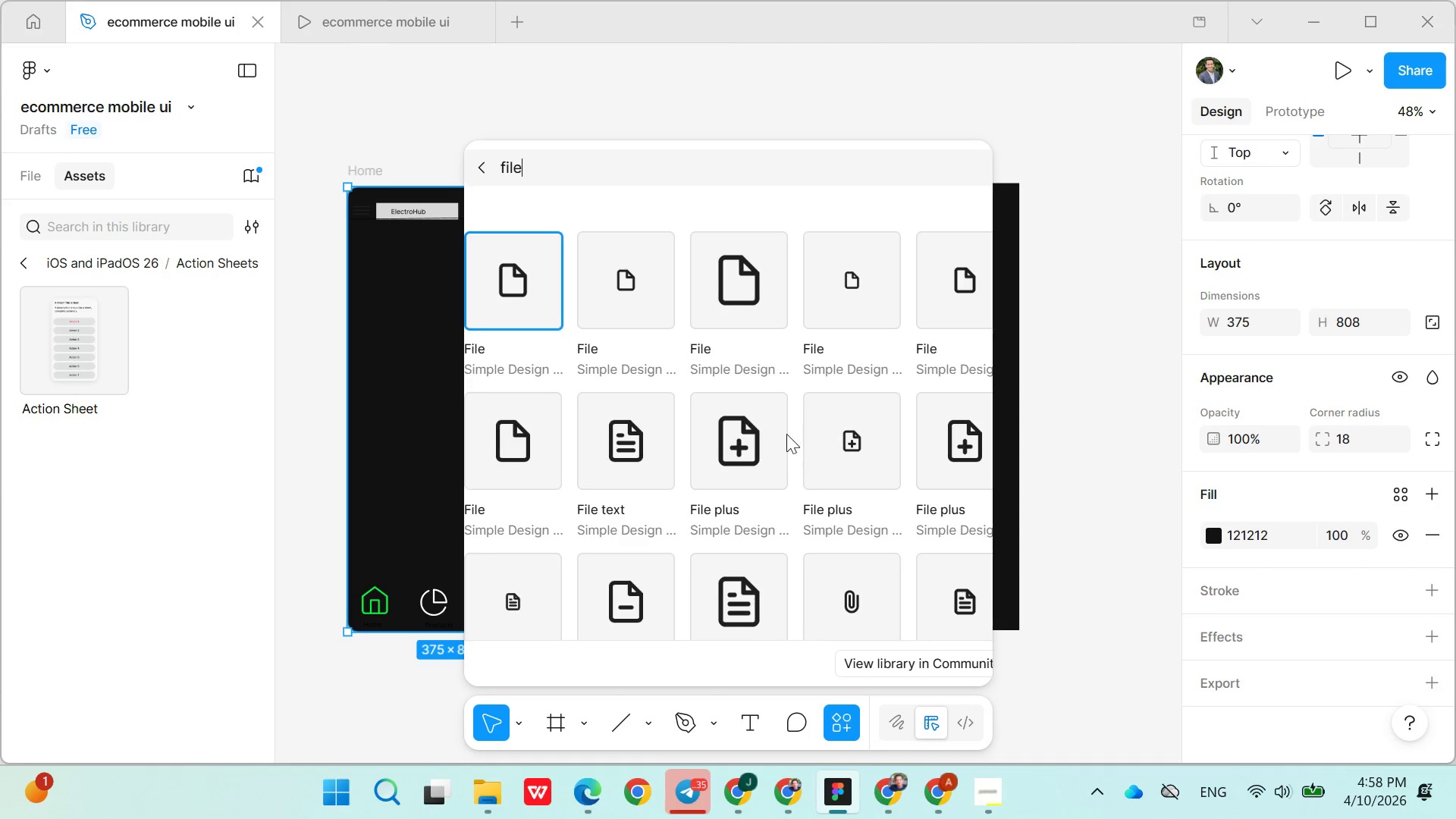 
double_click([744, 303])
 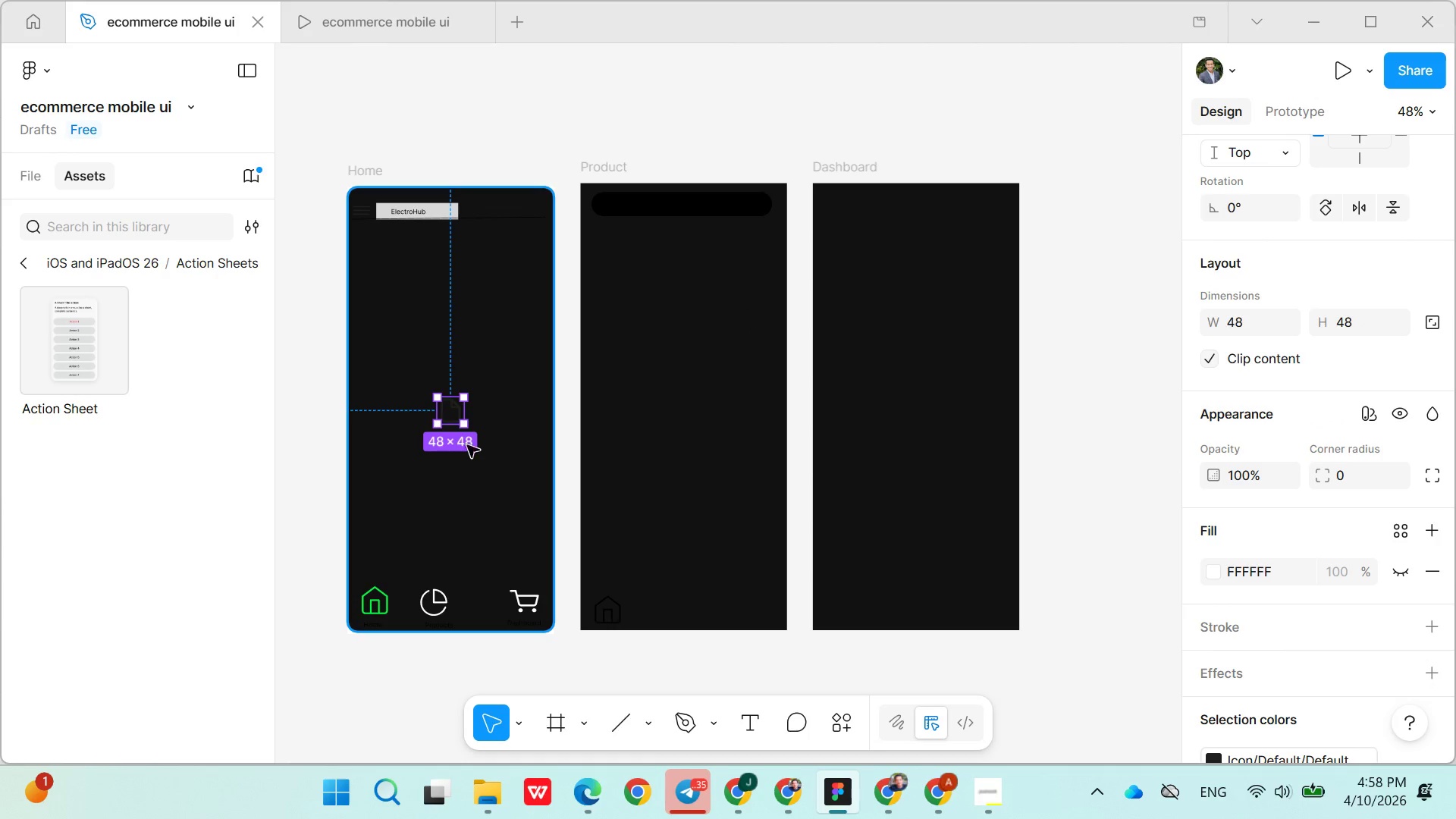 
left_click_drag(start_coordinate=[453, 411], to_coordinate=[479, 604])
 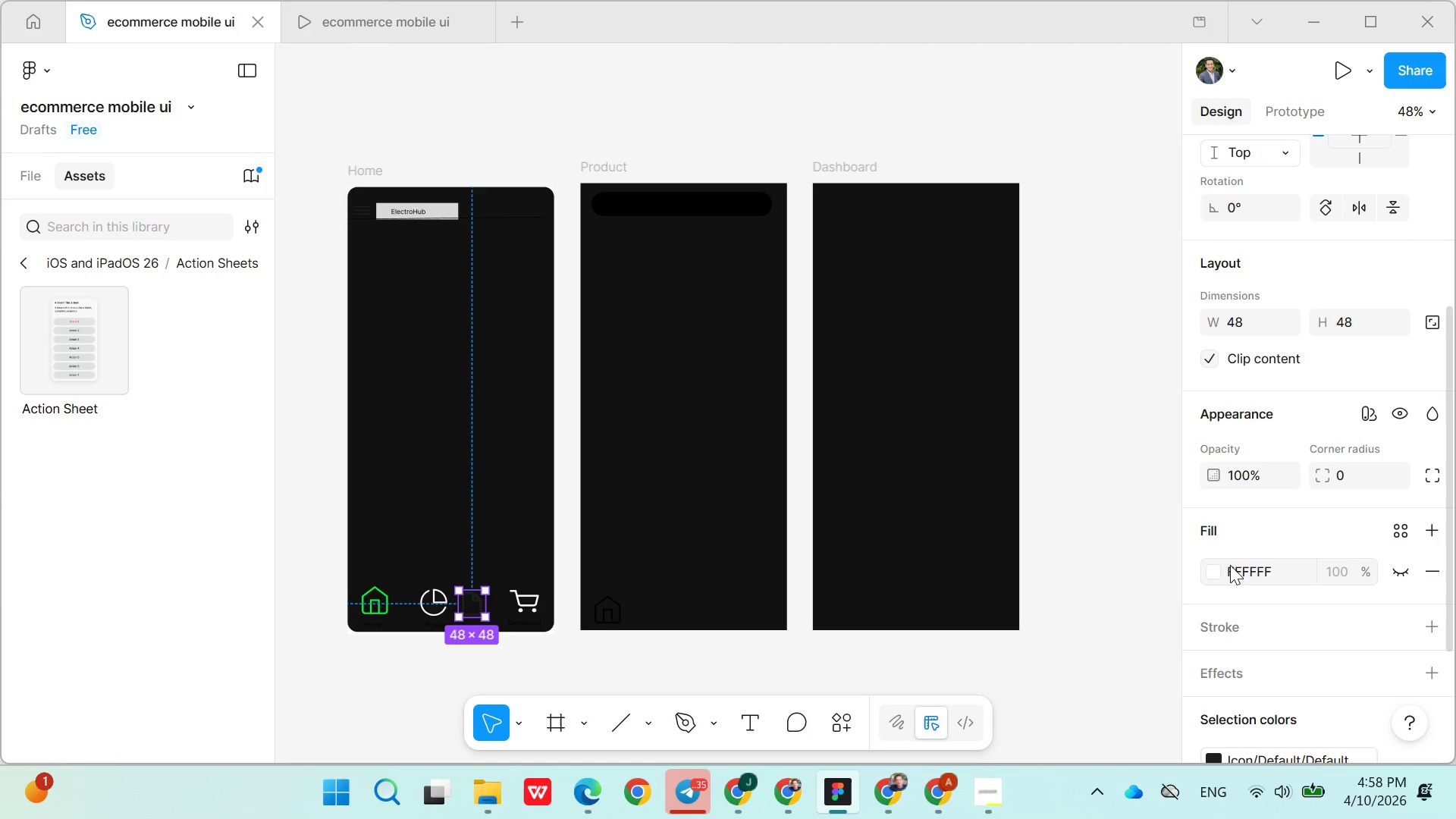 
double_click([1238, 566])
 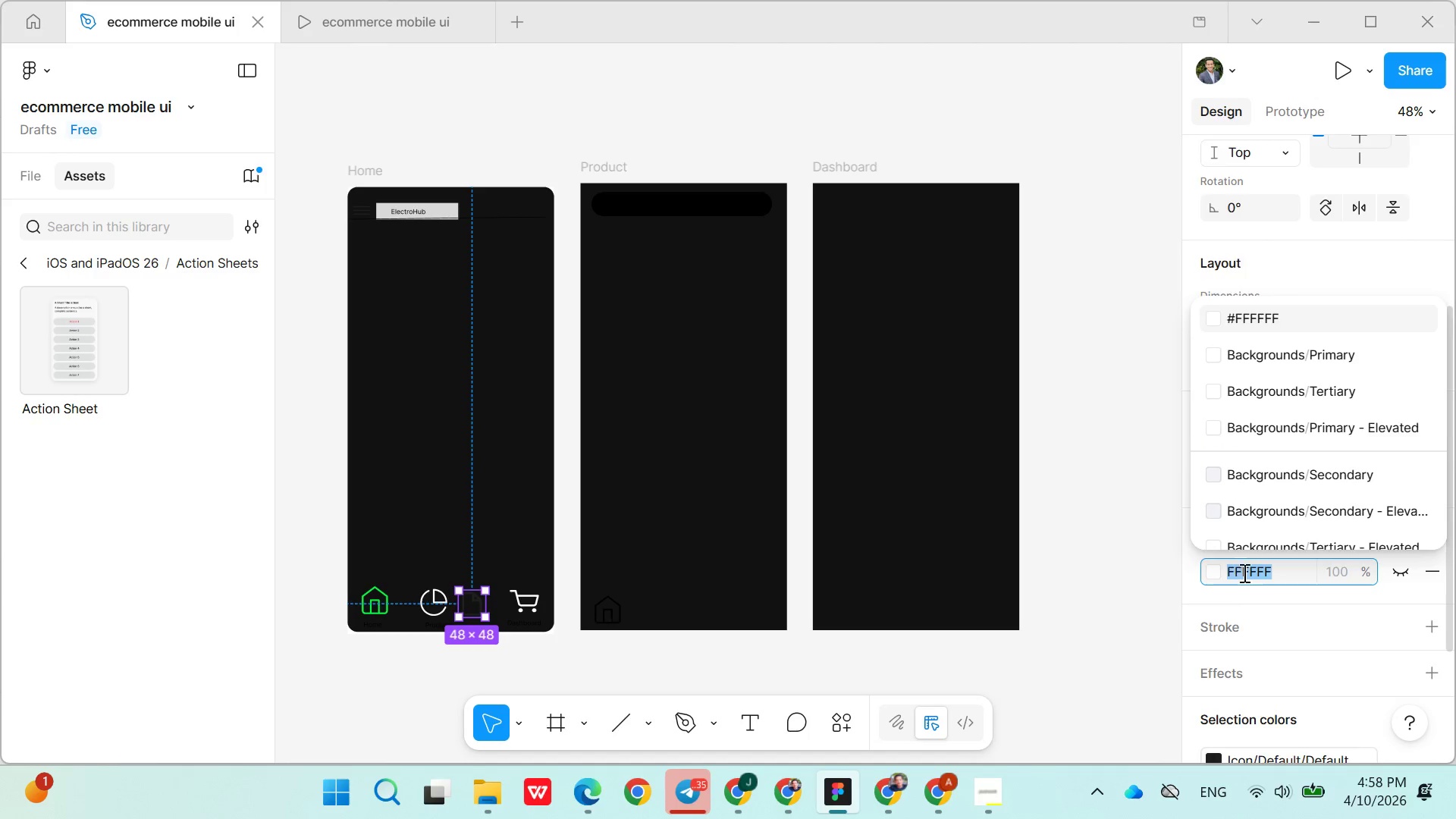 
scroll: coordinate [1243, 573], scroll_direction: down, amount: 3.0
 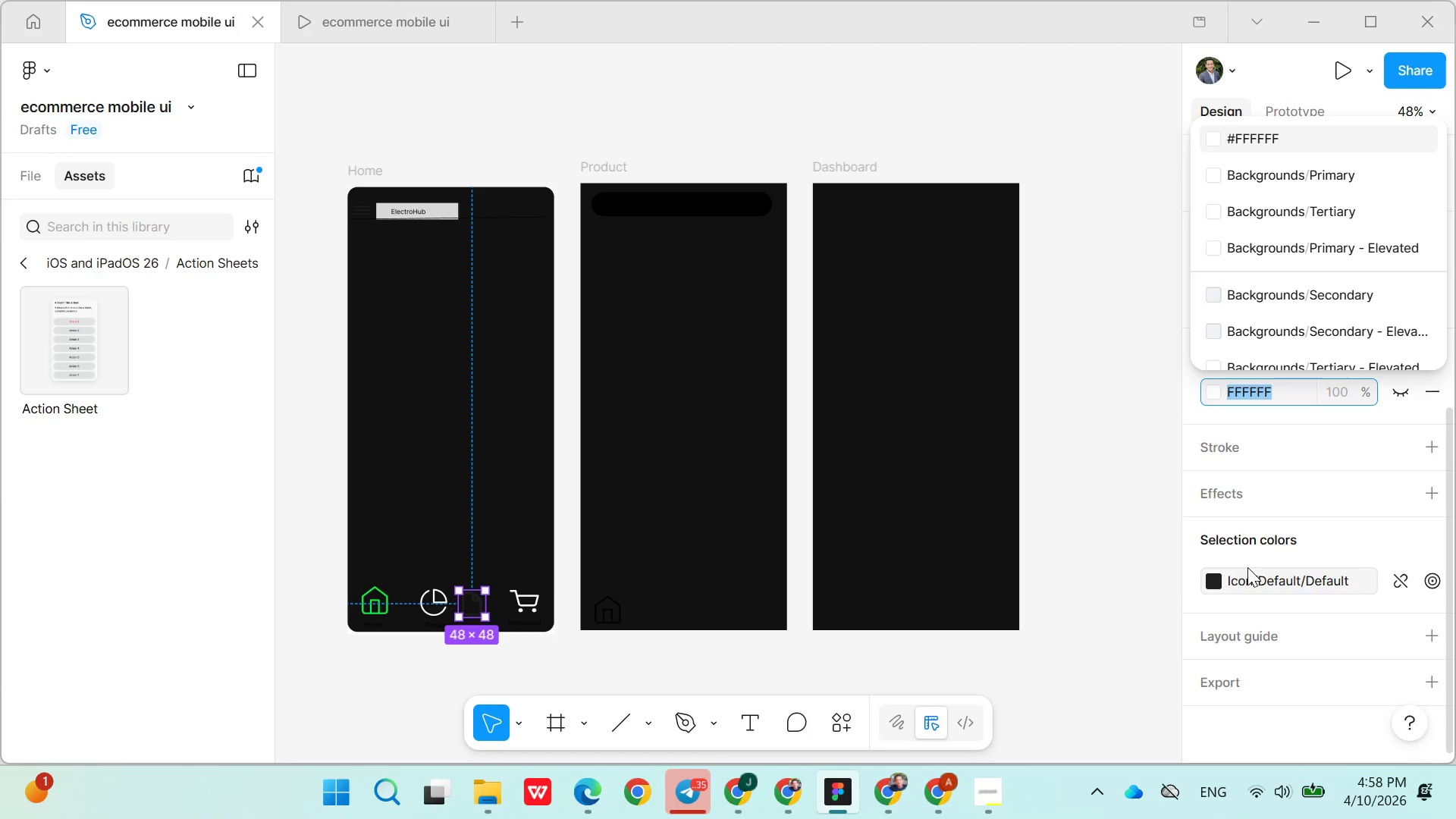 
left_click([1250, 573])
 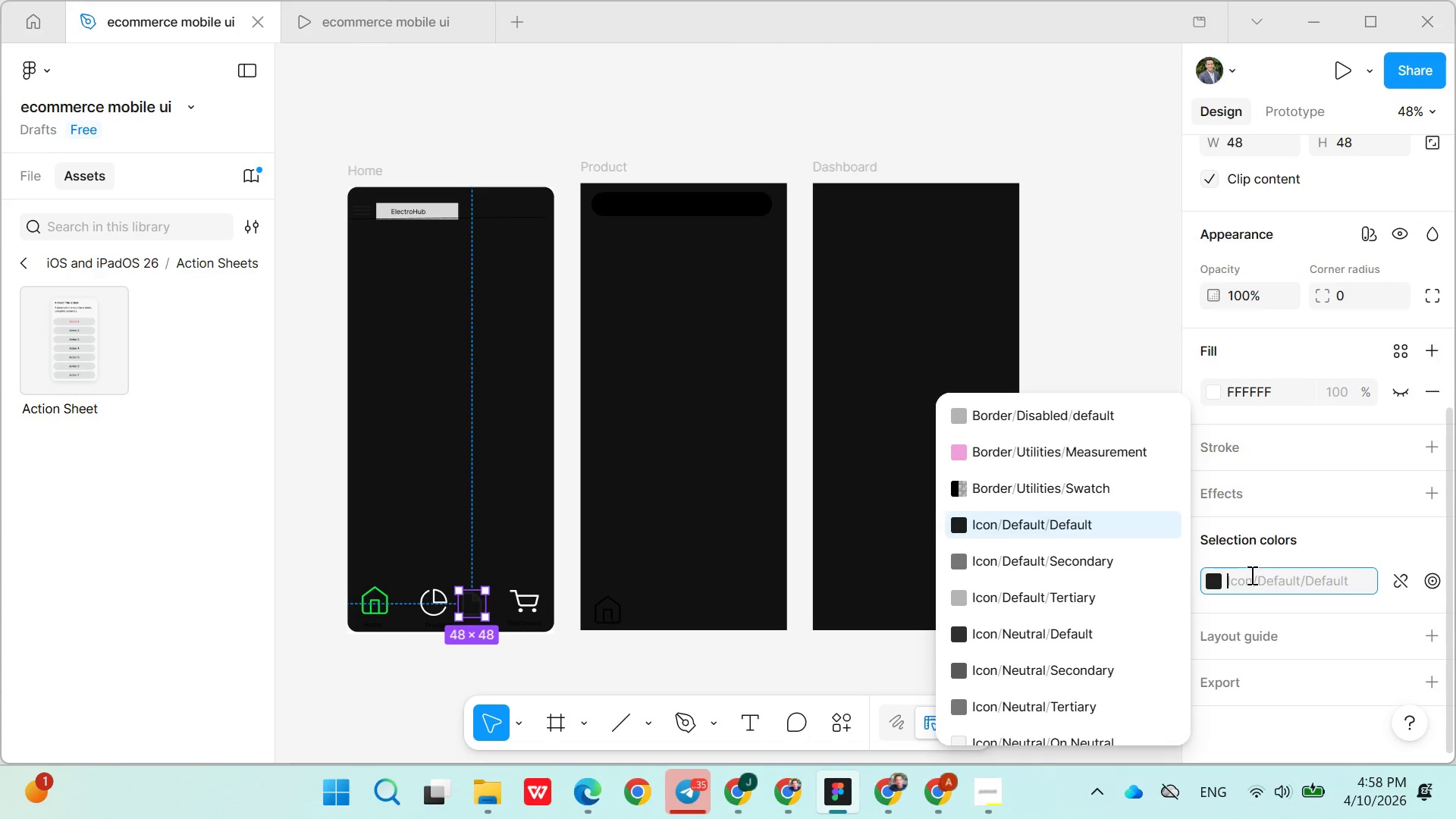 
key(Control+V)
 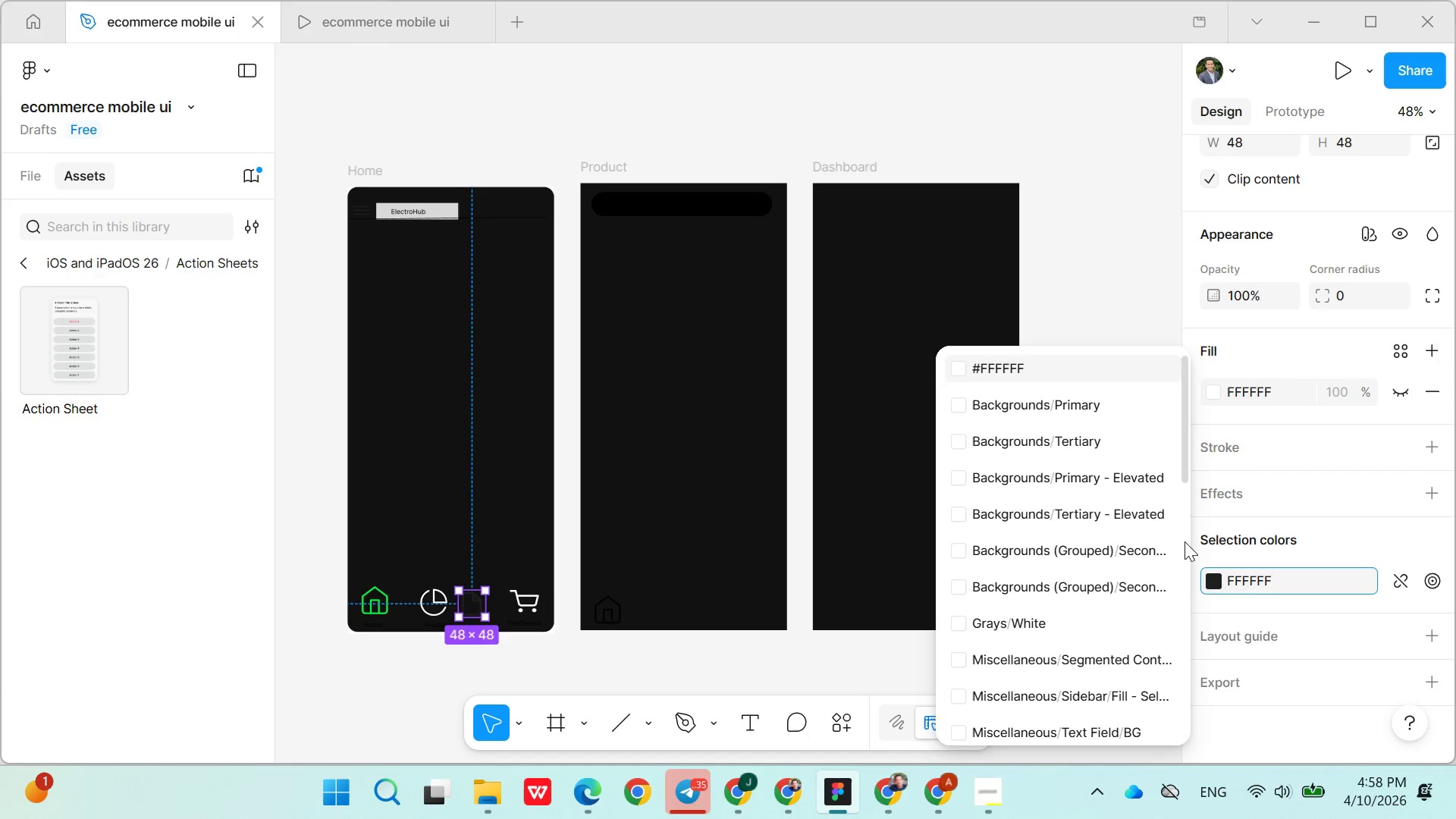 
key(Enter)
 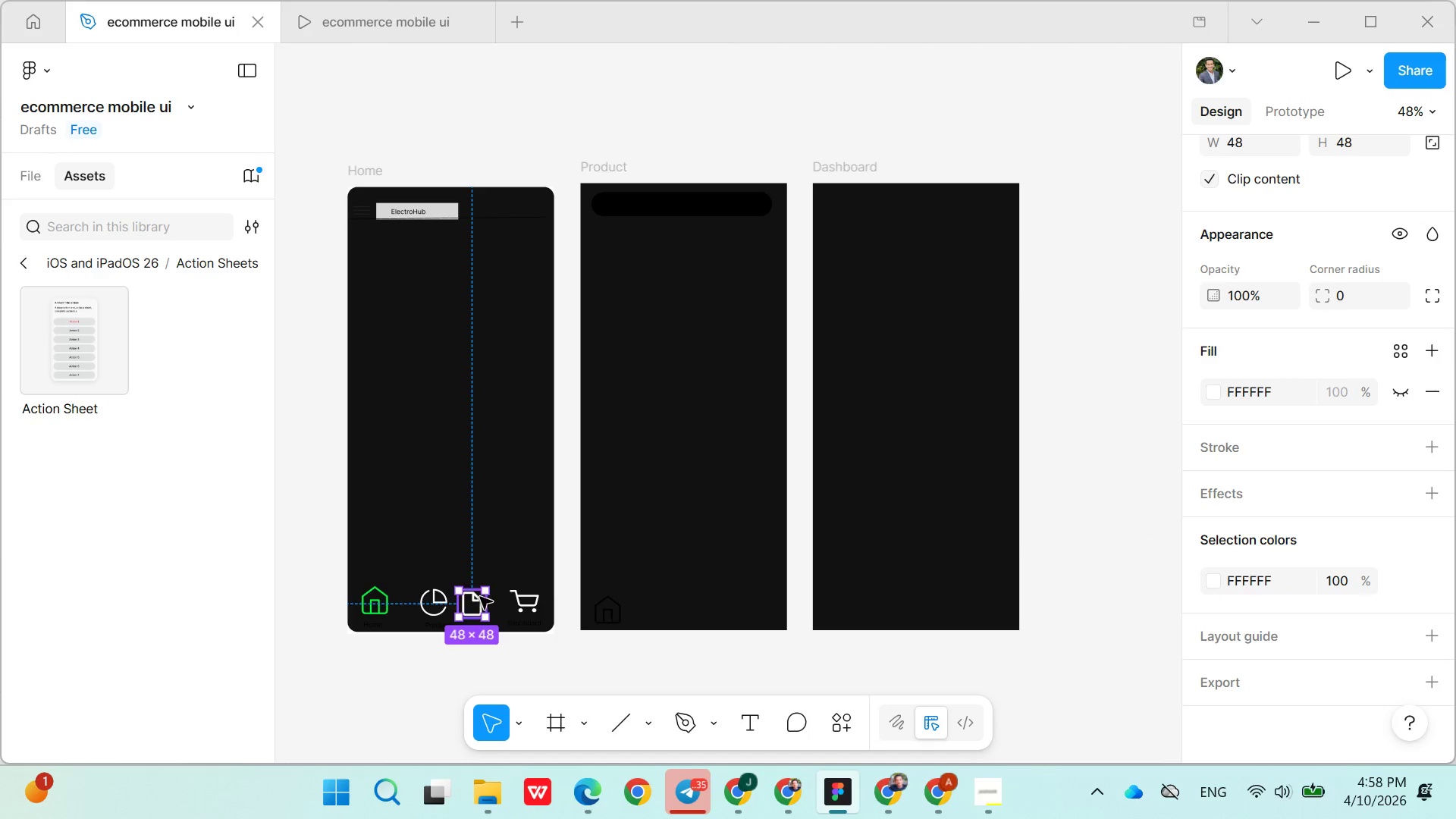 
left_click_drag(start_coordinate=[478, 604], to_coordinate=[482, 597])
 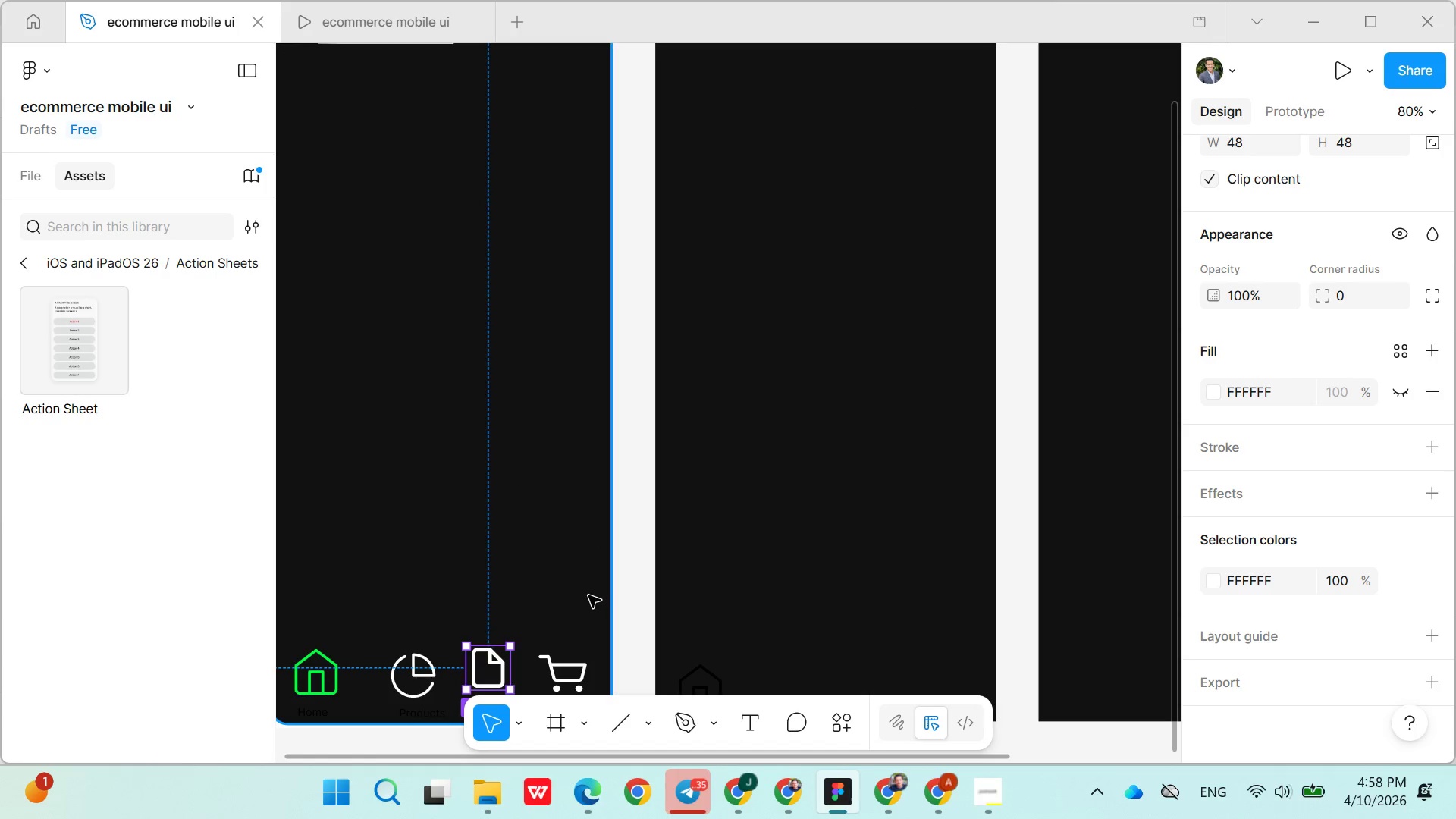 
left_click_drag(start_coordinate=[490, 655], to_coordinate=[501, 664])
 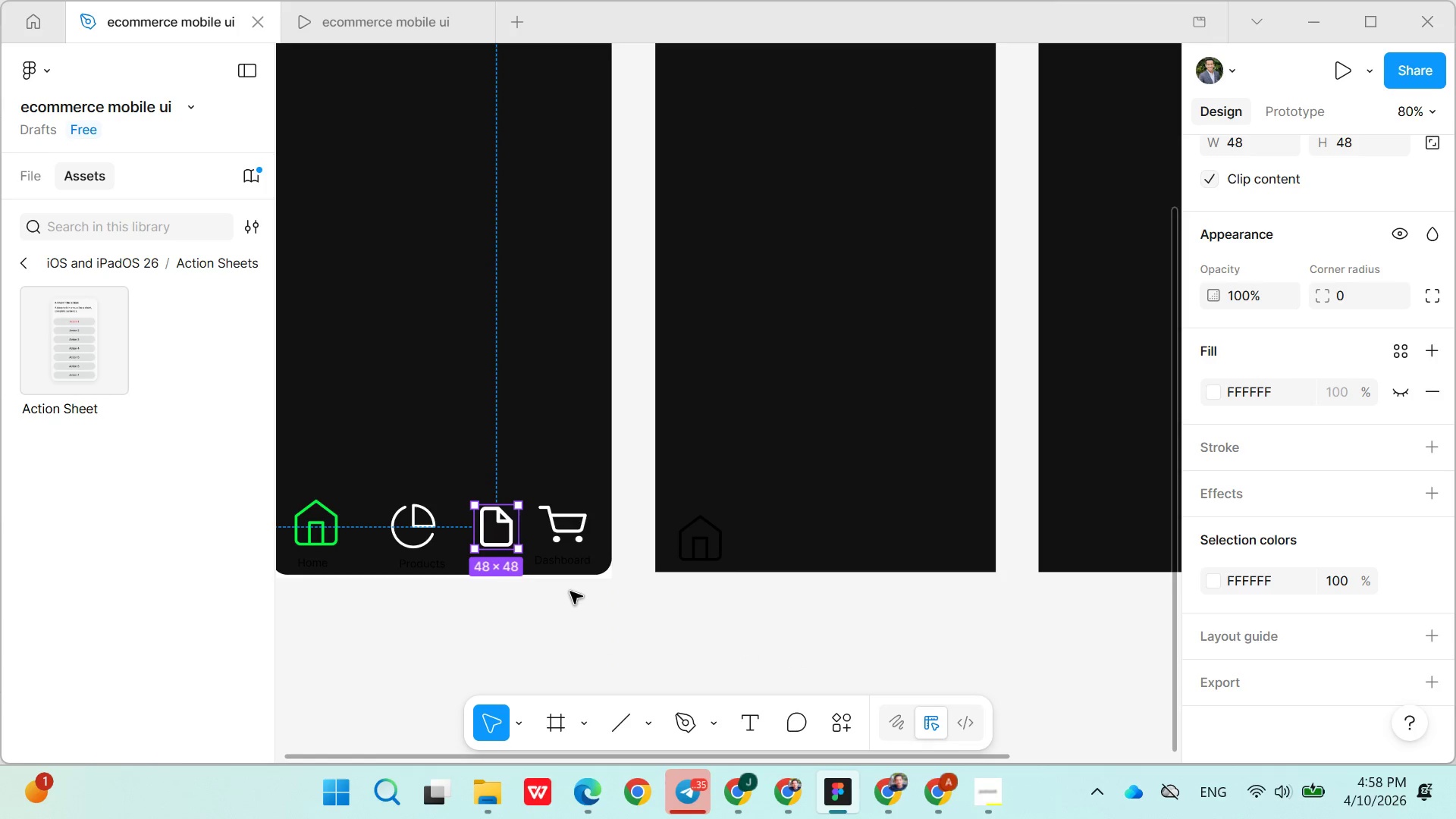 
left_click([554, 566])
 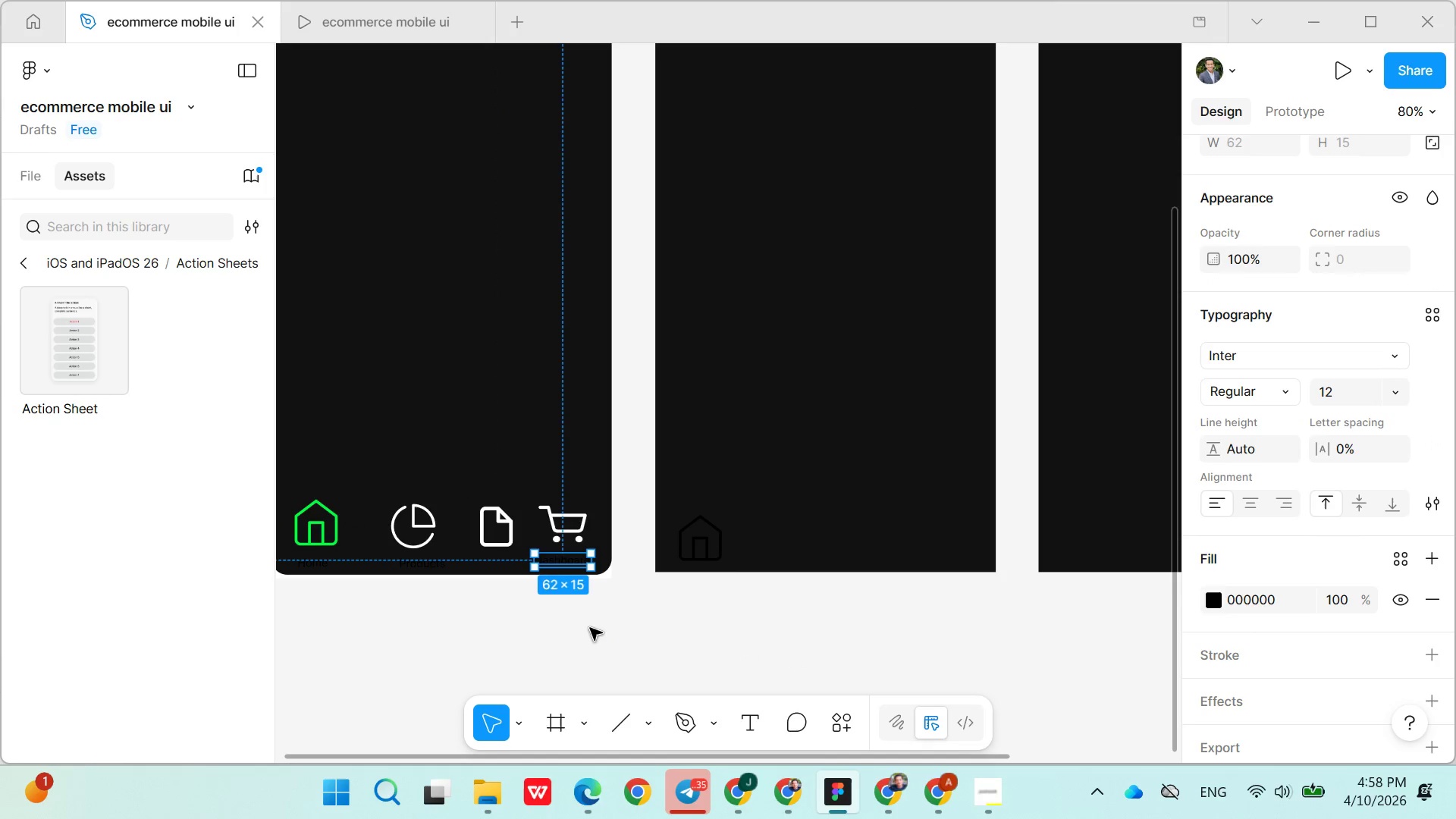 
left_click([592, 638])
 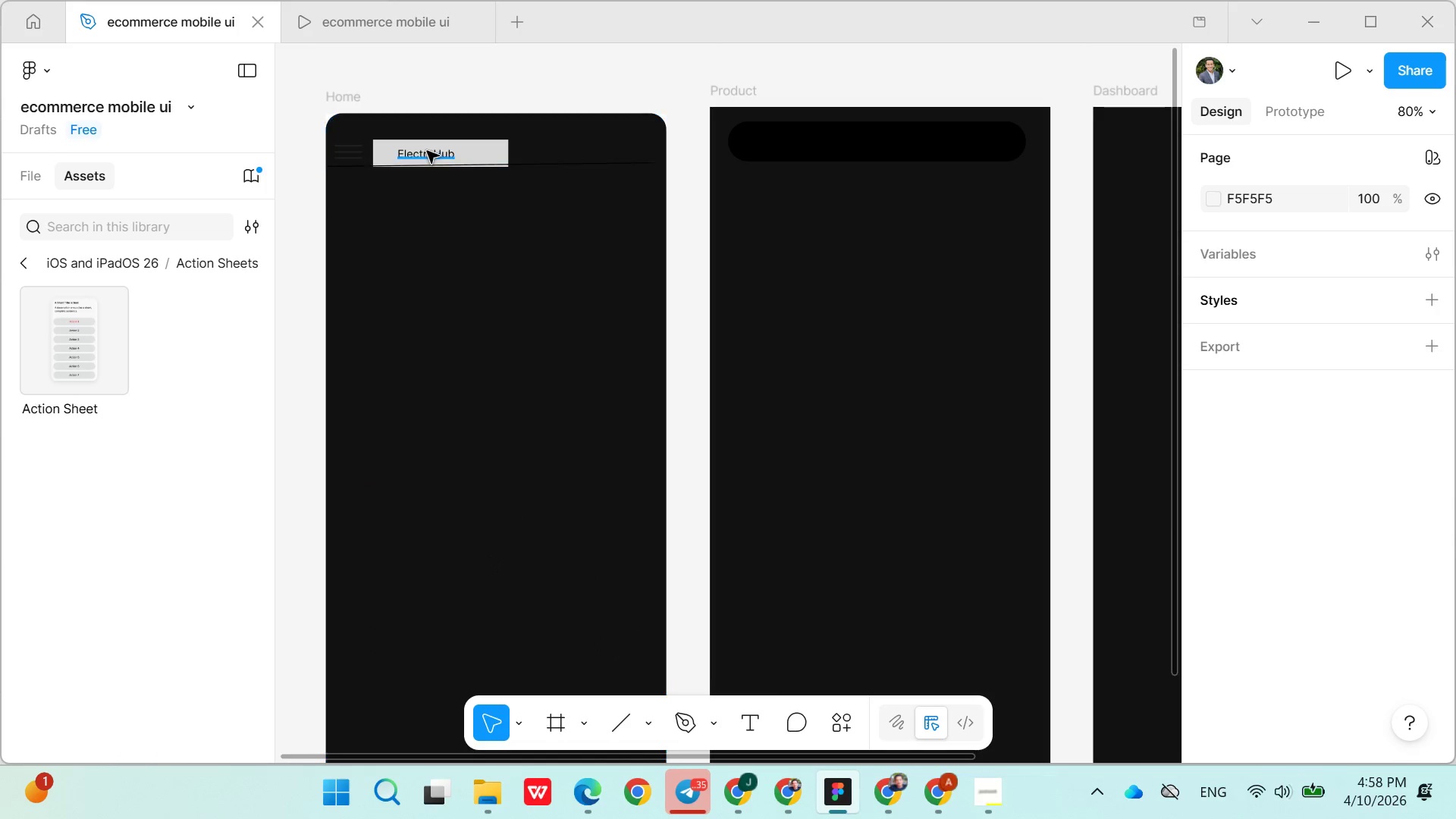 
double_click([427, 151])
 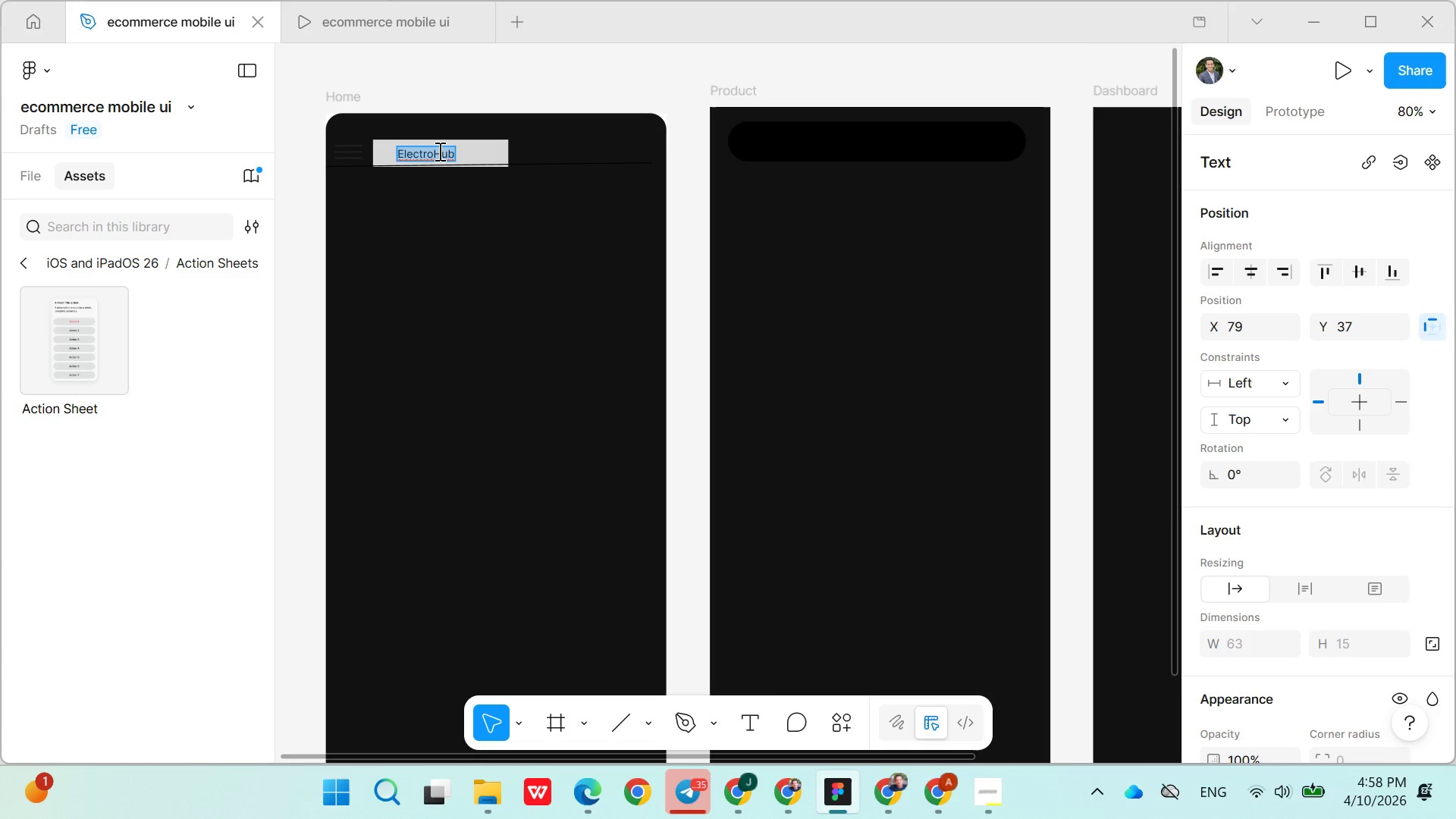 
wait(6.36)
 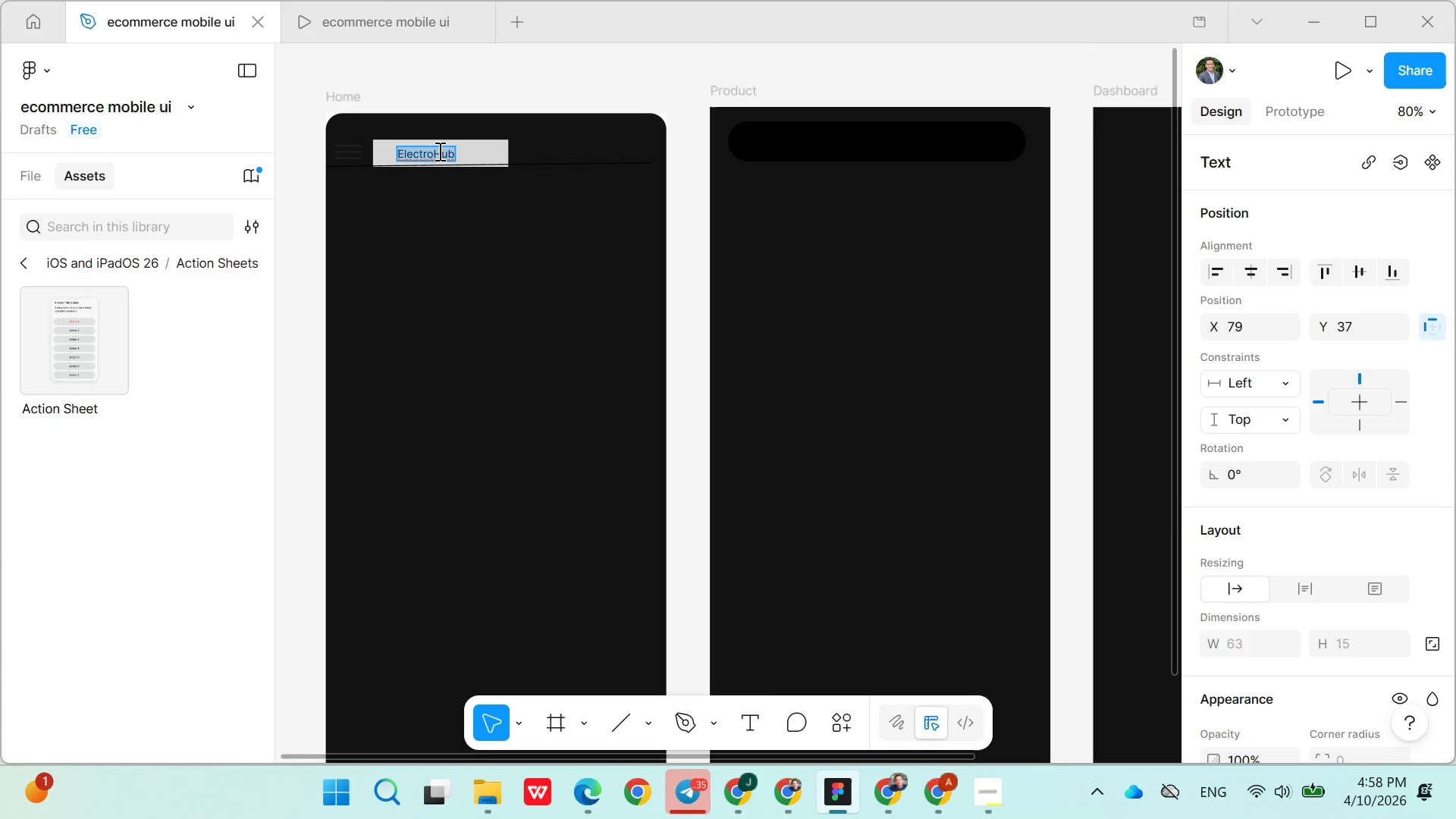 
left_click_drag(start_coordinate=[464, 158], to_coordinate=[459, 155])
 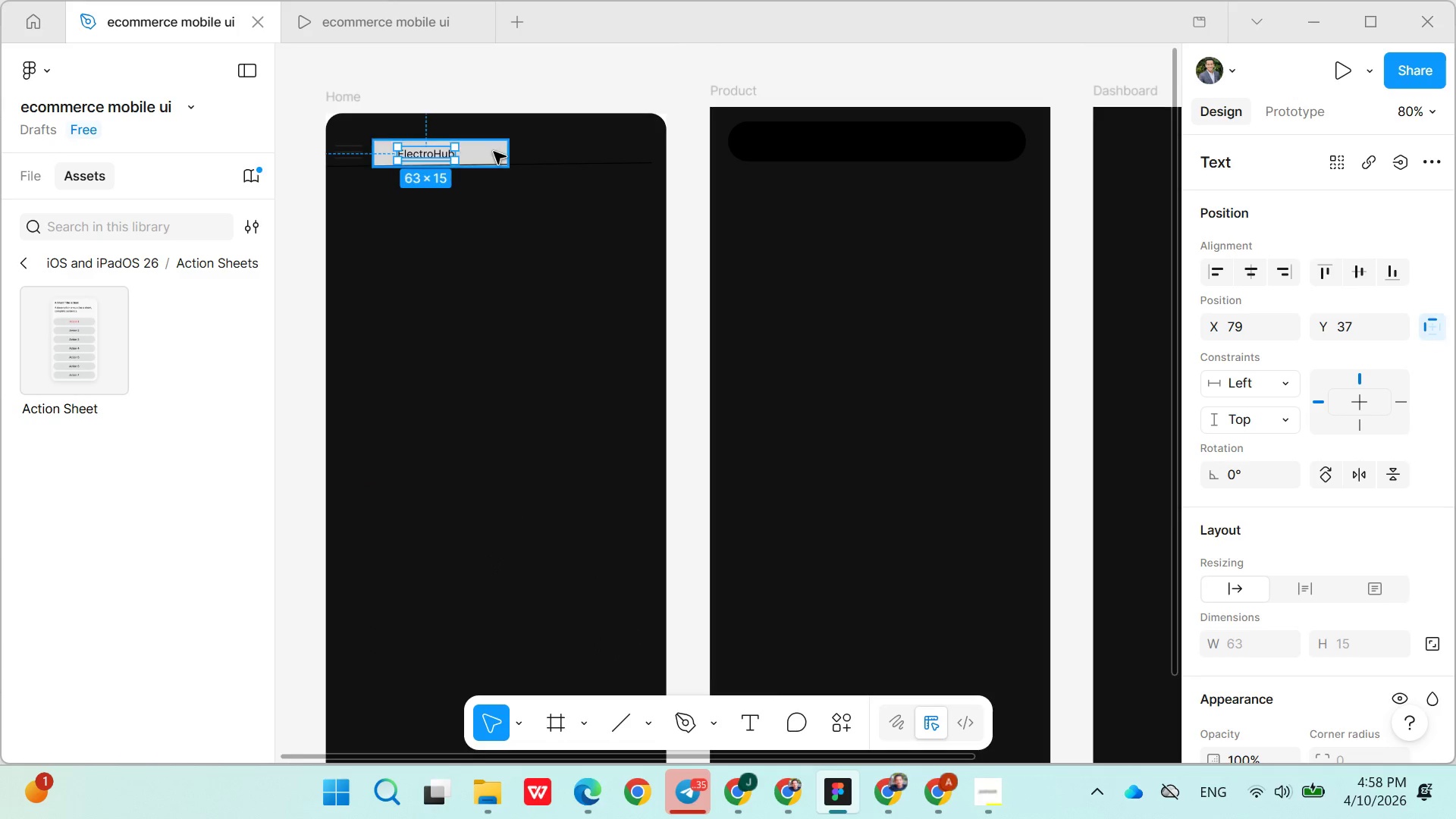 
left_click([494, 152])
 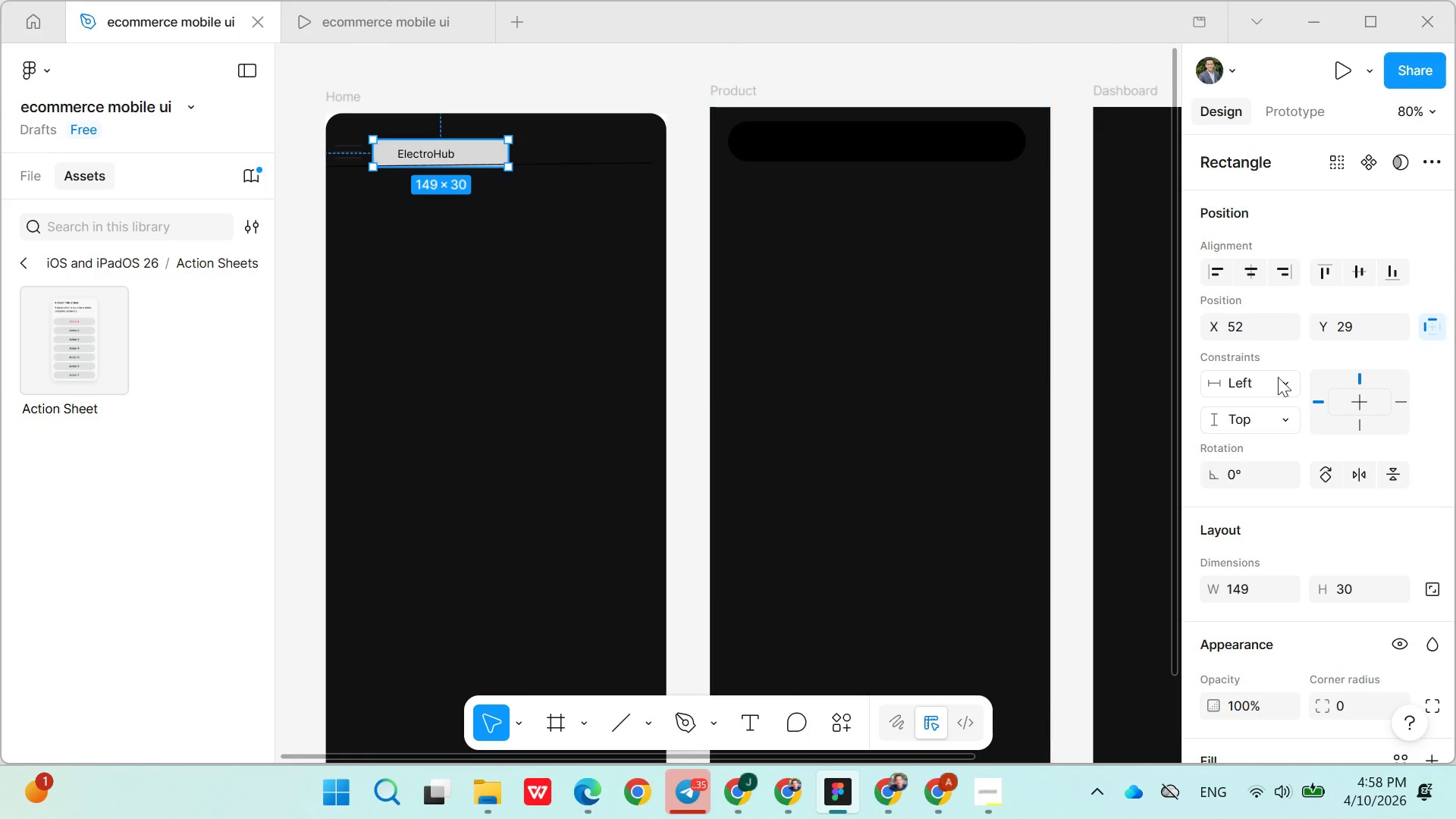 
scroll: coordinate [1319, 429], scroll_direction: down, amount: 5.0
 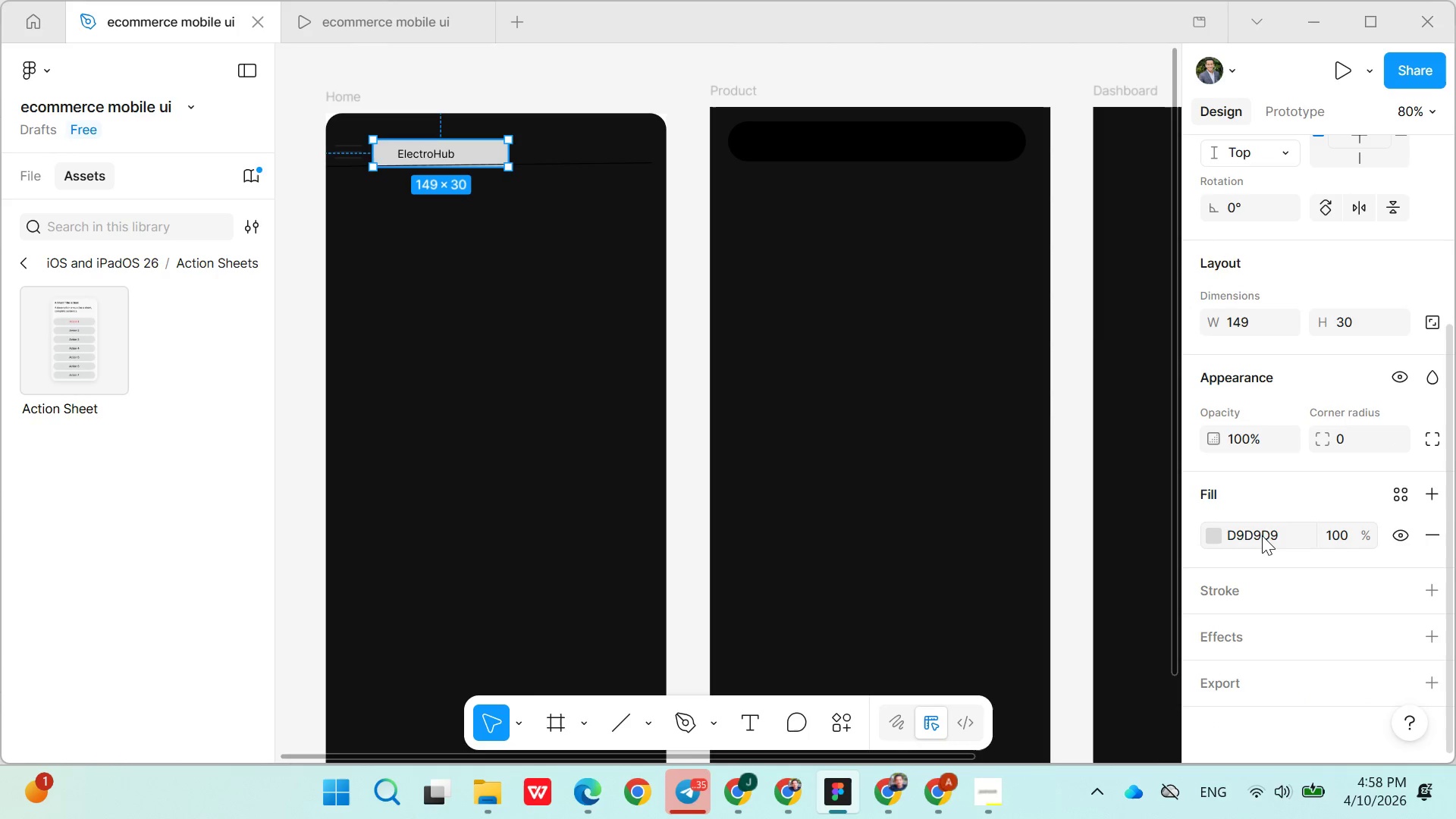 
double_click([1260, 535])
 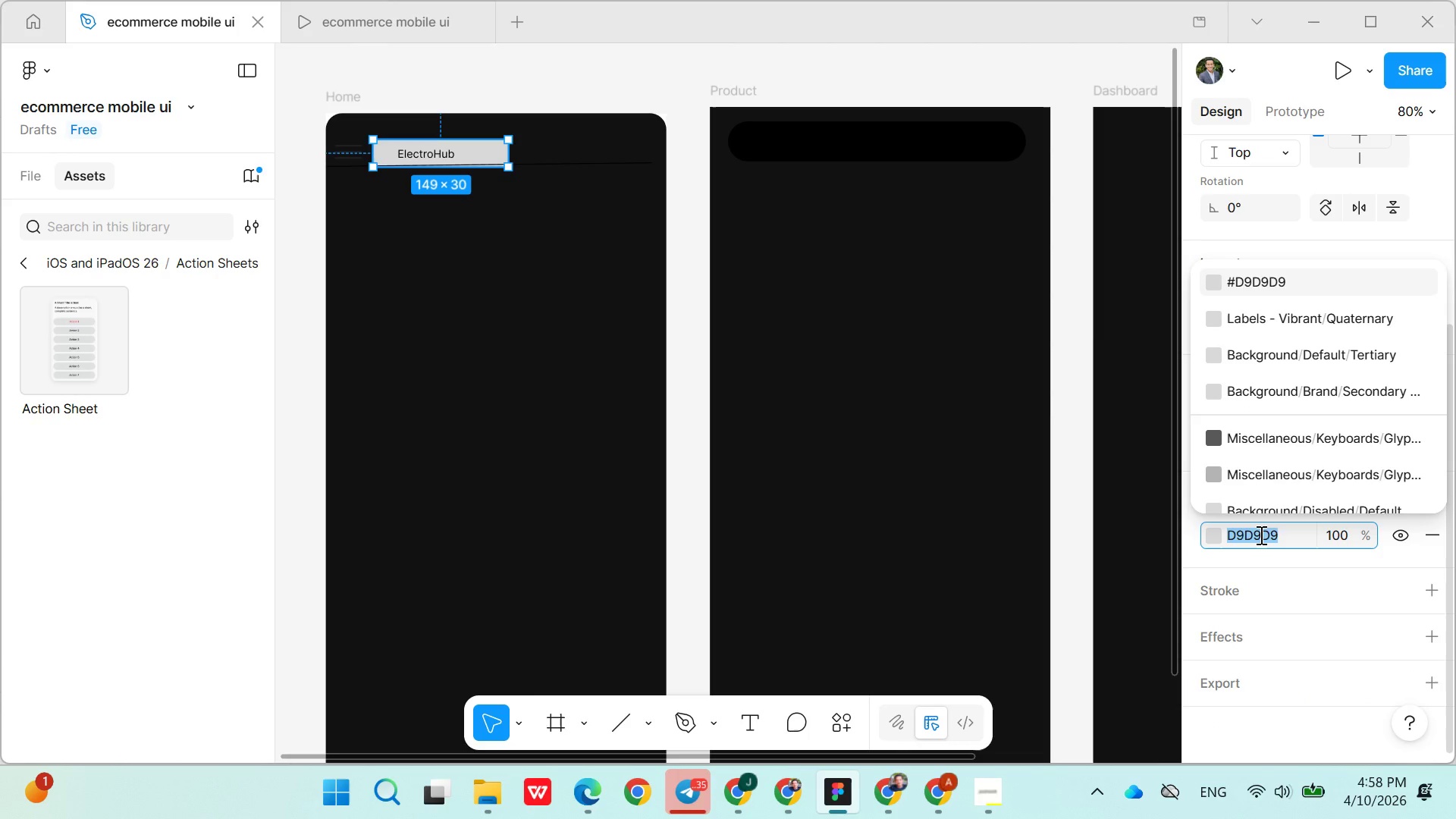 
type(0000)
 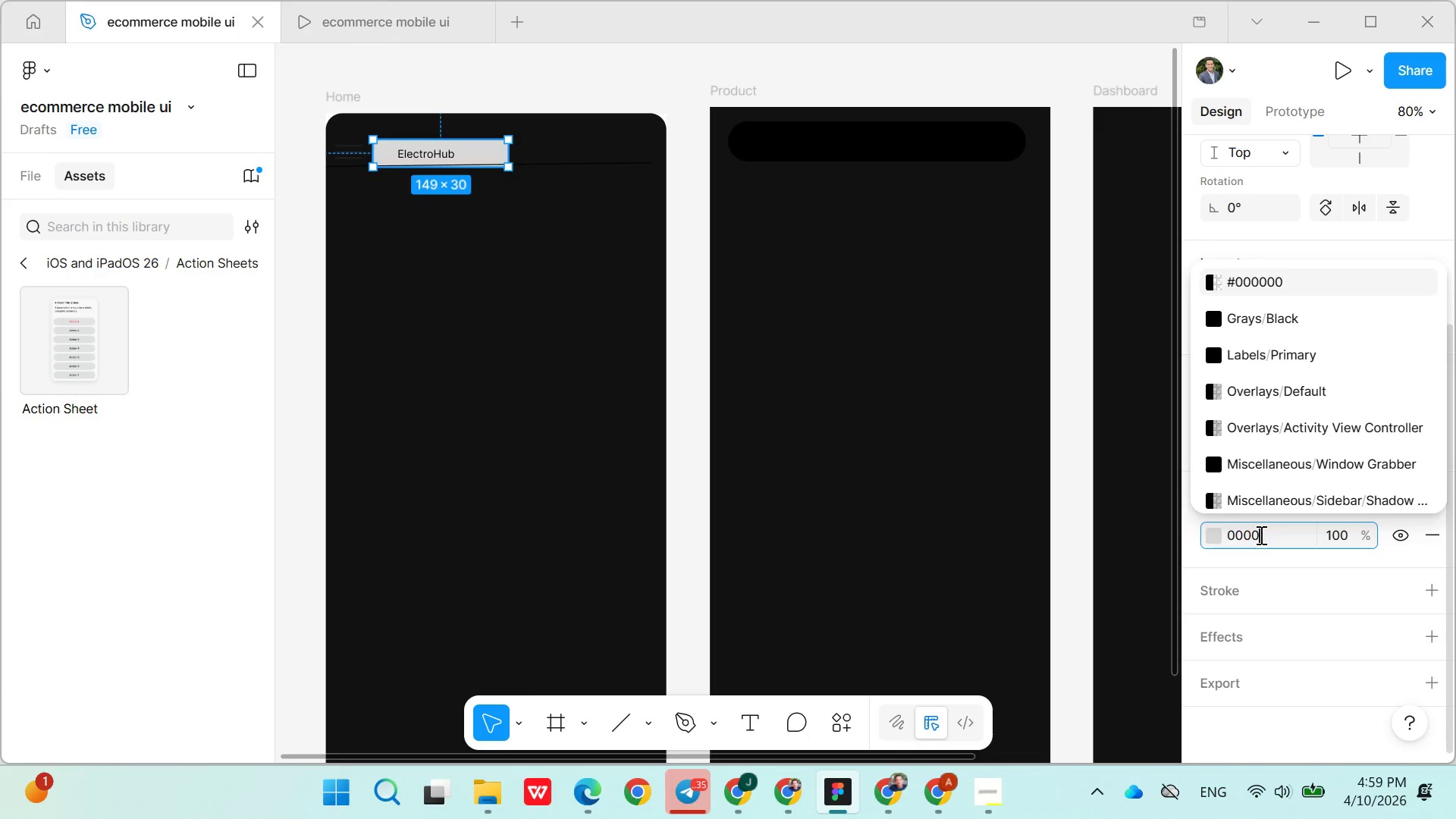 
key(Enter)
 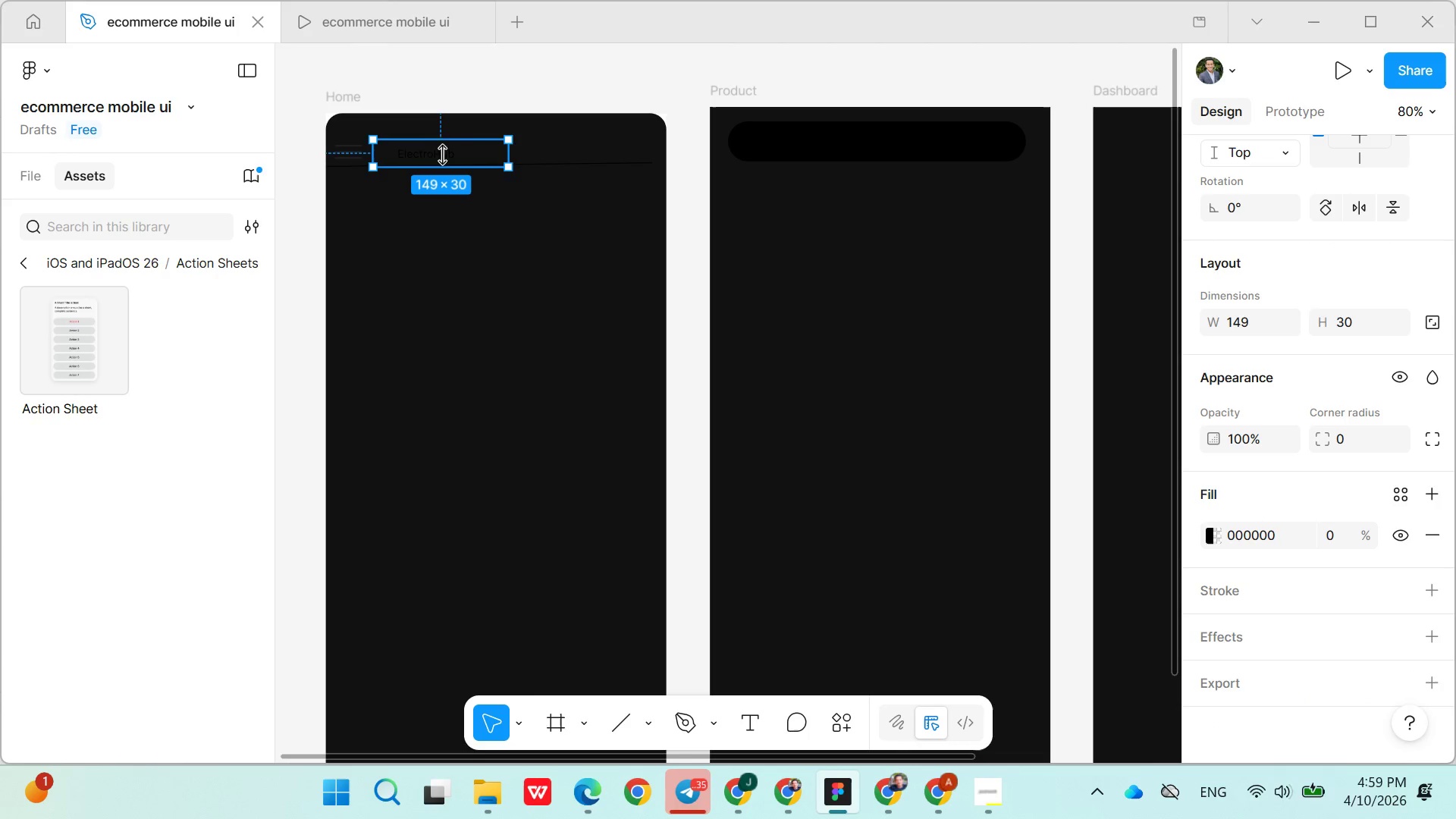 
left_click([431, 150])
 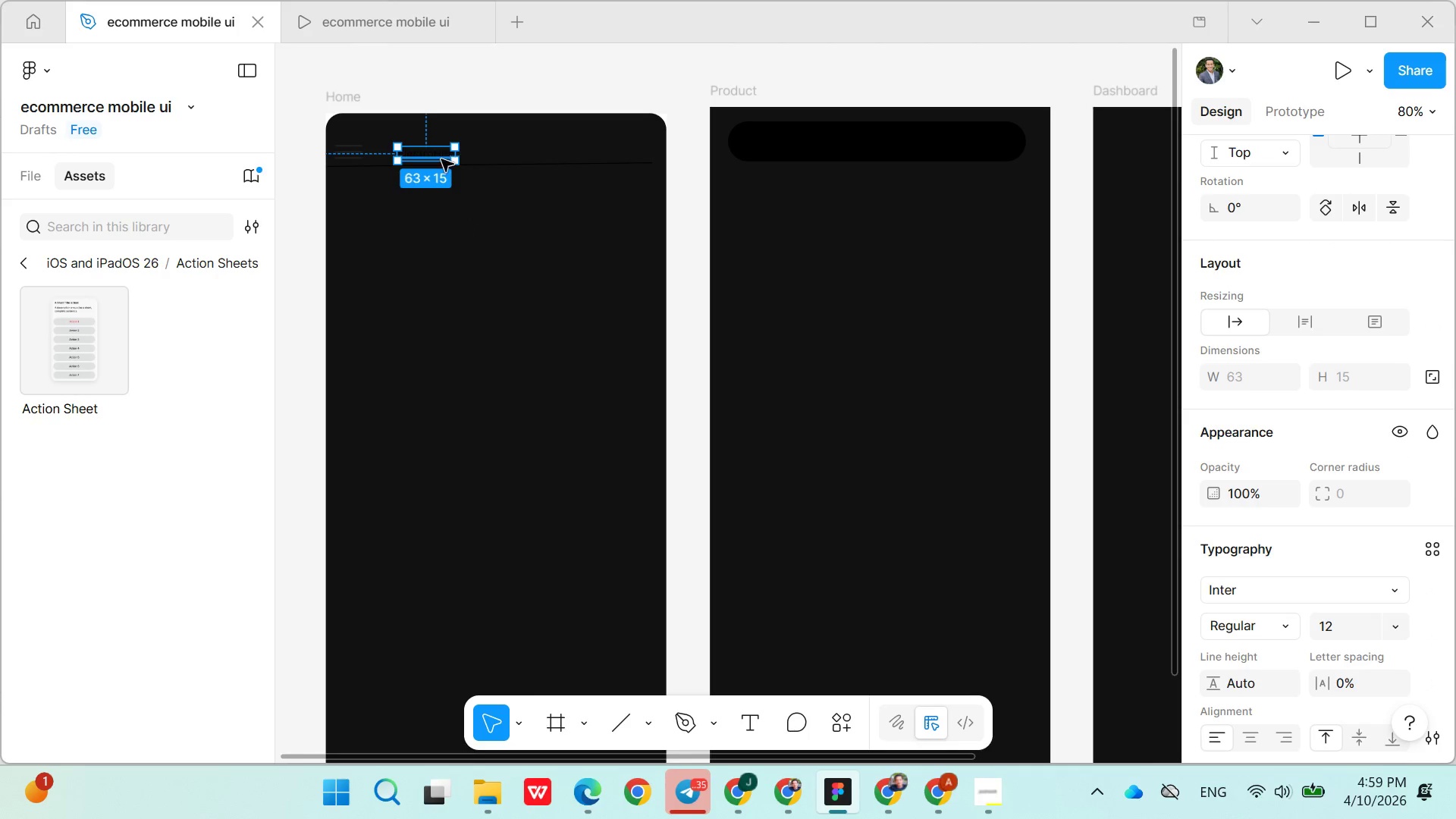 
double_click([431, 154])
 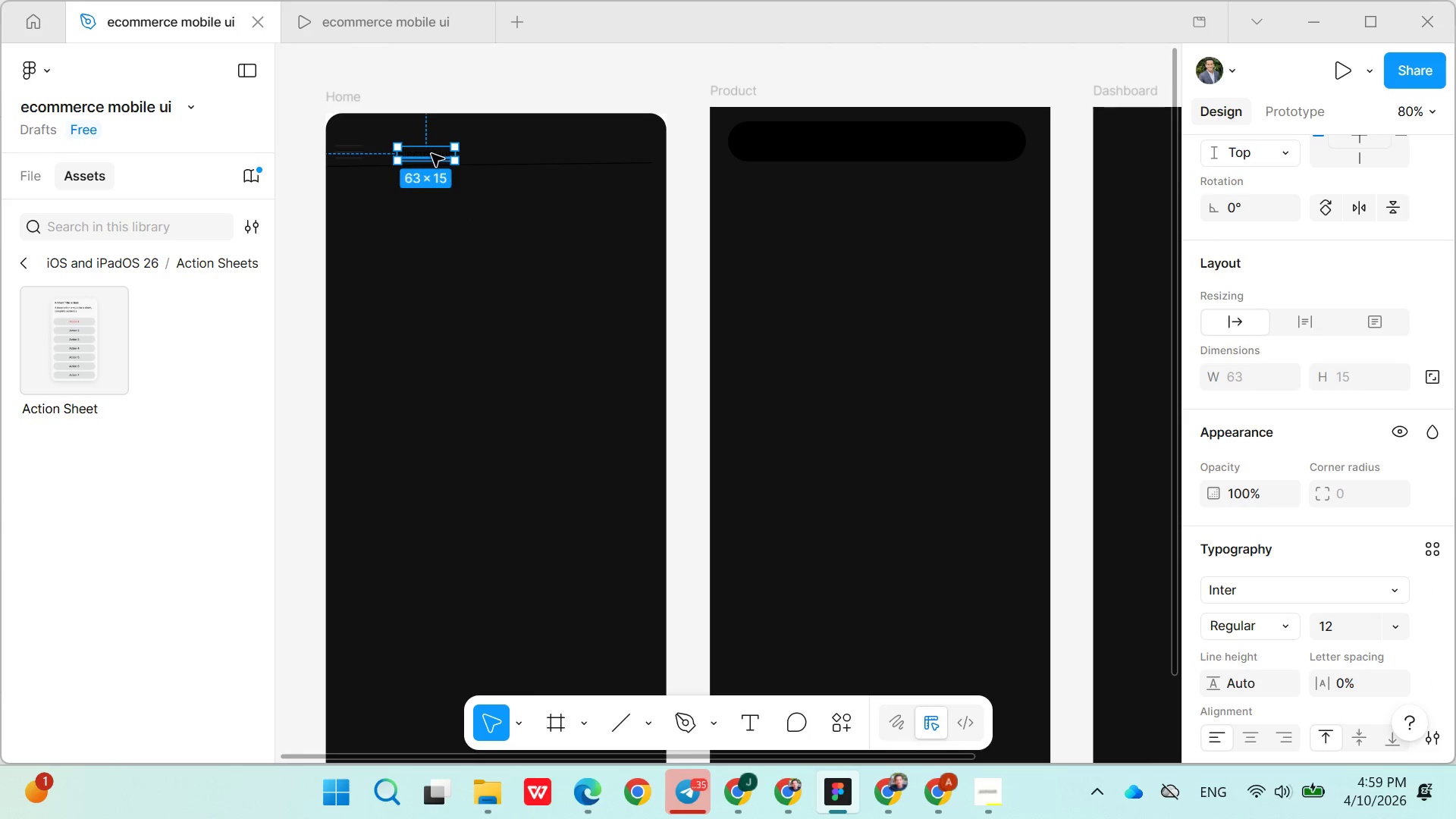 
triple_click([431, 154])
 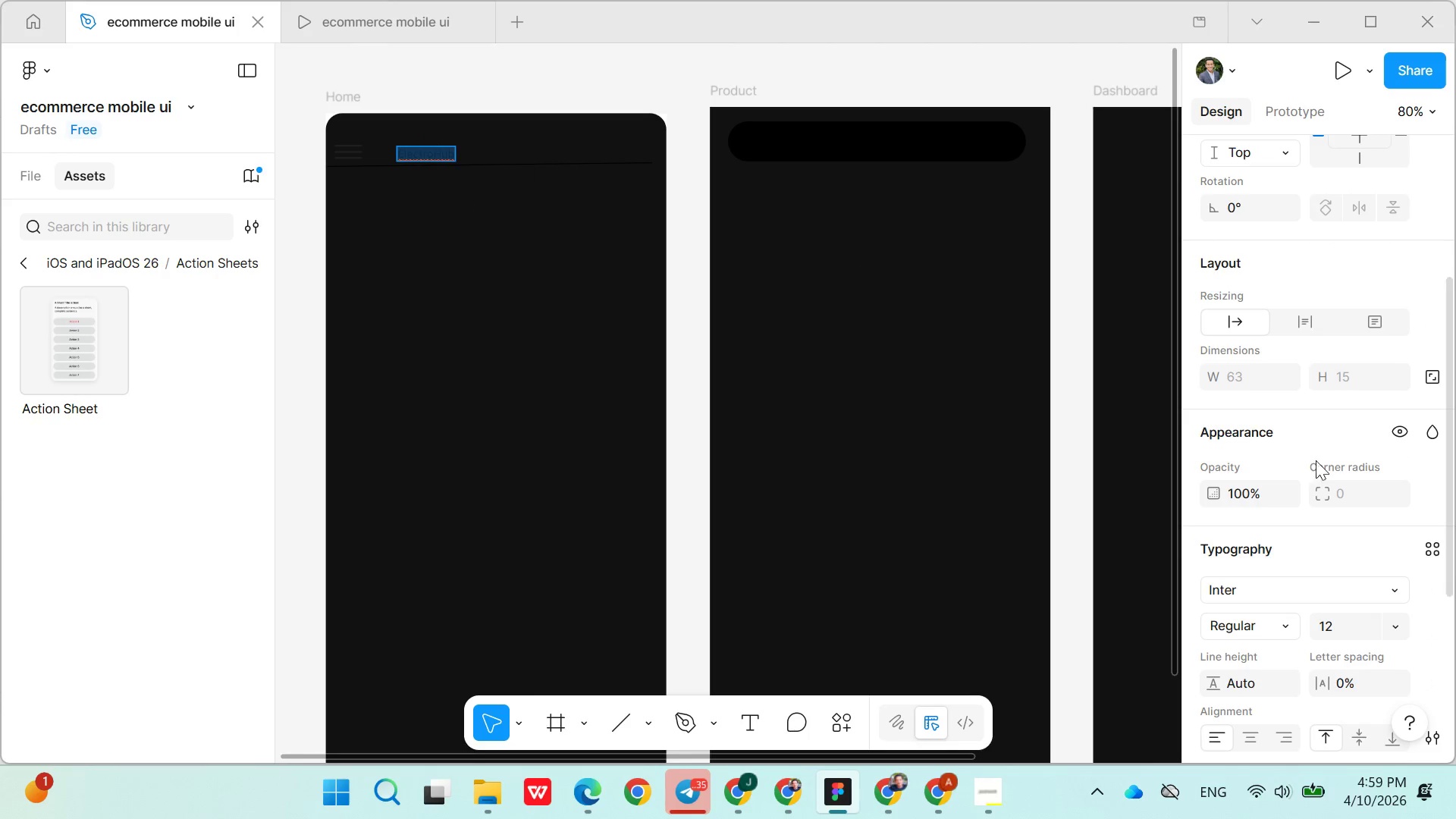 
scroll: coordinate [1342, 488], scroll_direction: down, amount: 5.0
 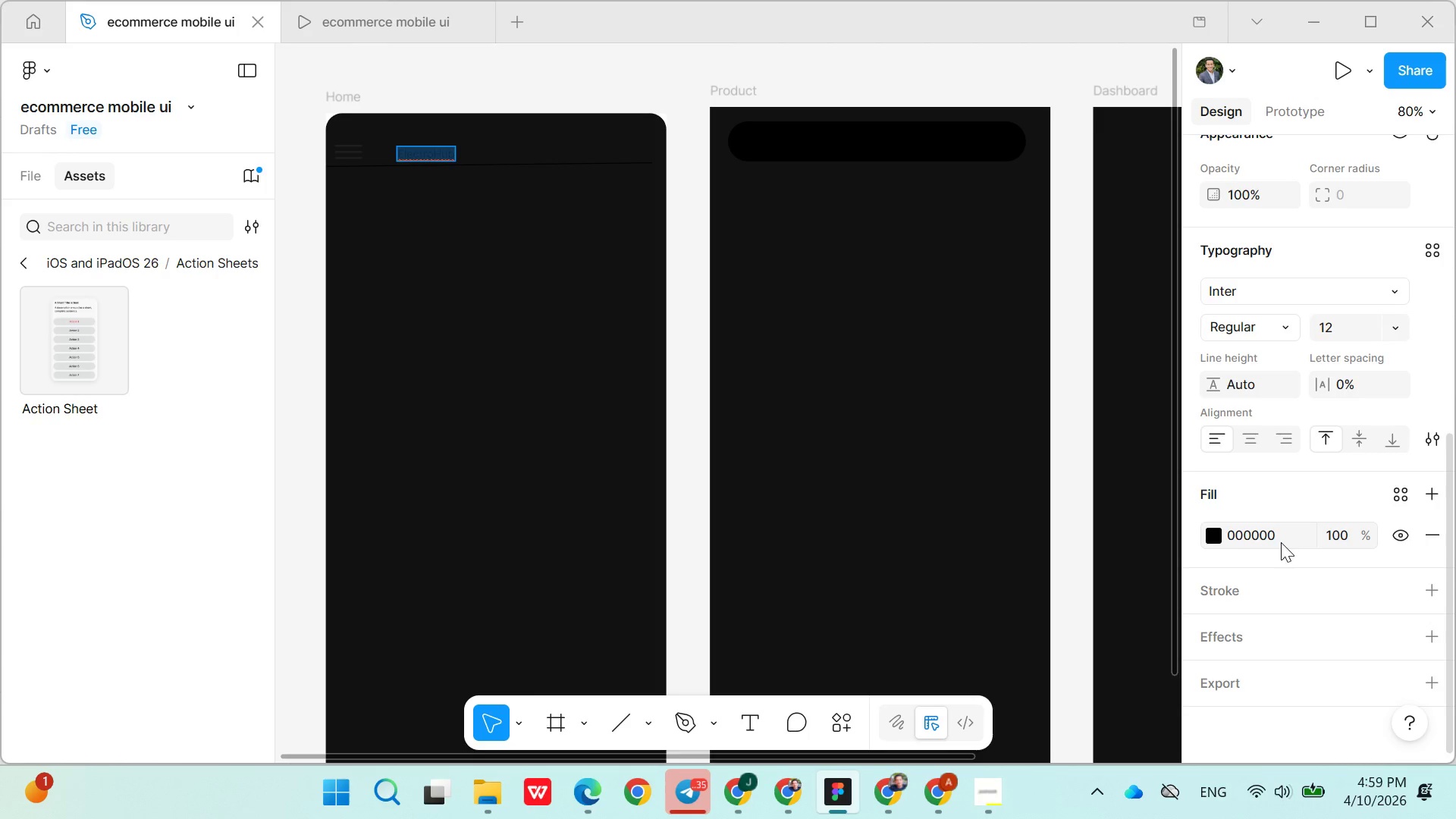 
double_click([1235, 529])
 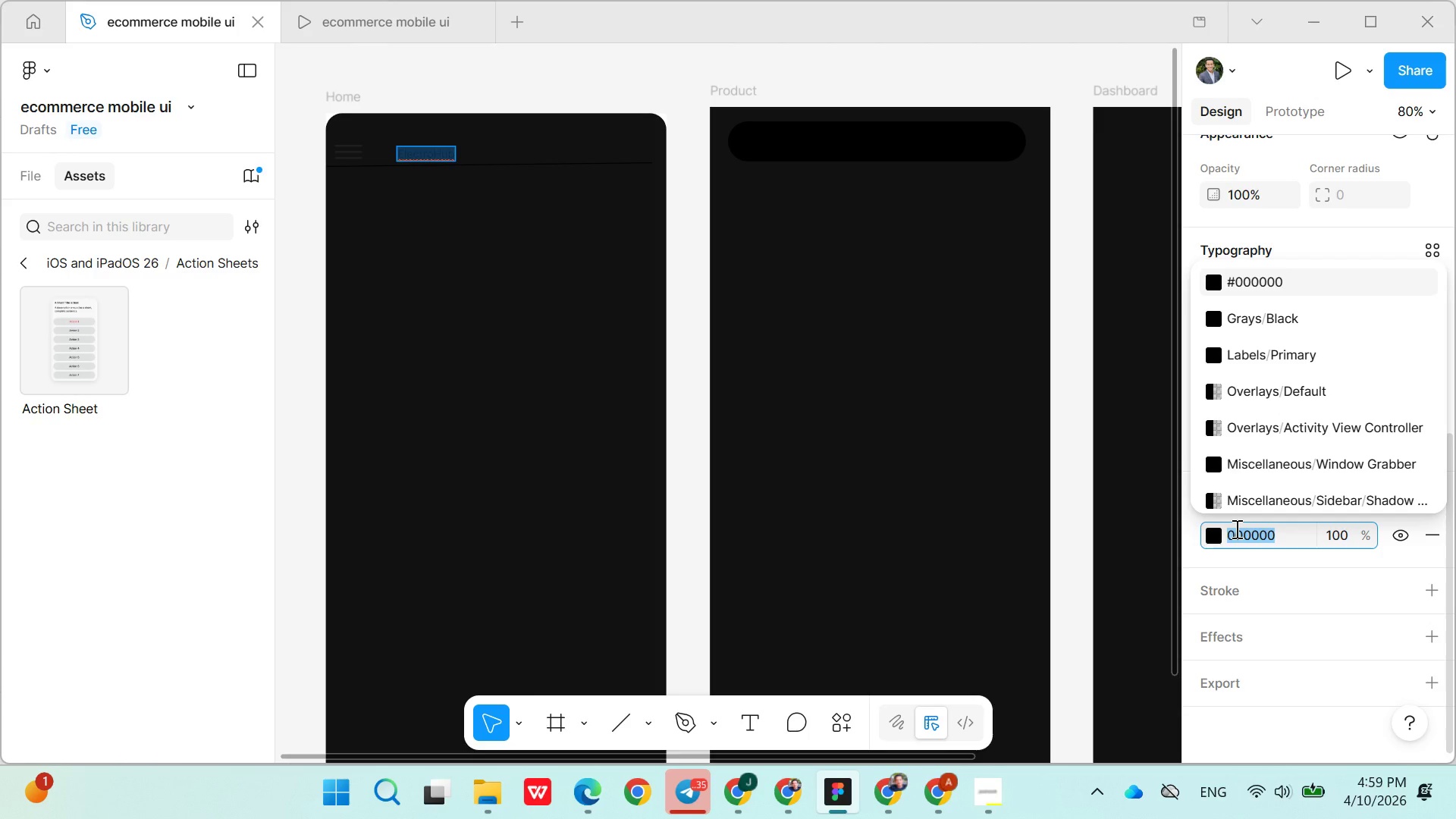 
type(ff)
 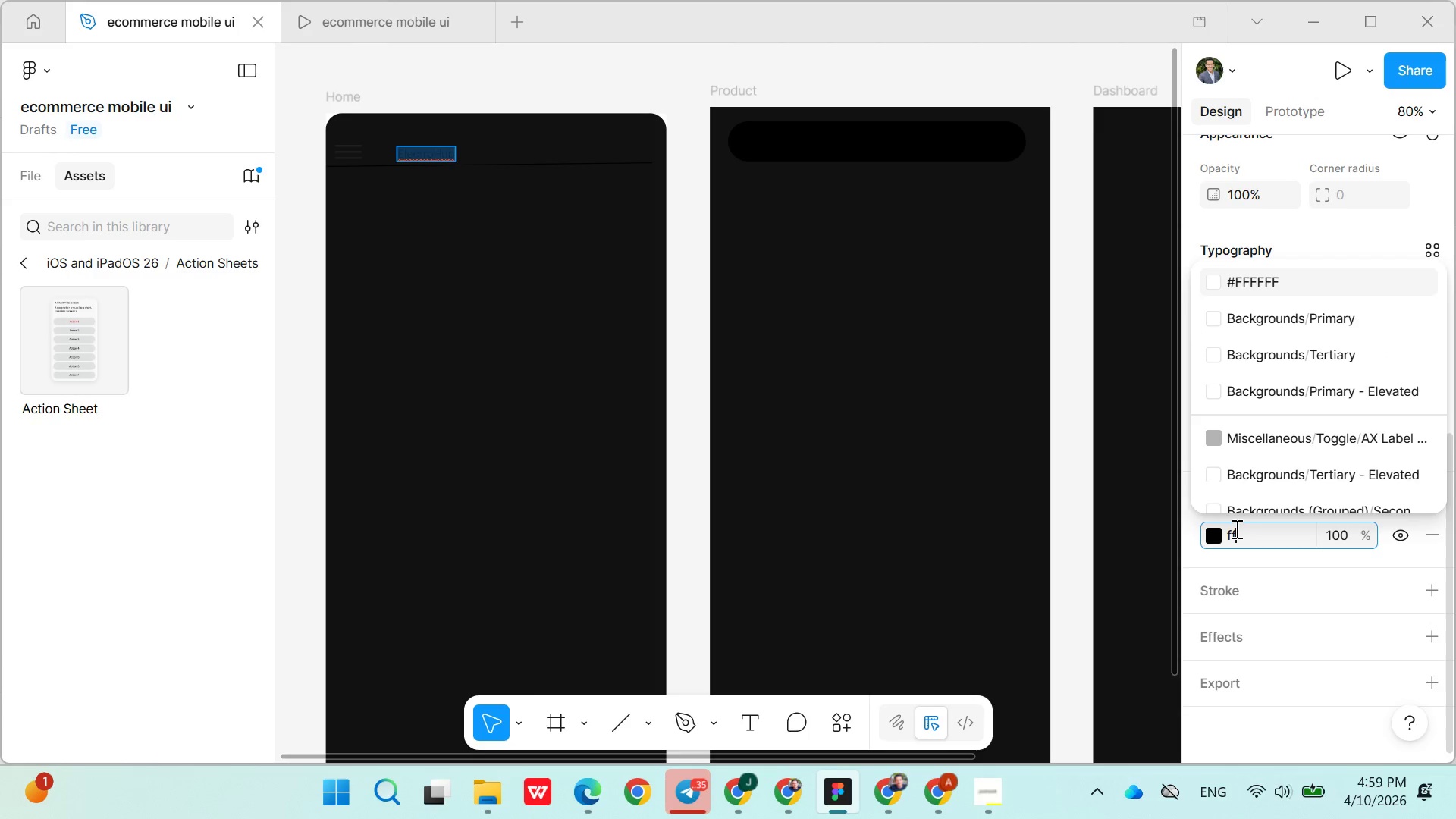 
key(Enter)
 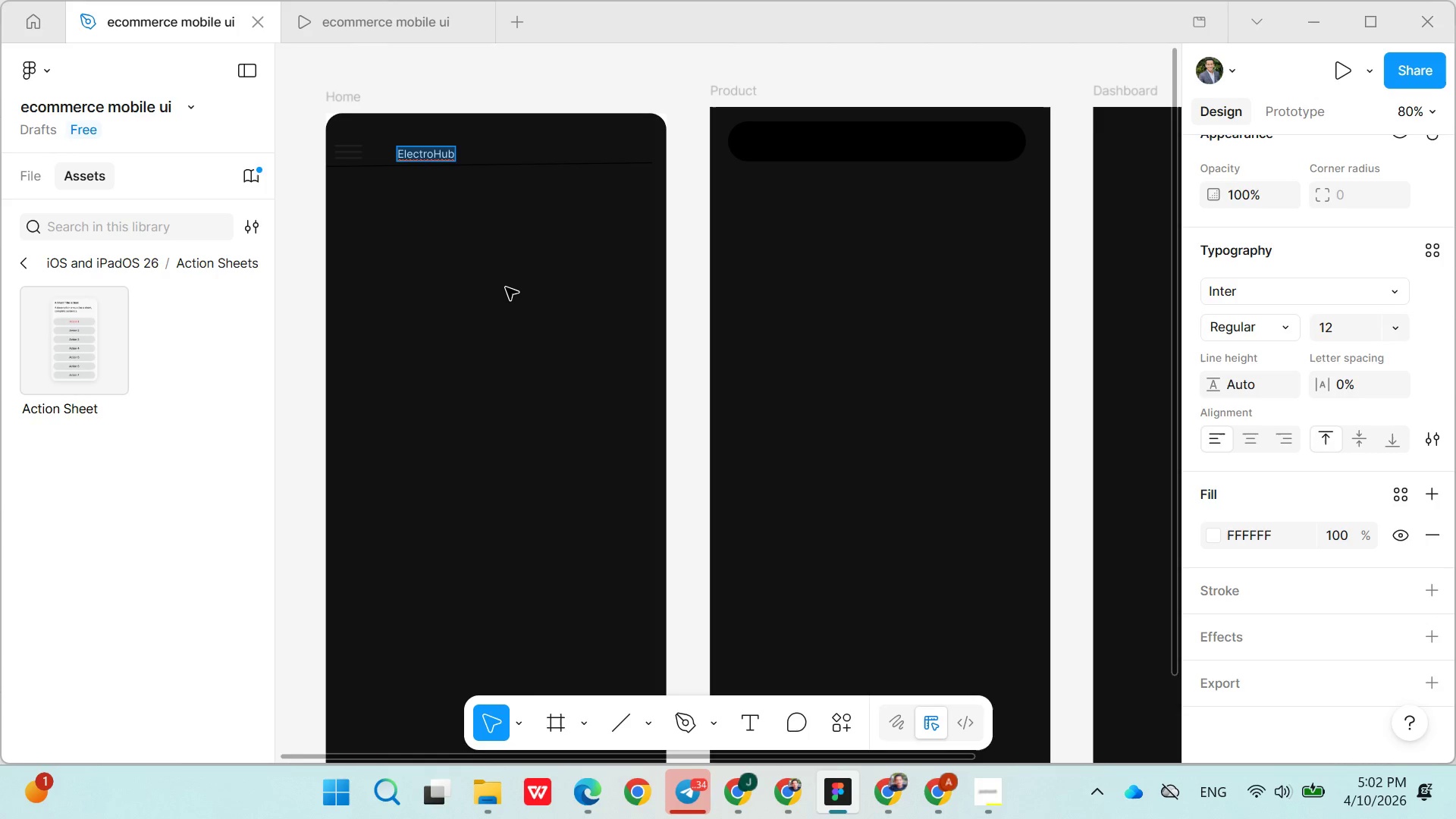 
wait(196.81)
 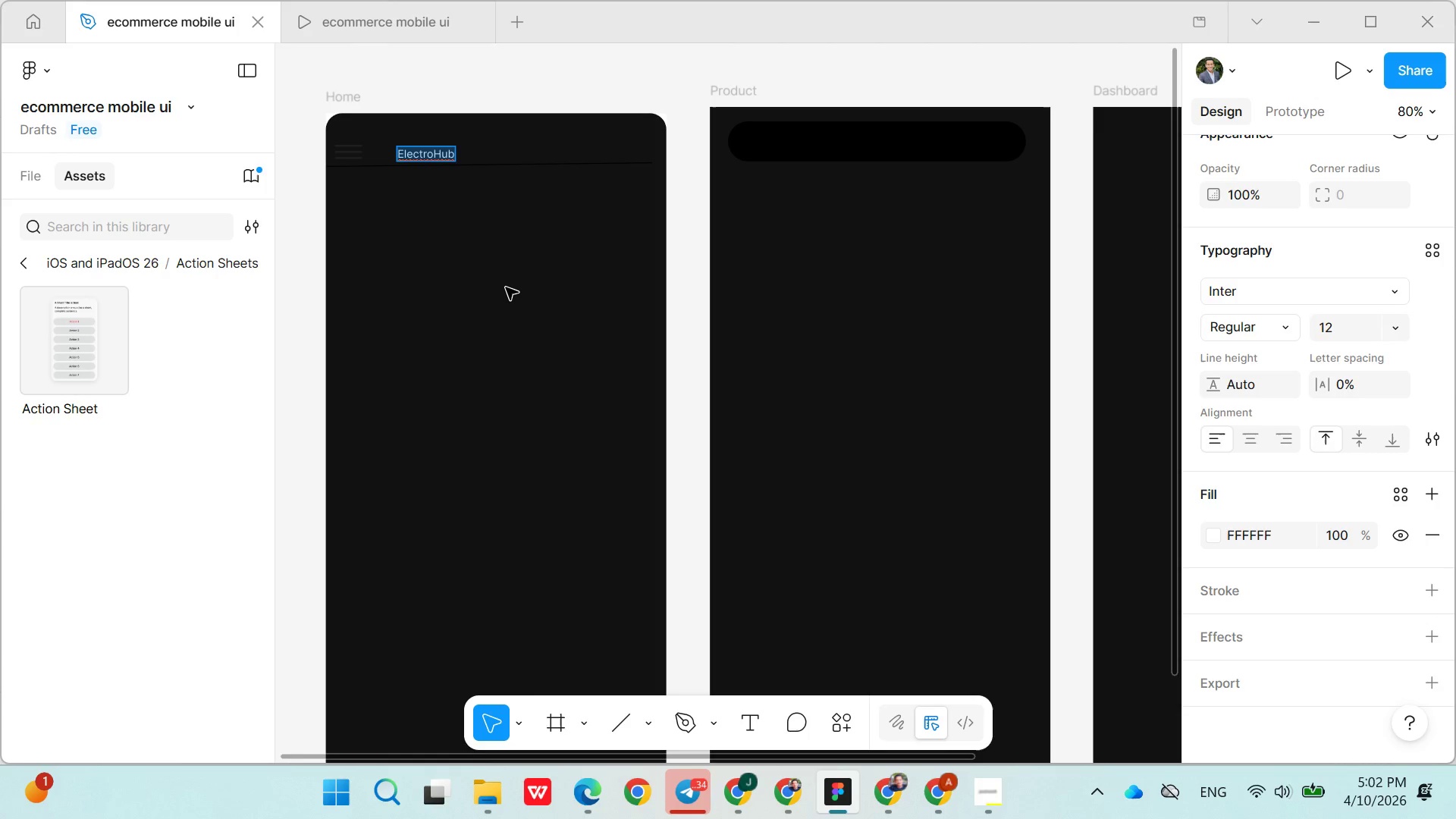 
left_click([416, 183])
 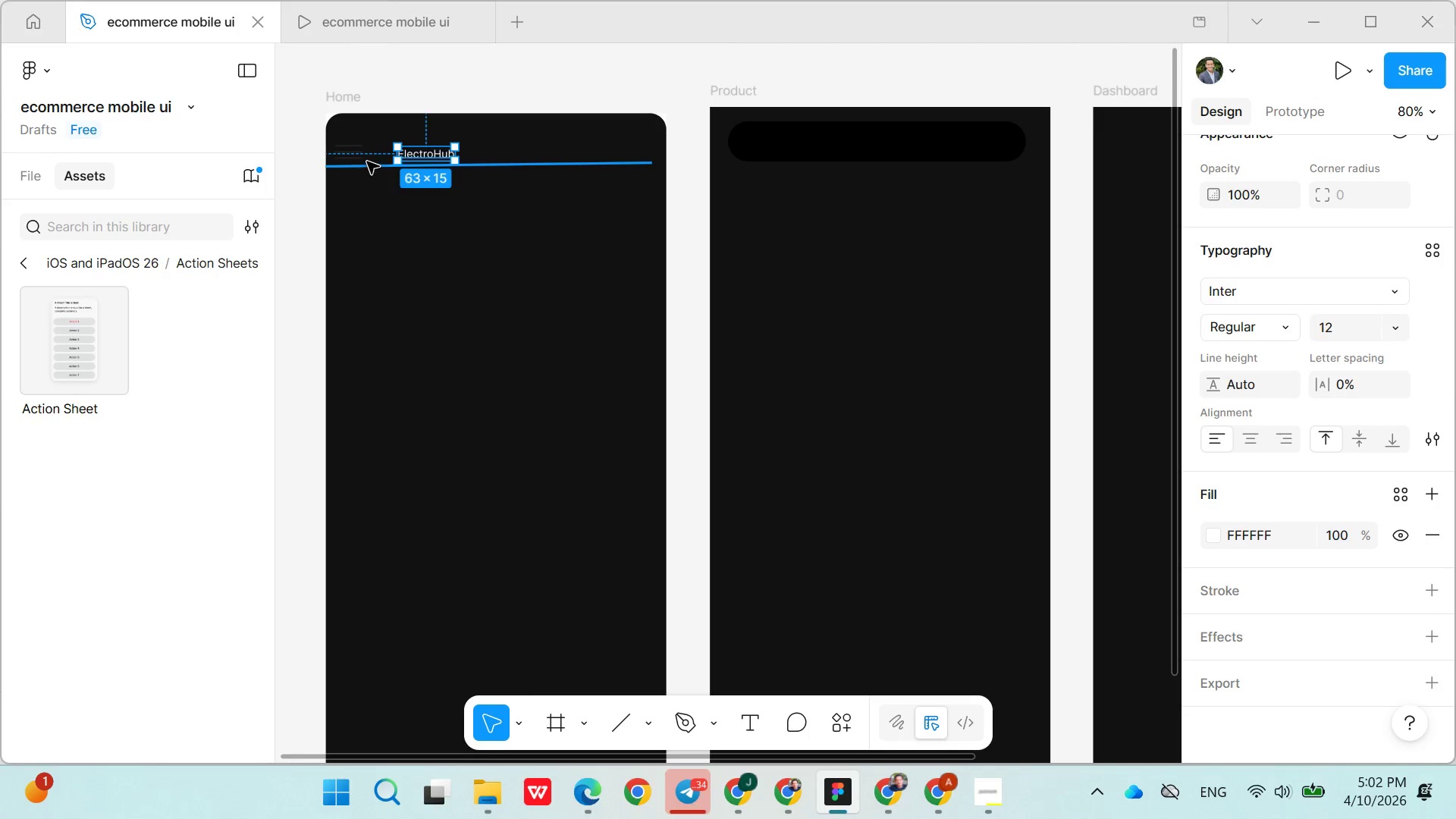 
left_click([355, 146])
 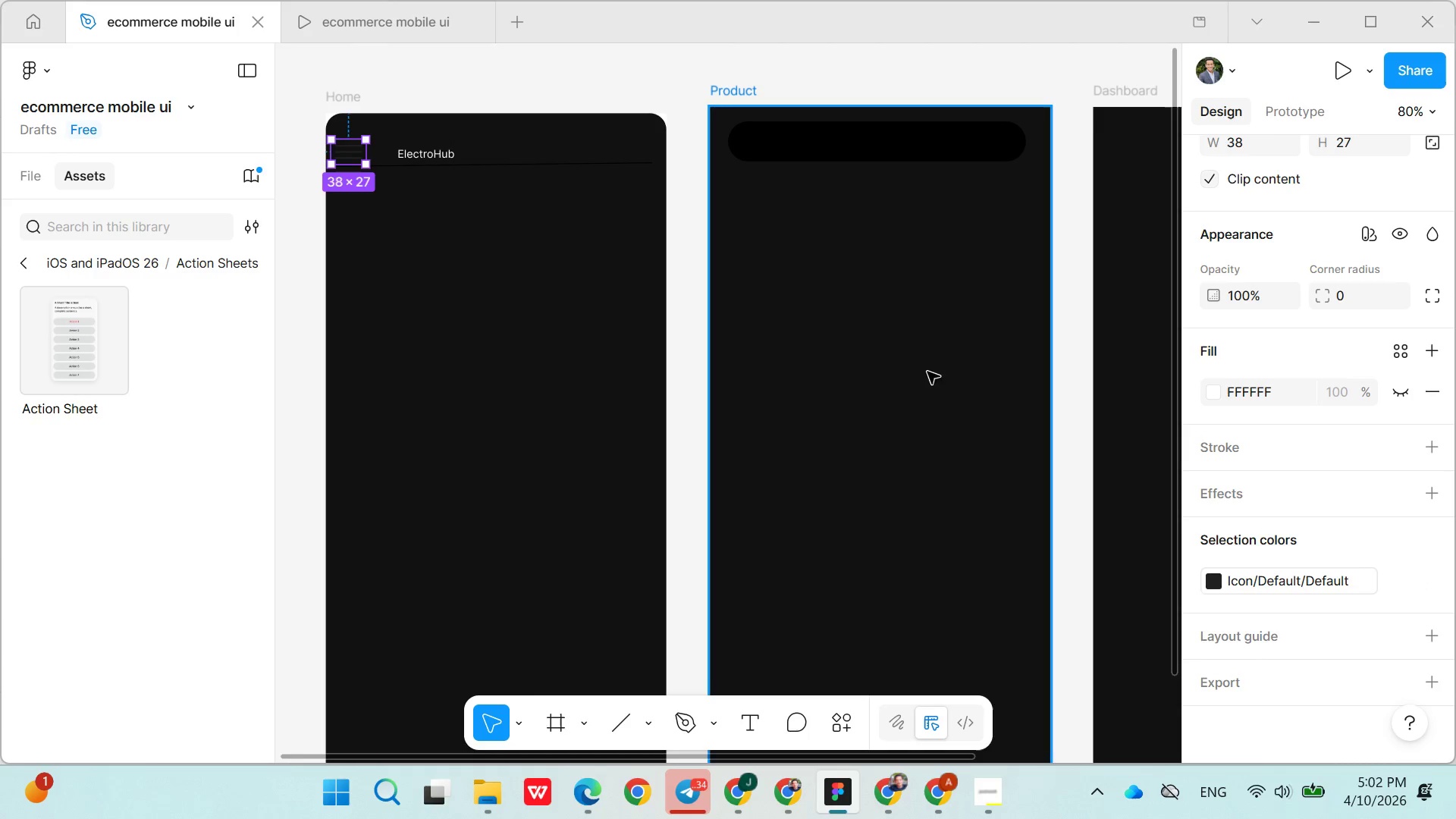 
scroll: coordinate [1246, 579], scroll_direction: down, amount: 6.0
 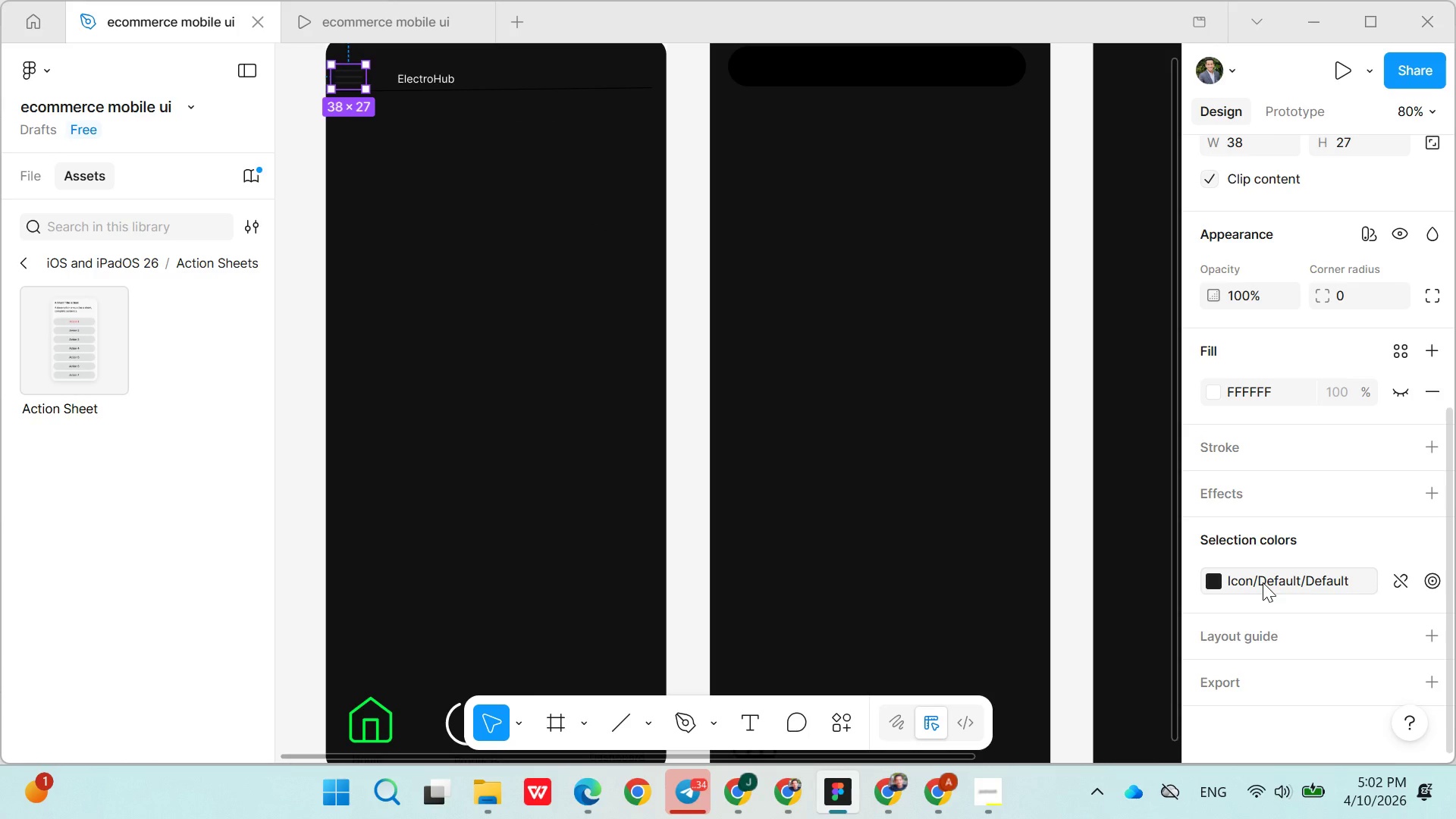 
left_click([1263, 582])
 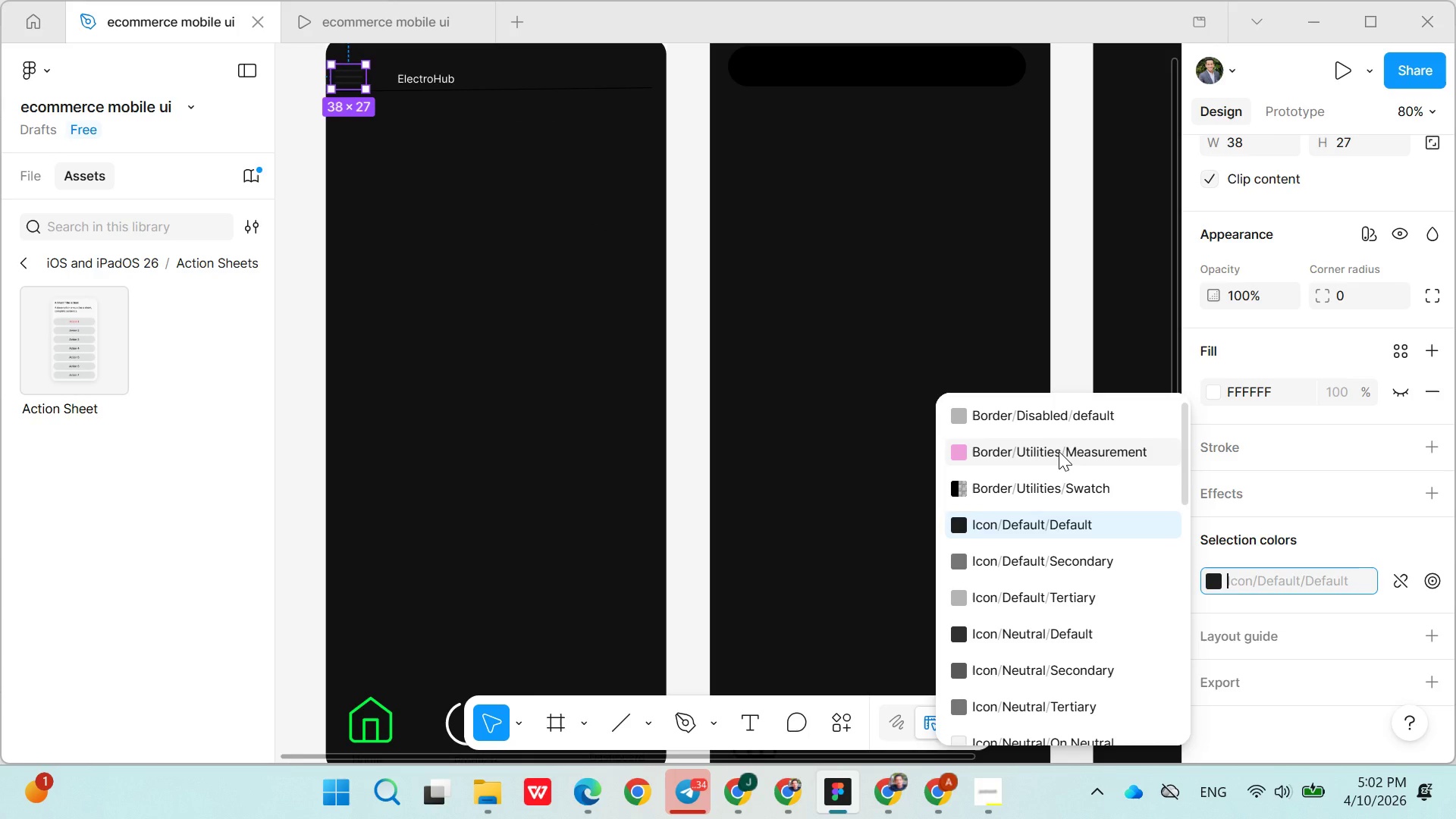 
type(fff)
 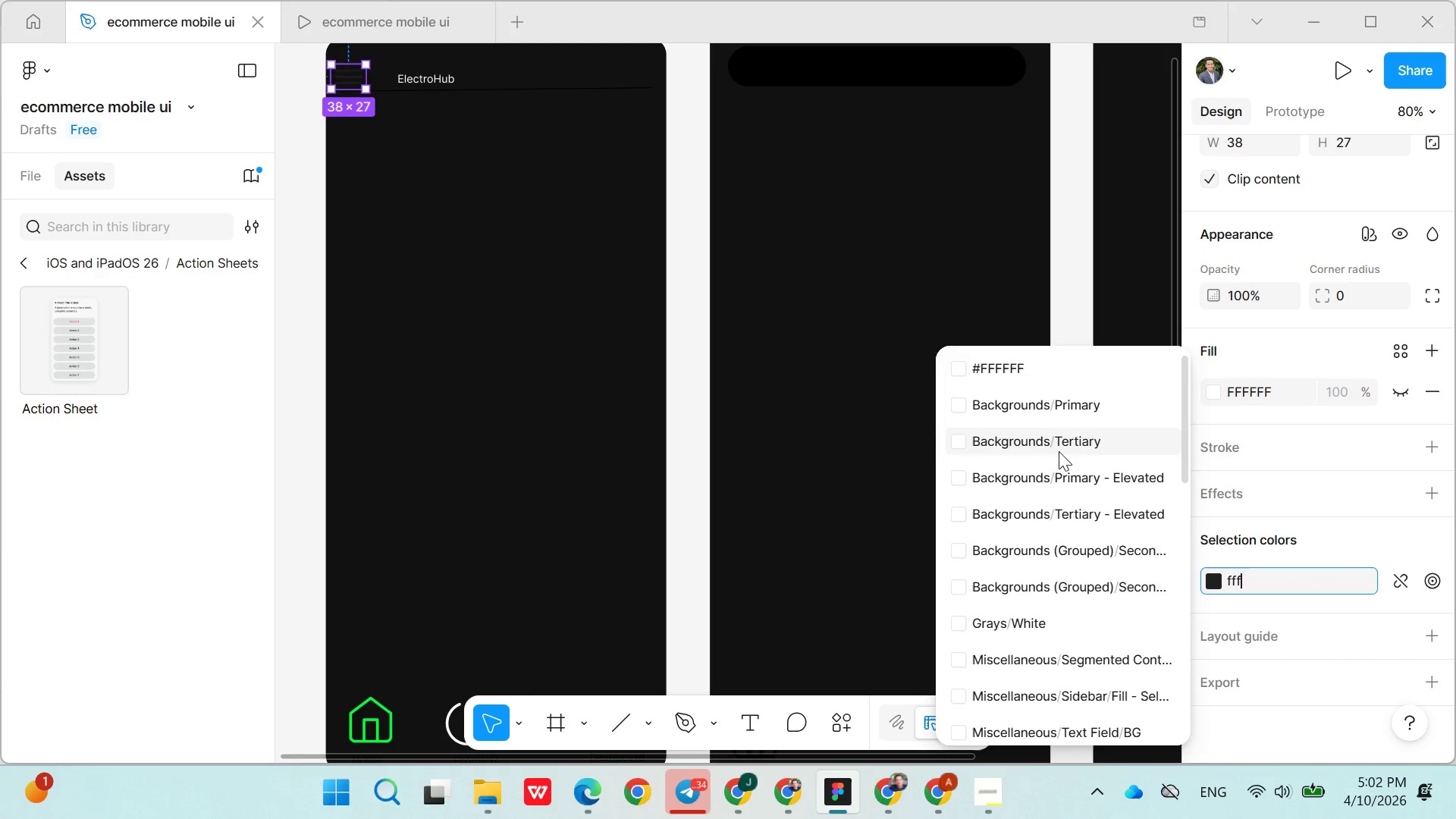 
key(Enter)
 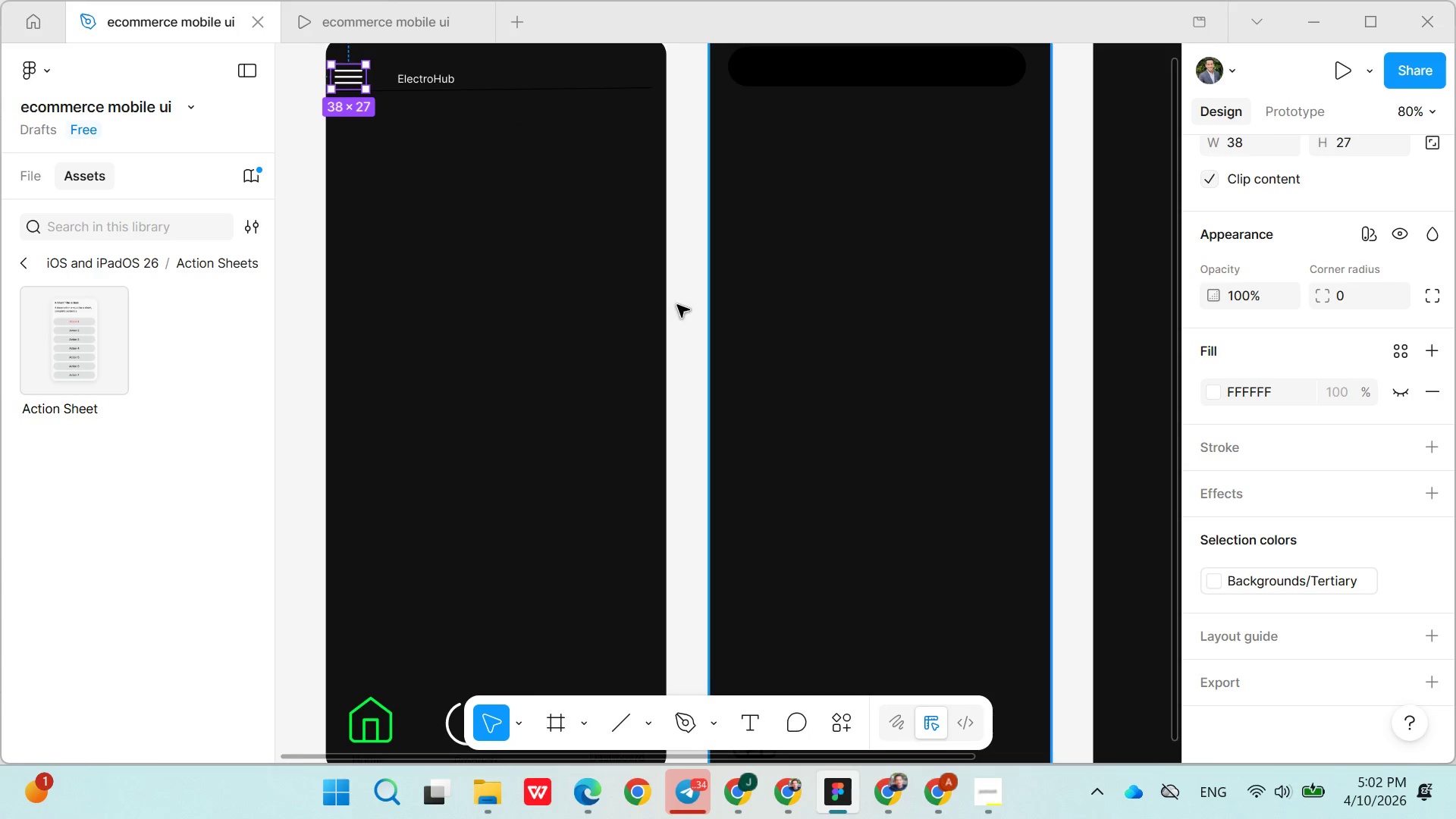 
left_click([557, 240])
 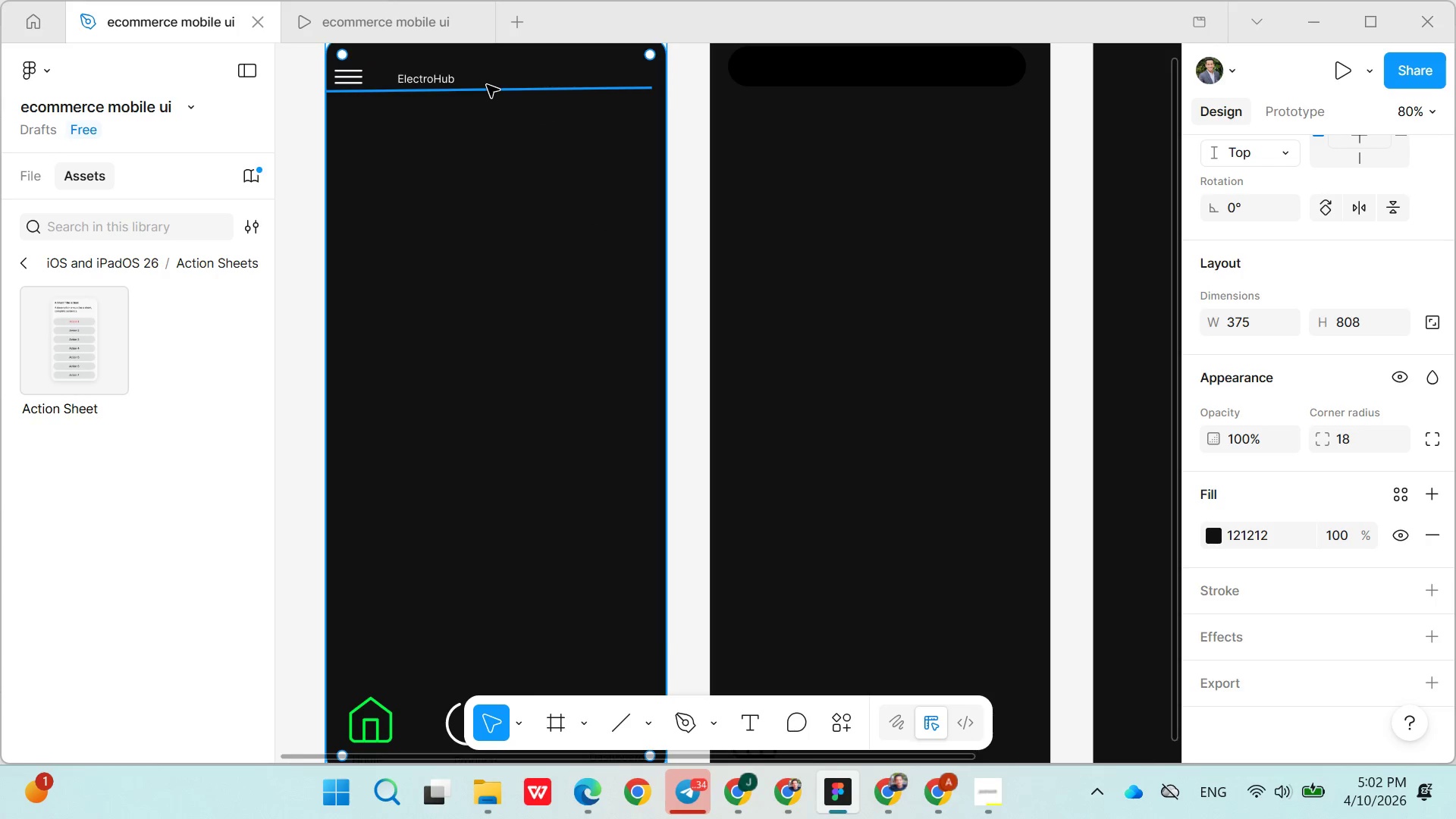 
left_click([494, 72])
 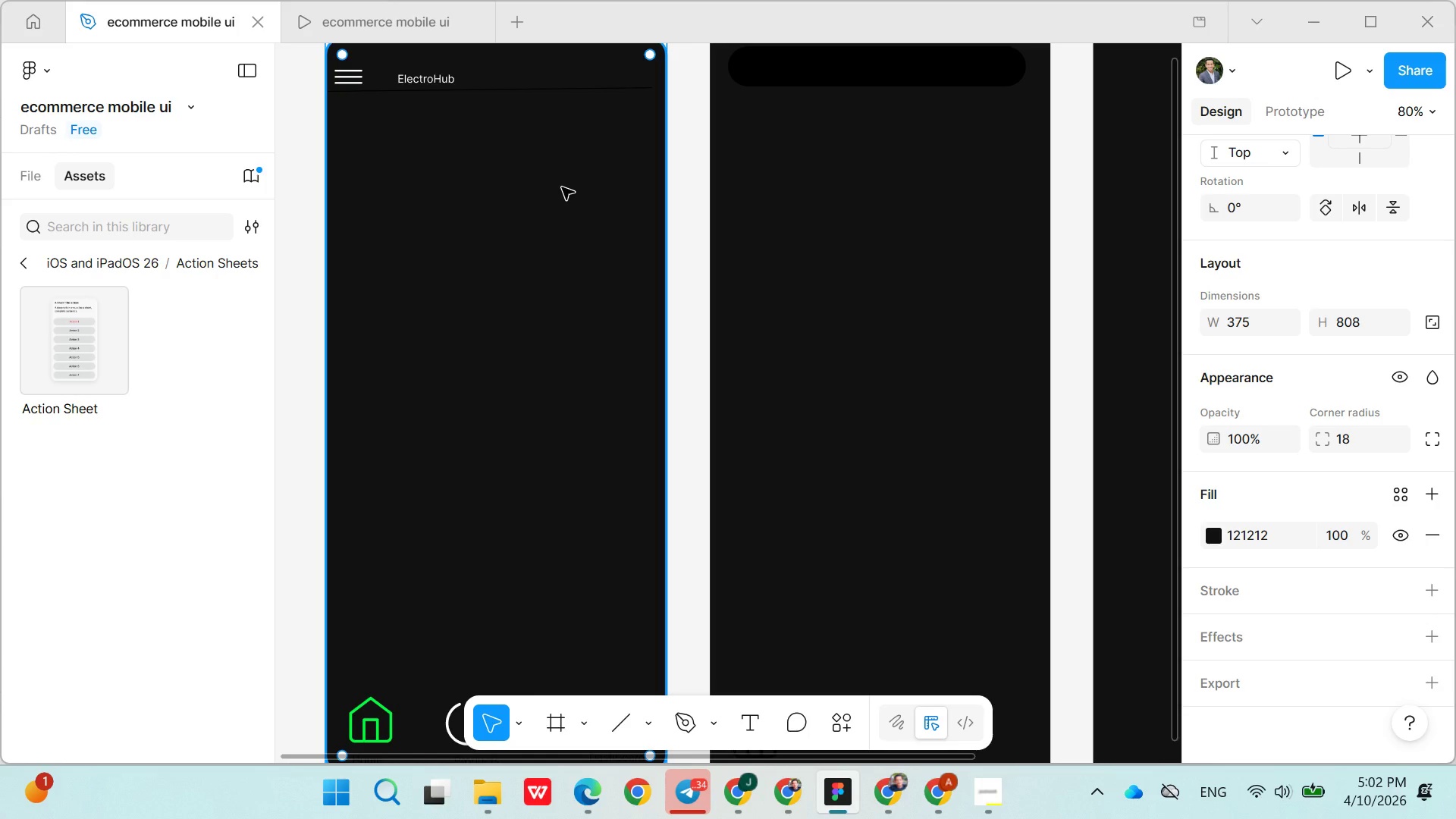 
wait(6.97)
 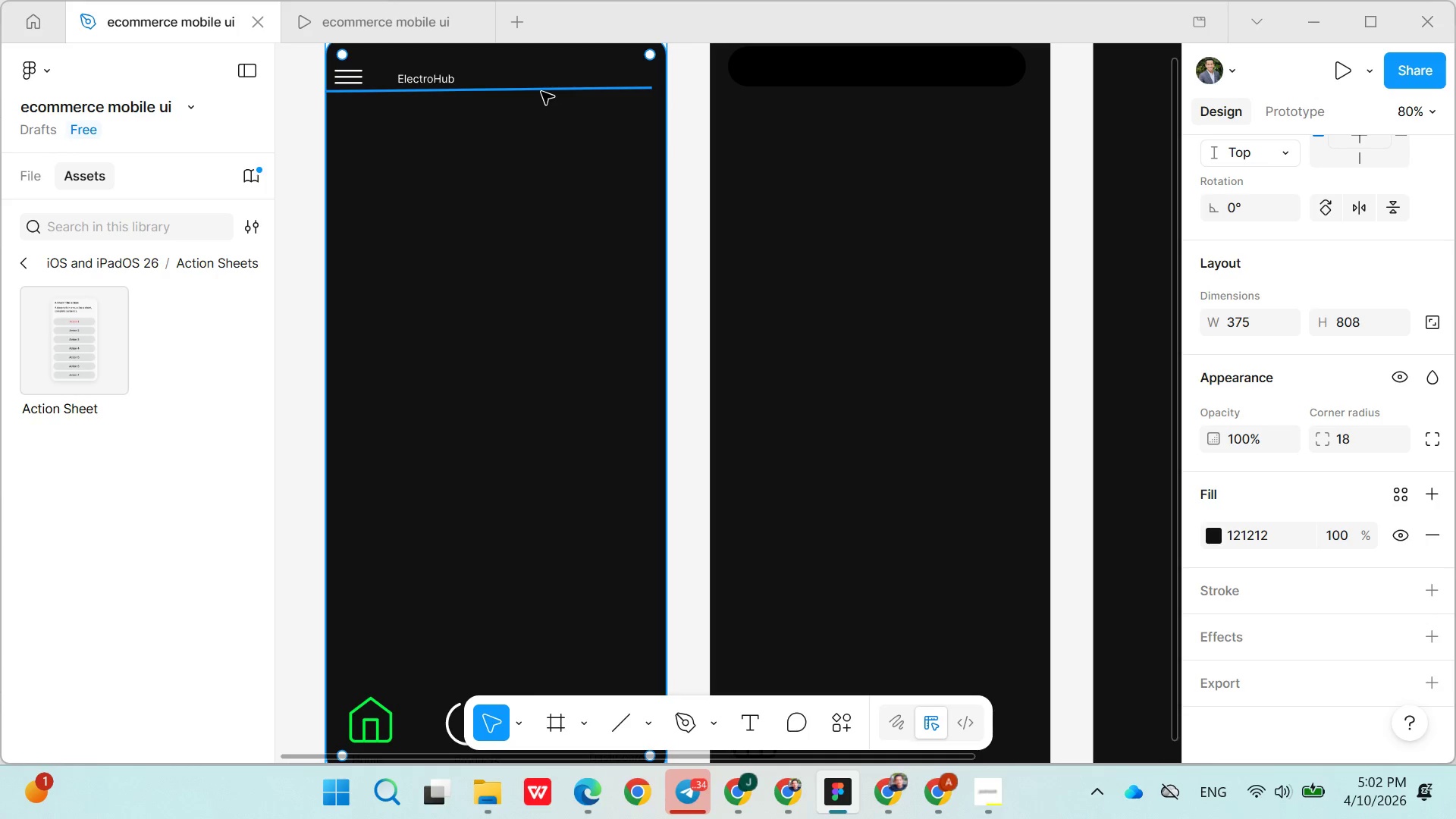 
left_click([848, 721])
 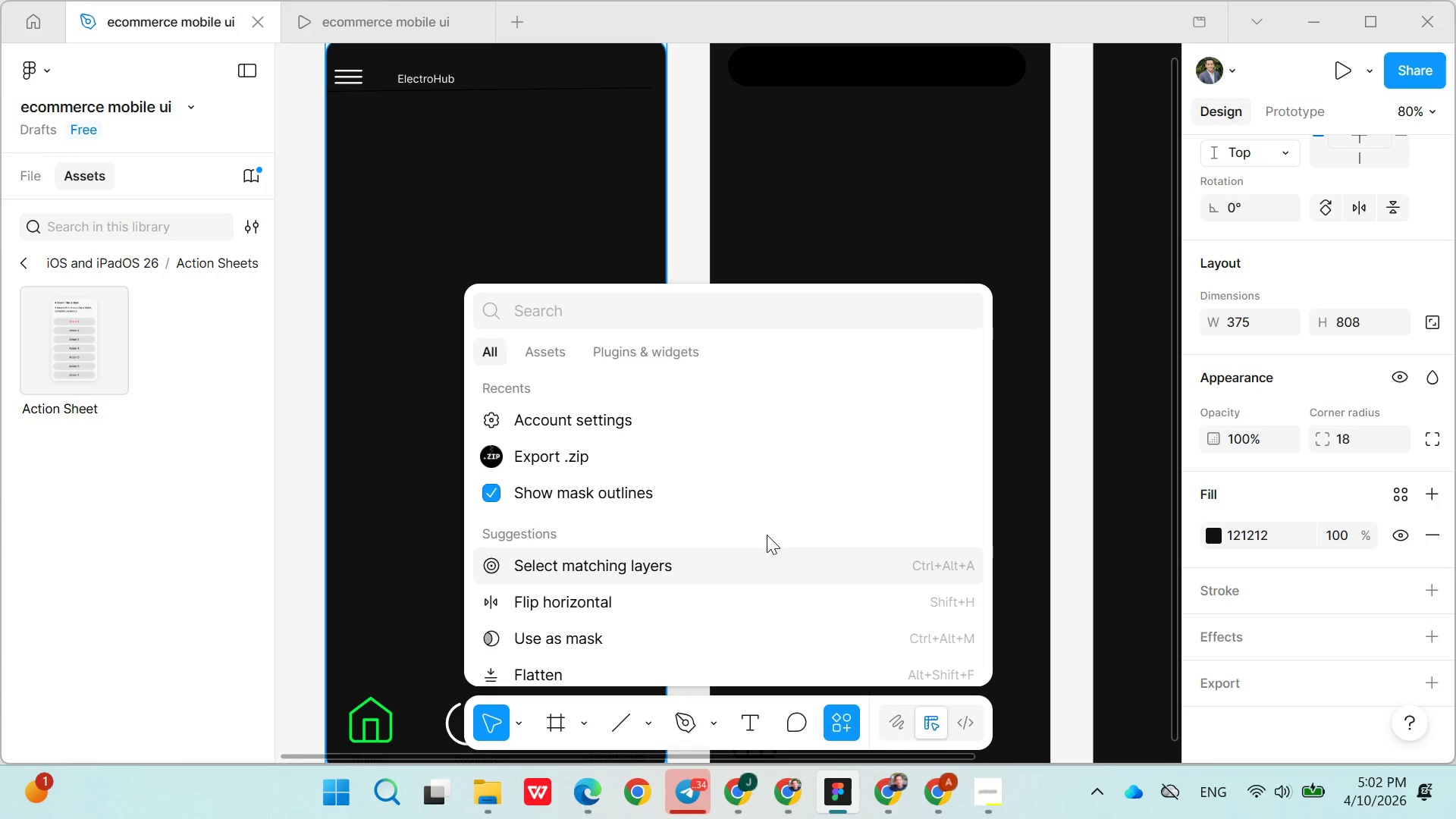 
type(chat)
 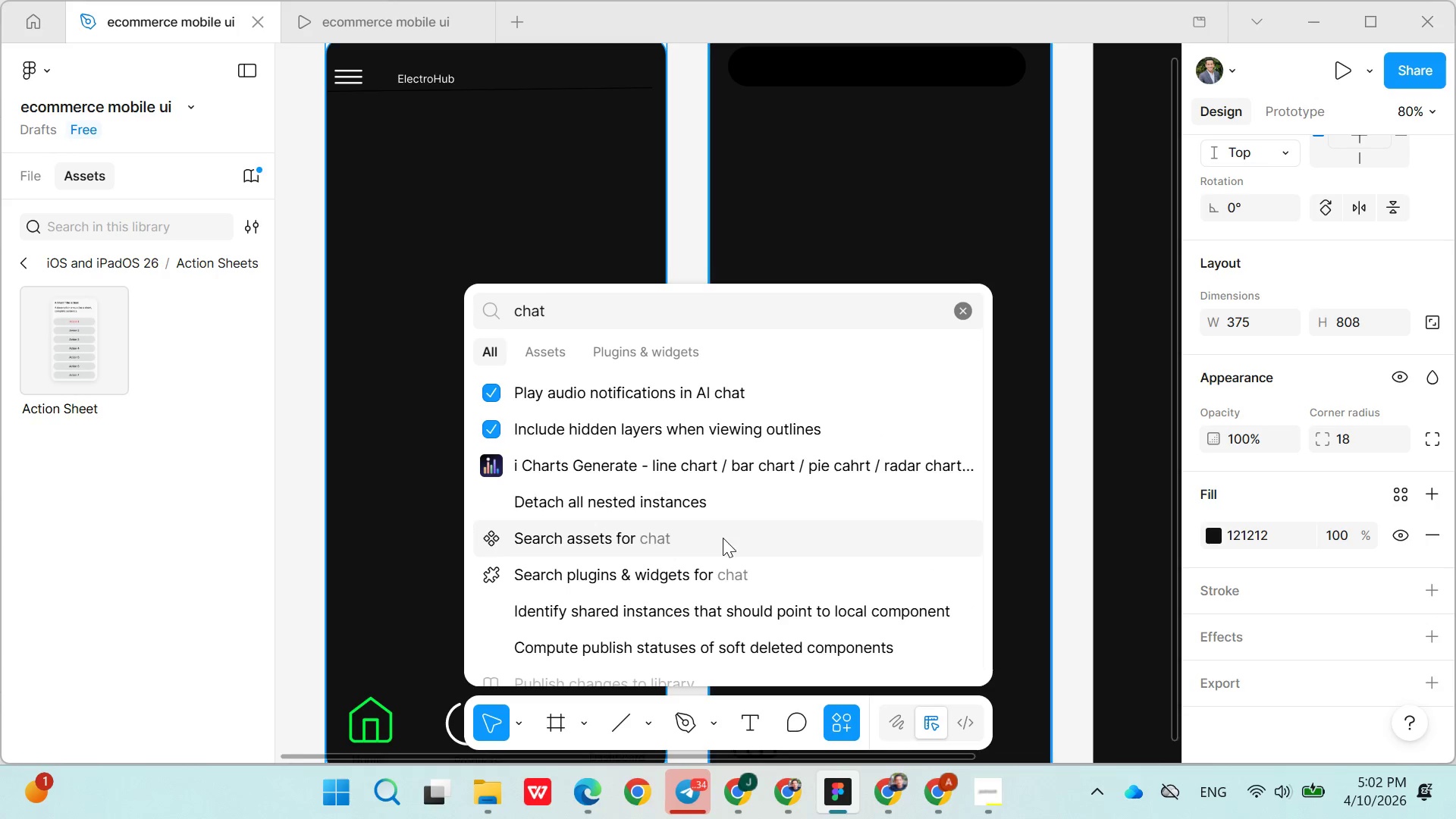 
scroll: coordinate [701, 455], scroll_direction: down, amount: 1.0
 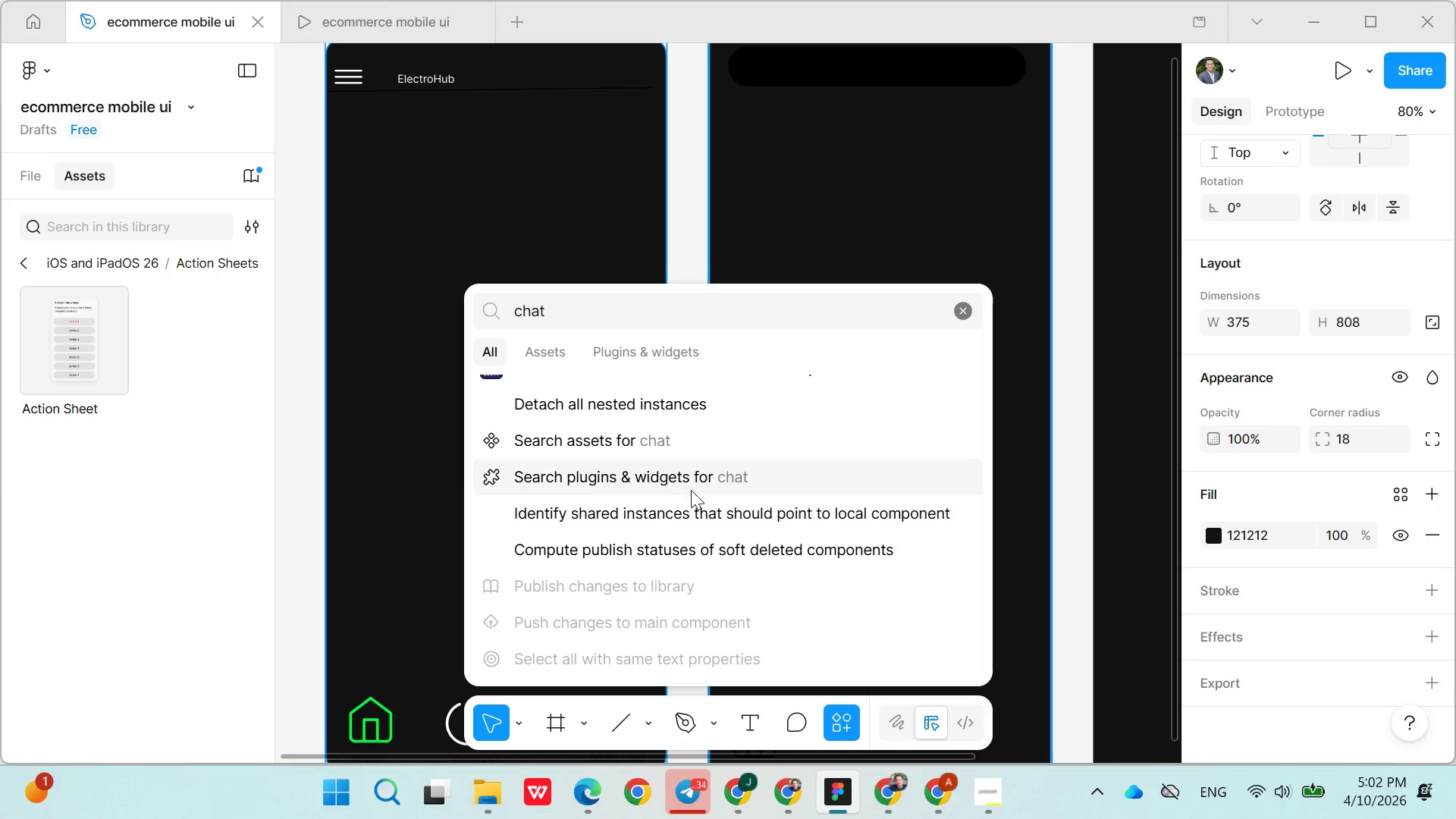 
left_click([691, 478])
 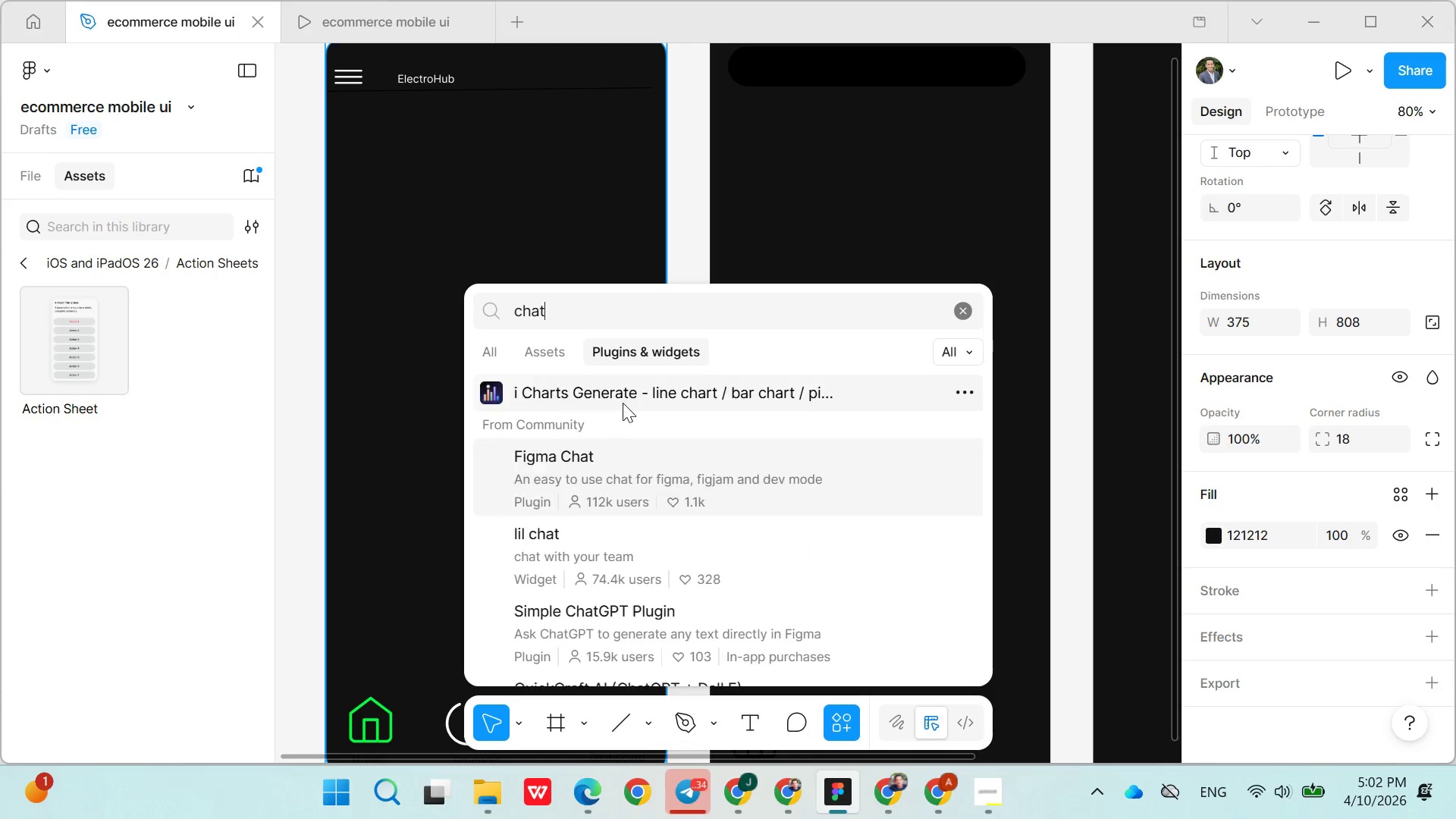 
mouse_move([593, 372])
 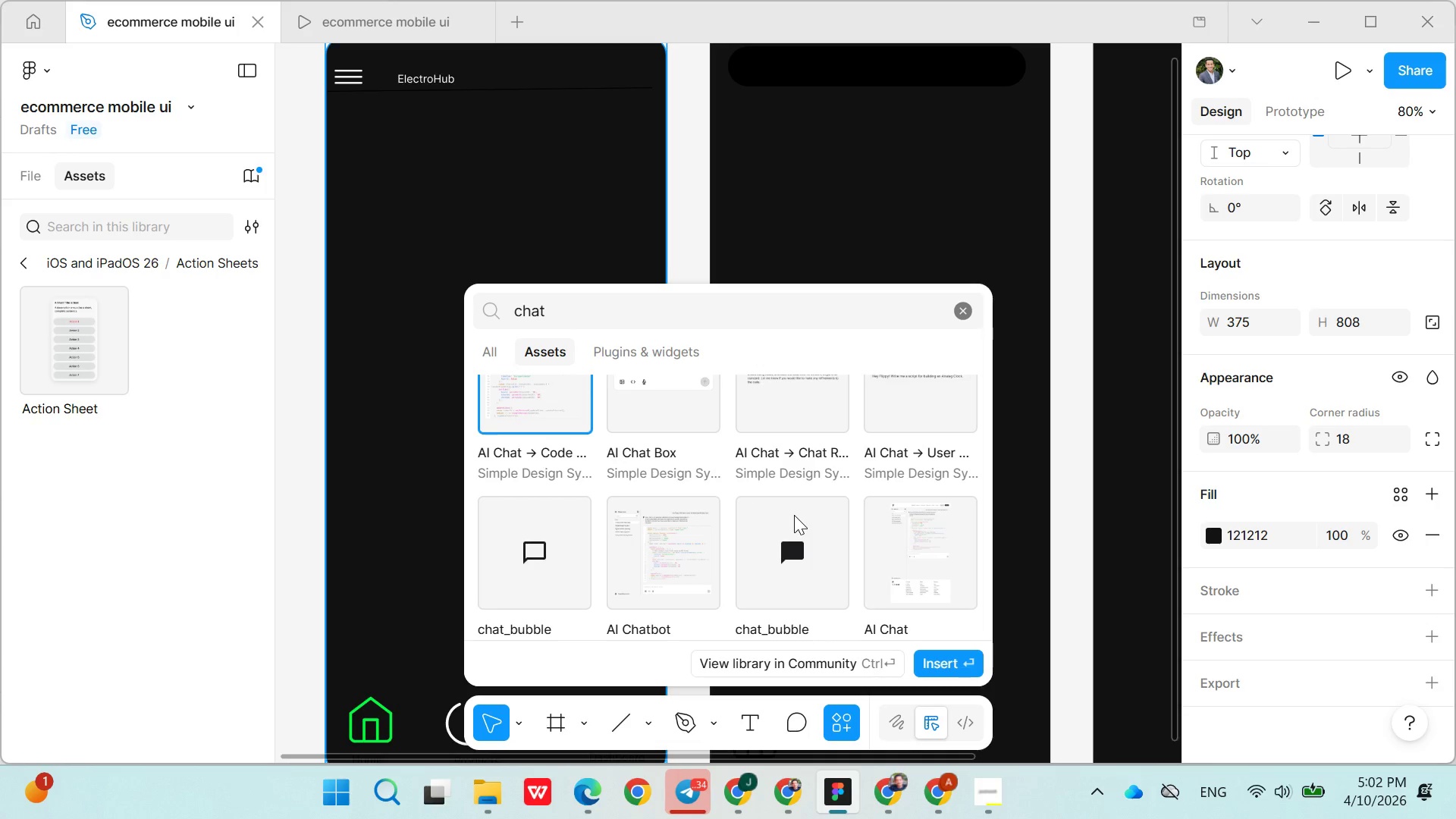 
wait(11.85)
 